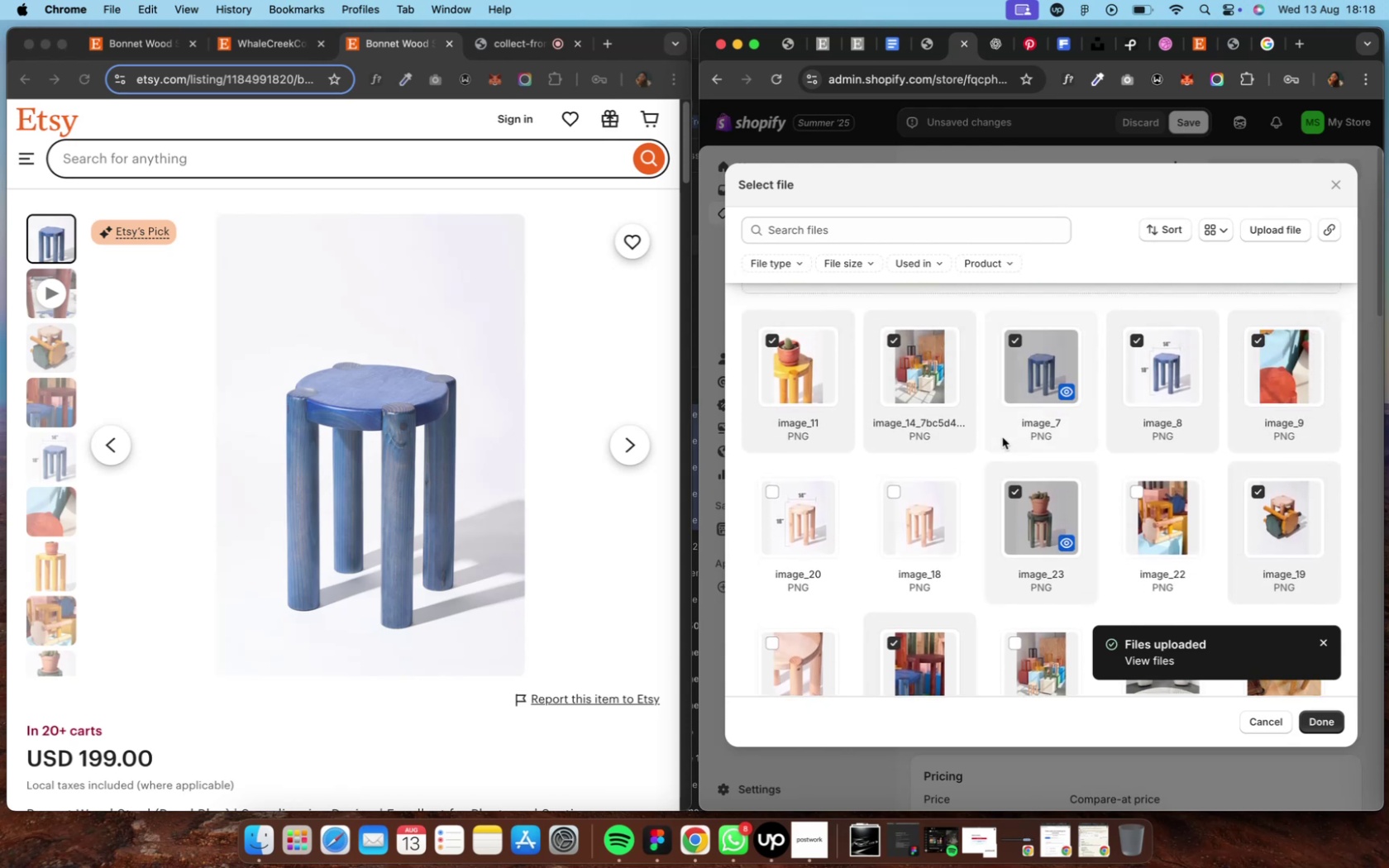 
wait(6.35)
 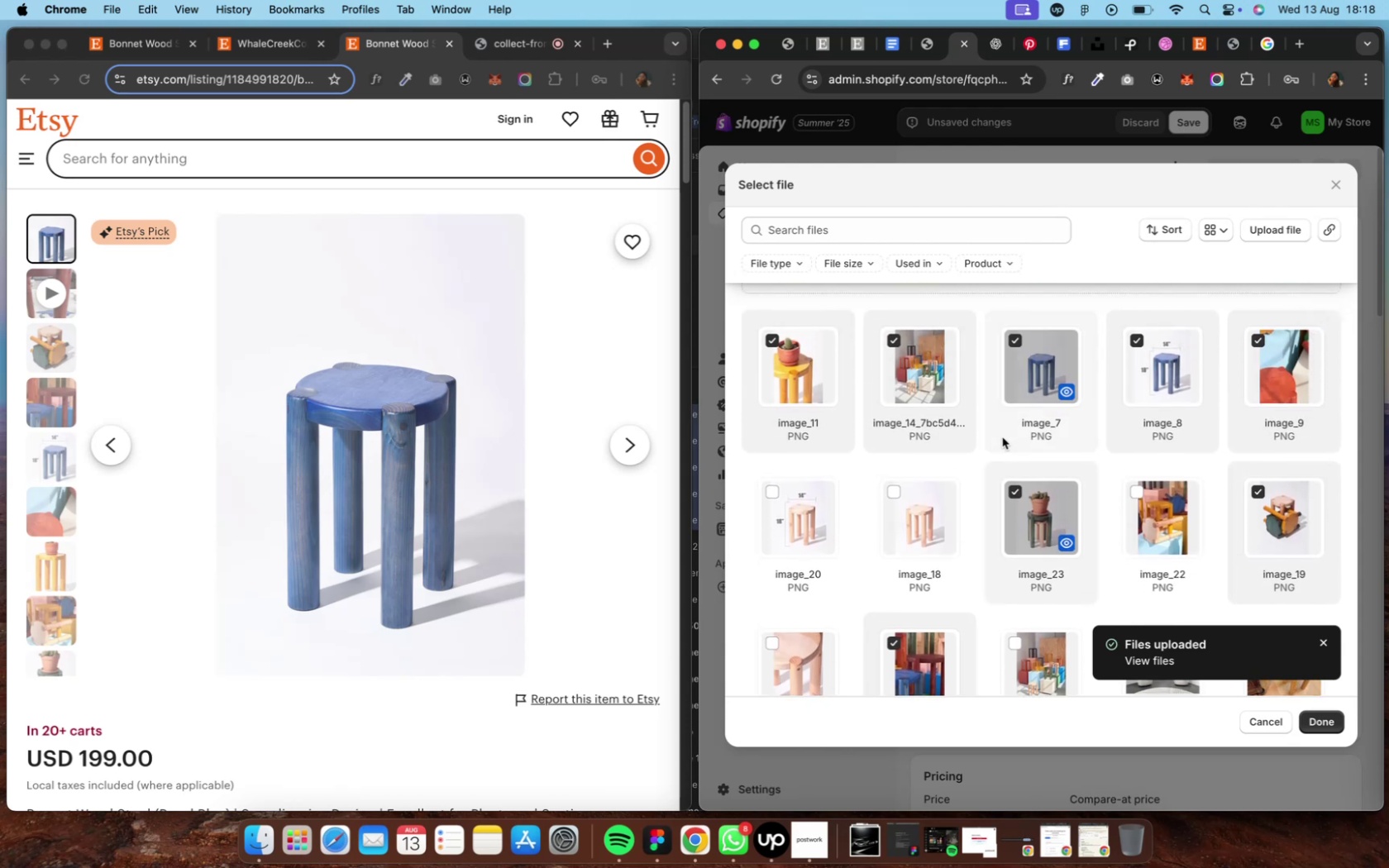 
scroll: coordinate [1001, 437], scroll_direction: down, amount: 6.0
 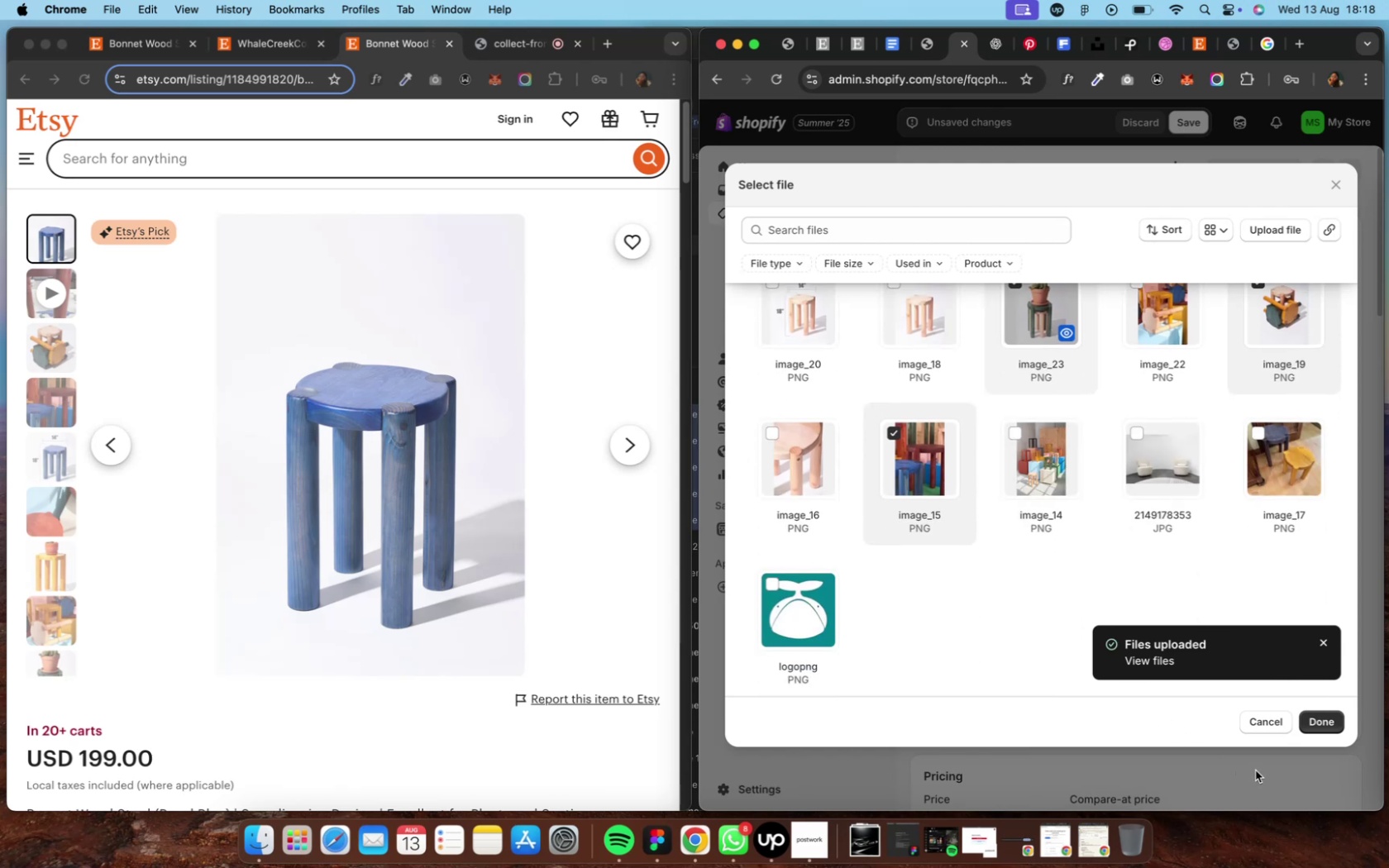 
scroll: coordinate [947, 607], scroll_direction: up, amount: 8.0
 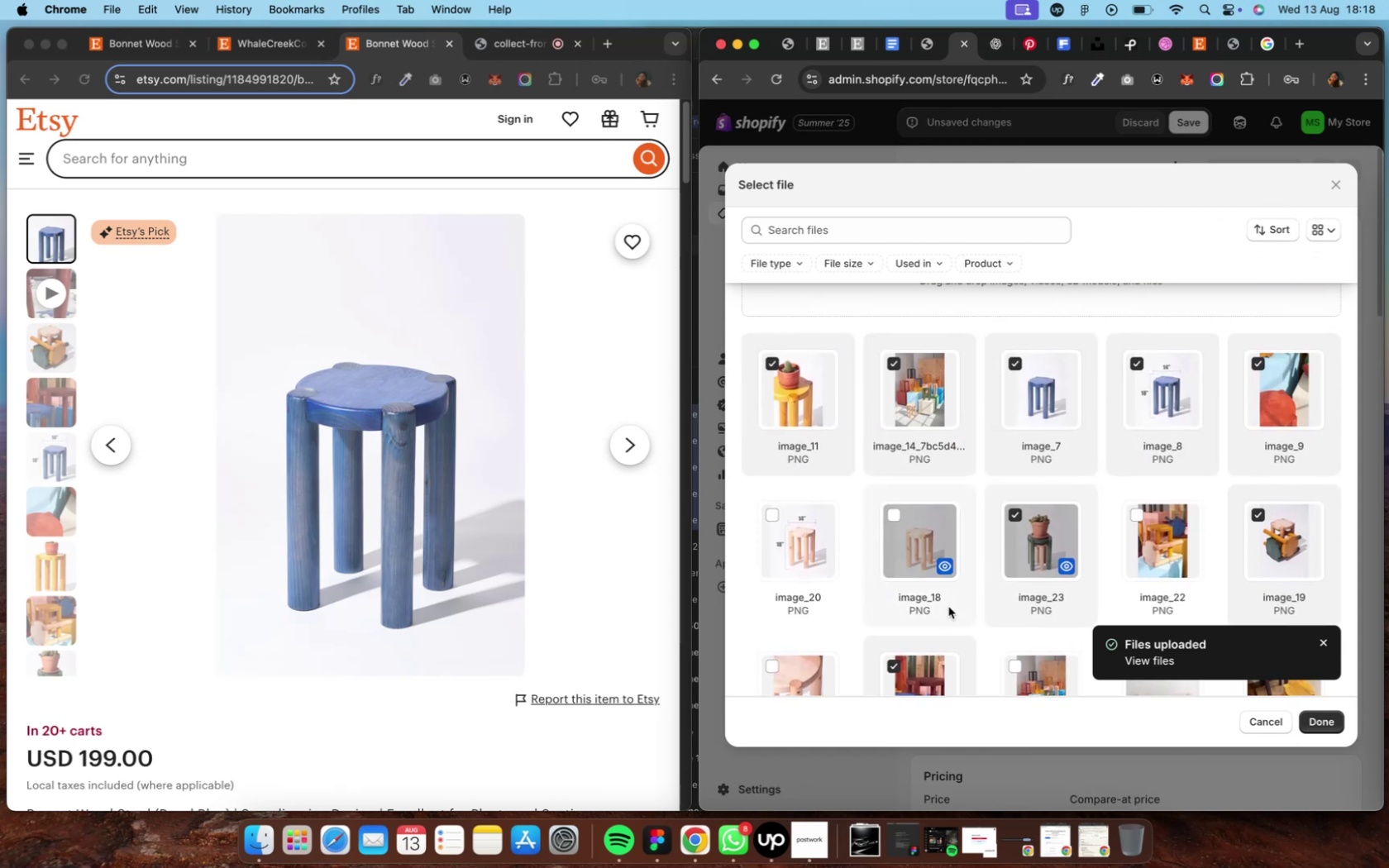 
scroll: coordinate [947, 607], scroll_direction: down, amount: 4.0
 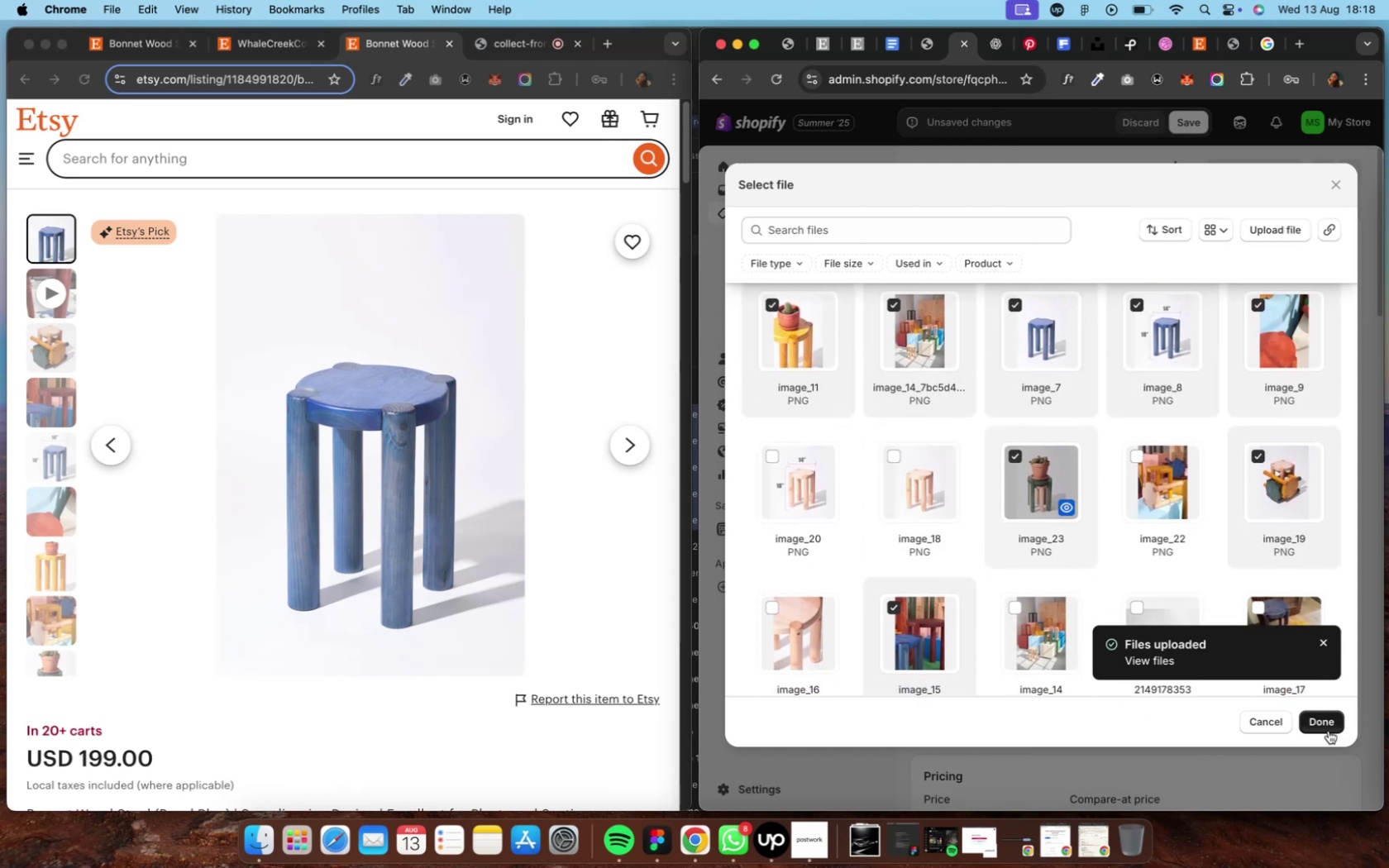 
left_click([1325, 727])
 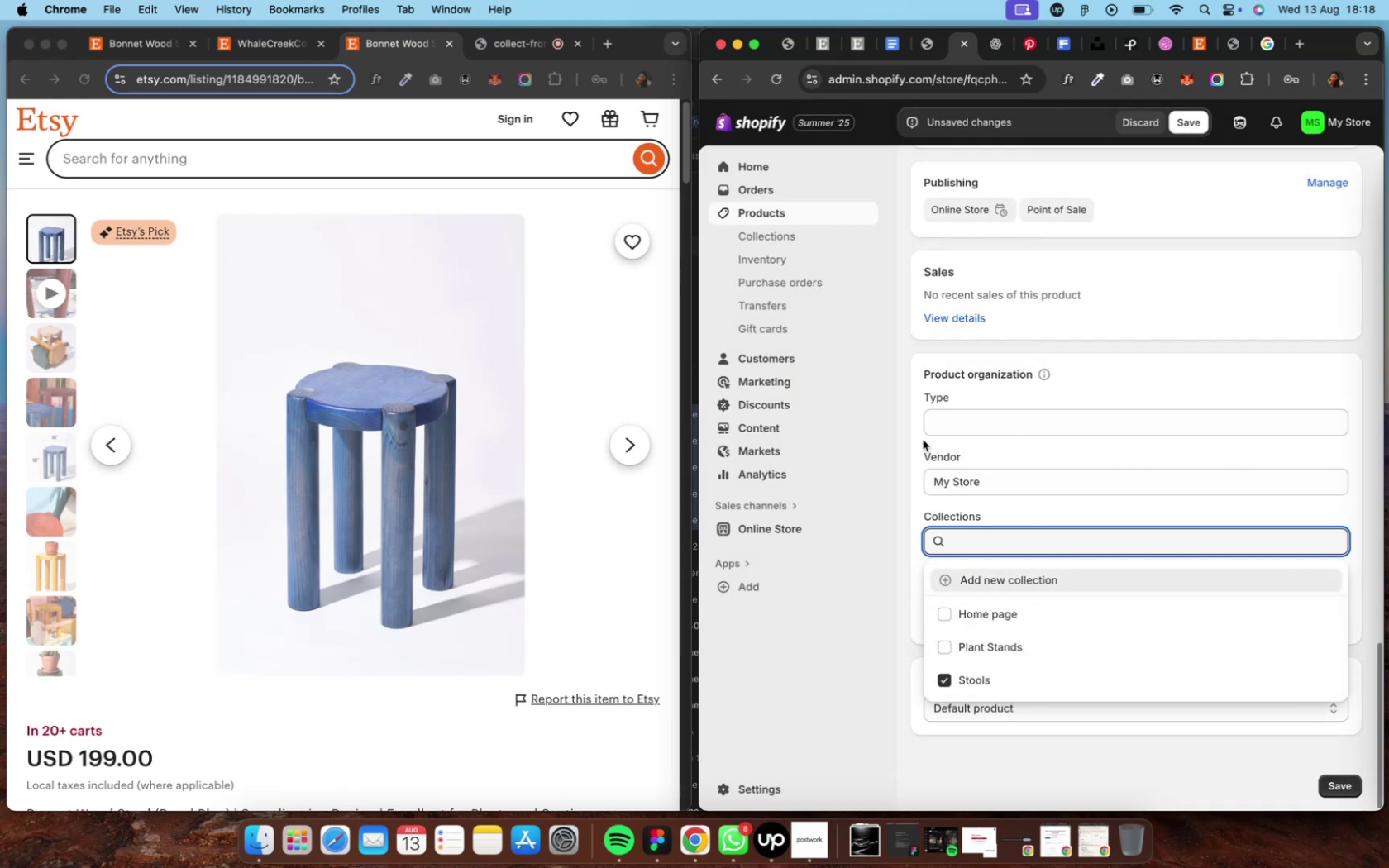 
left_click([913, 395])
 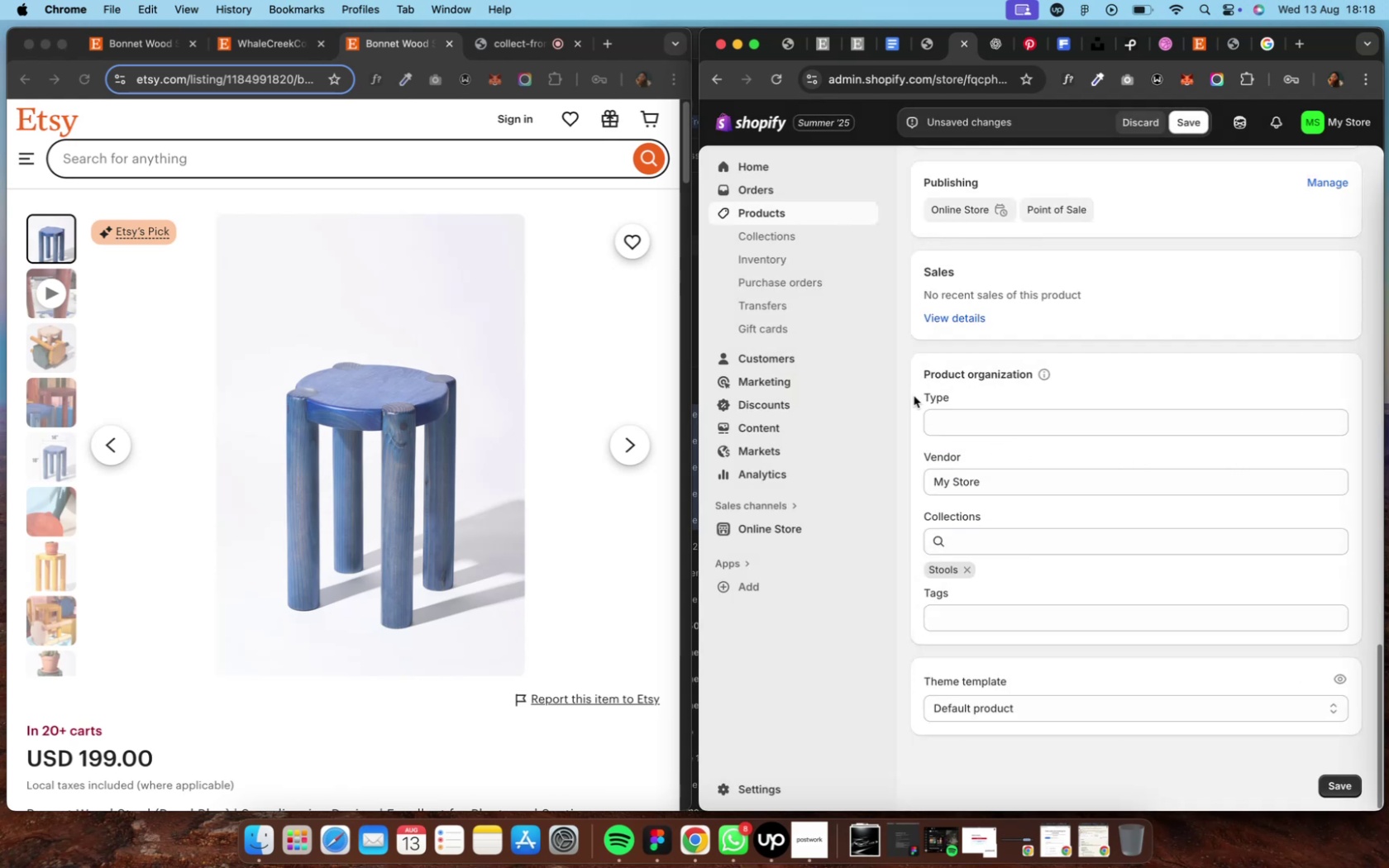 
scroll: coordinate [1278, 631], scroll_direction: up, amount: 58.0
 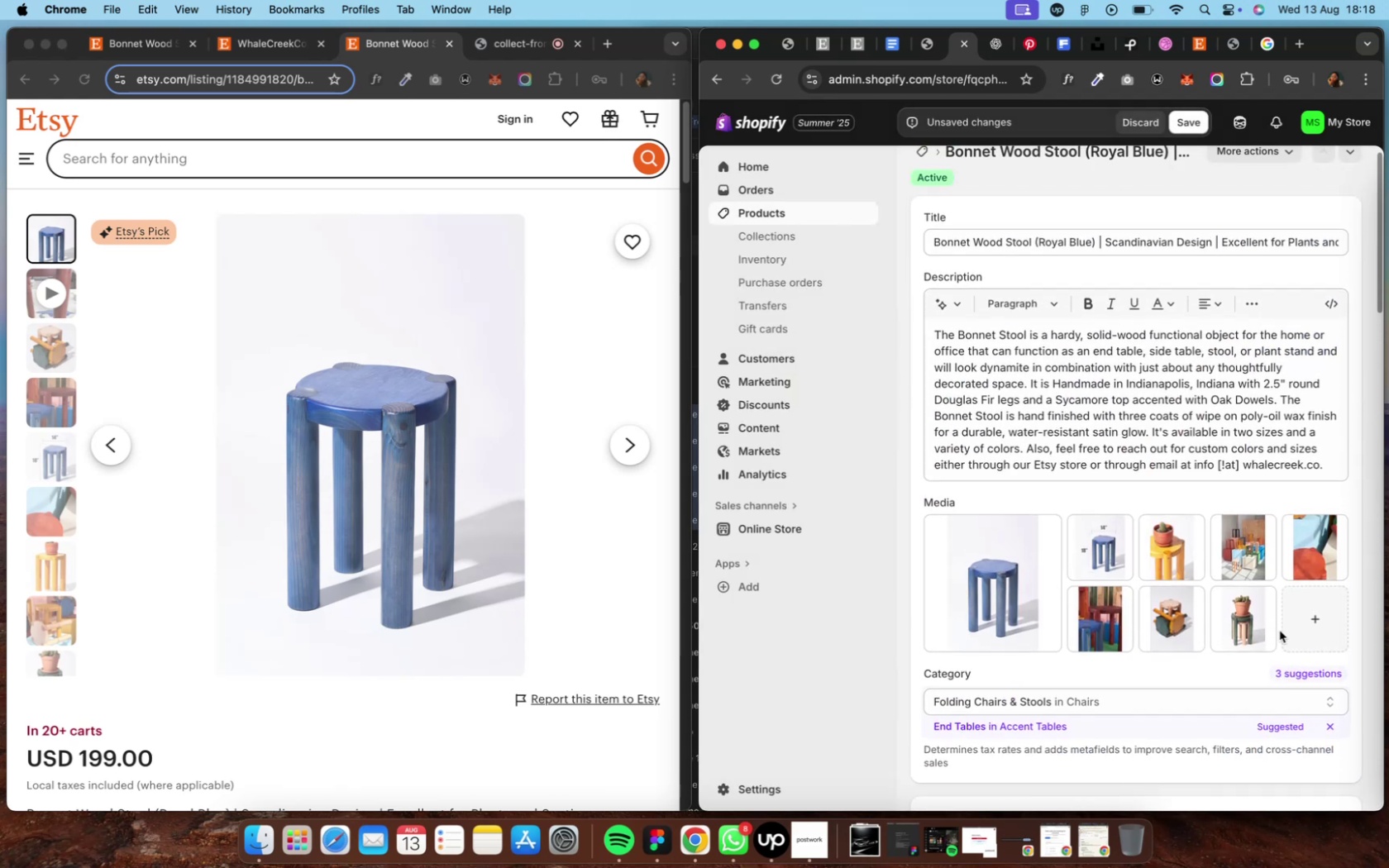 
scroll: coordinate [1278, 631], scroll_direction: down, amount: 13.0
 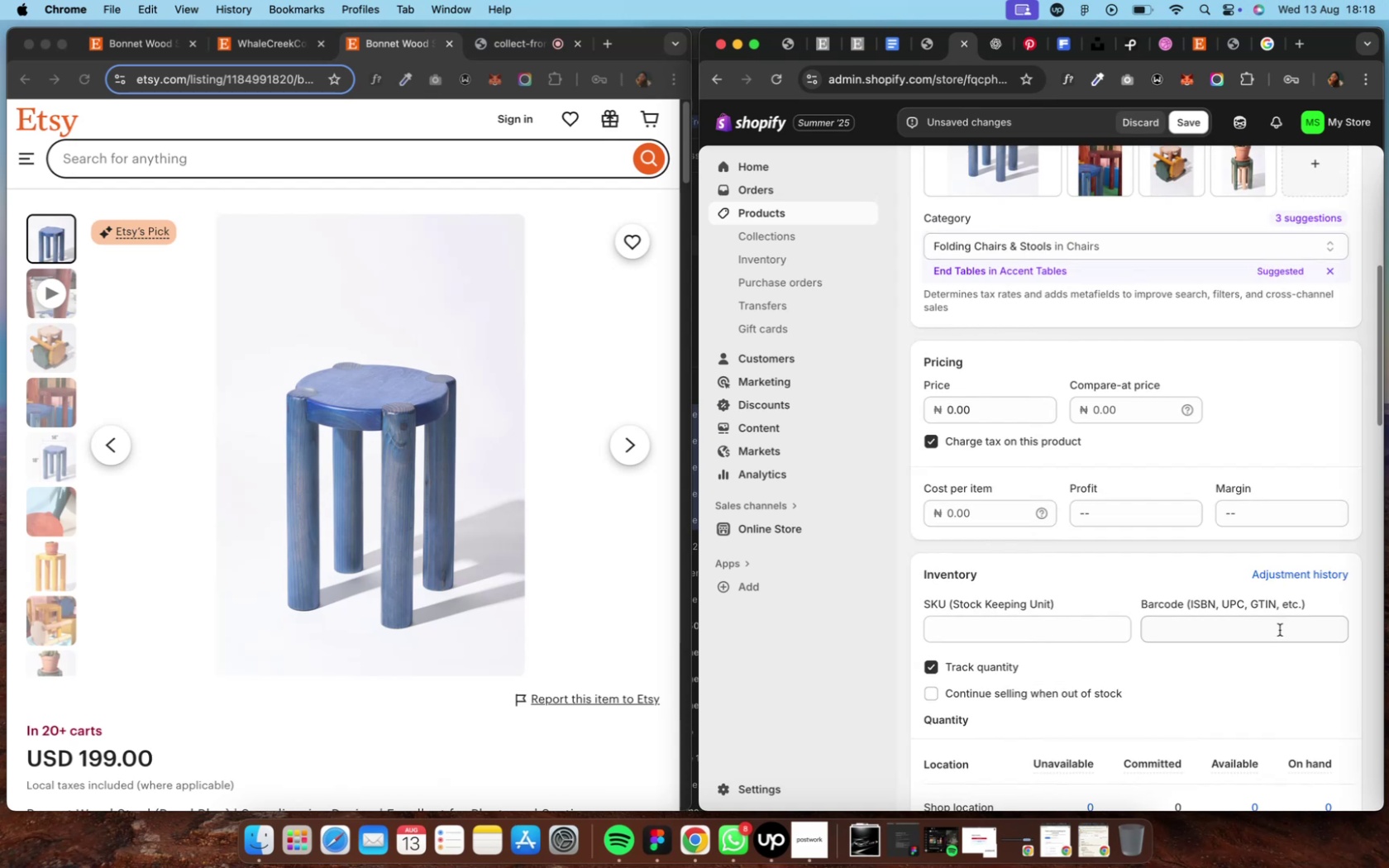 
wait(10.5)
 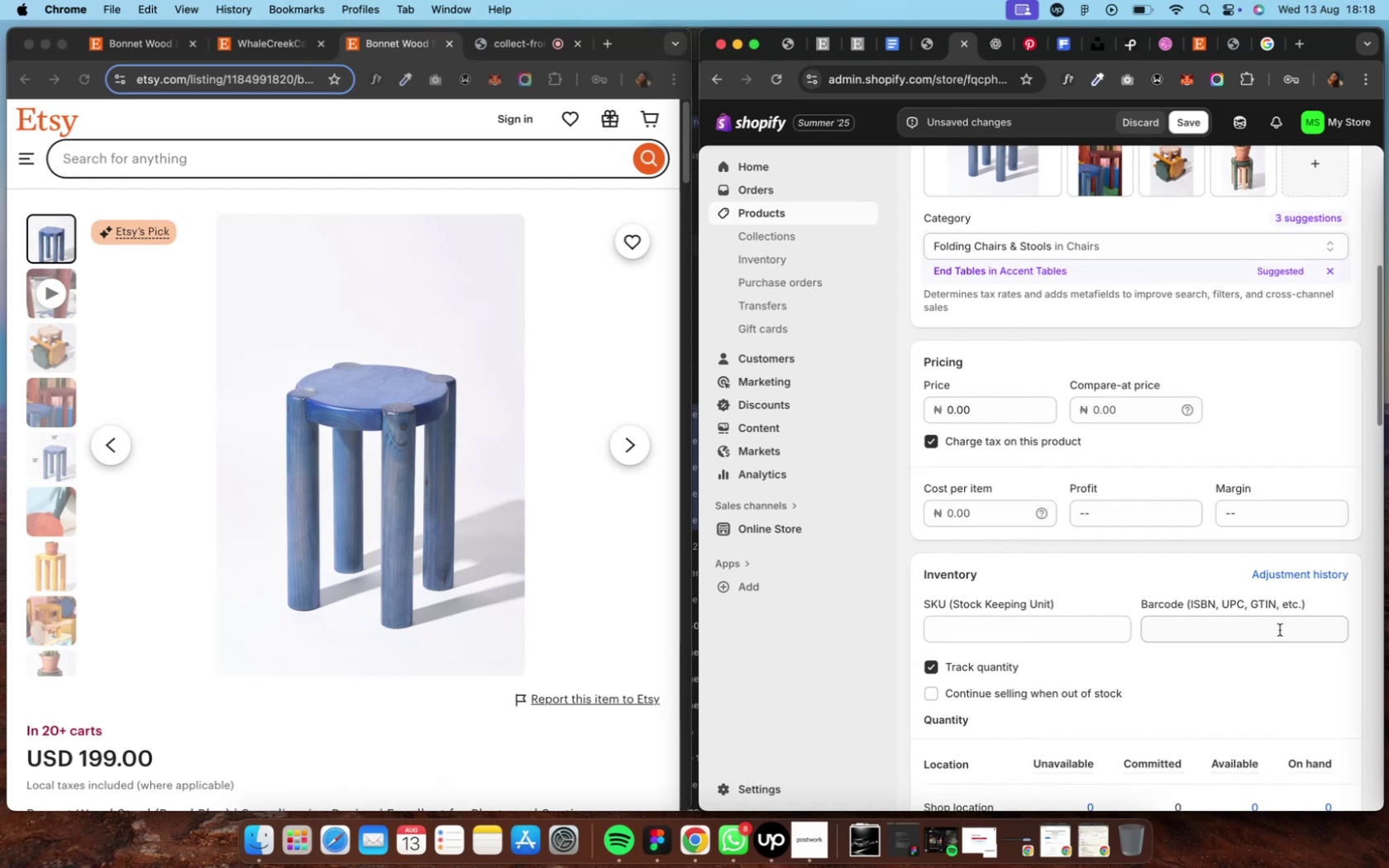 
mouse_move([1029, 237])
 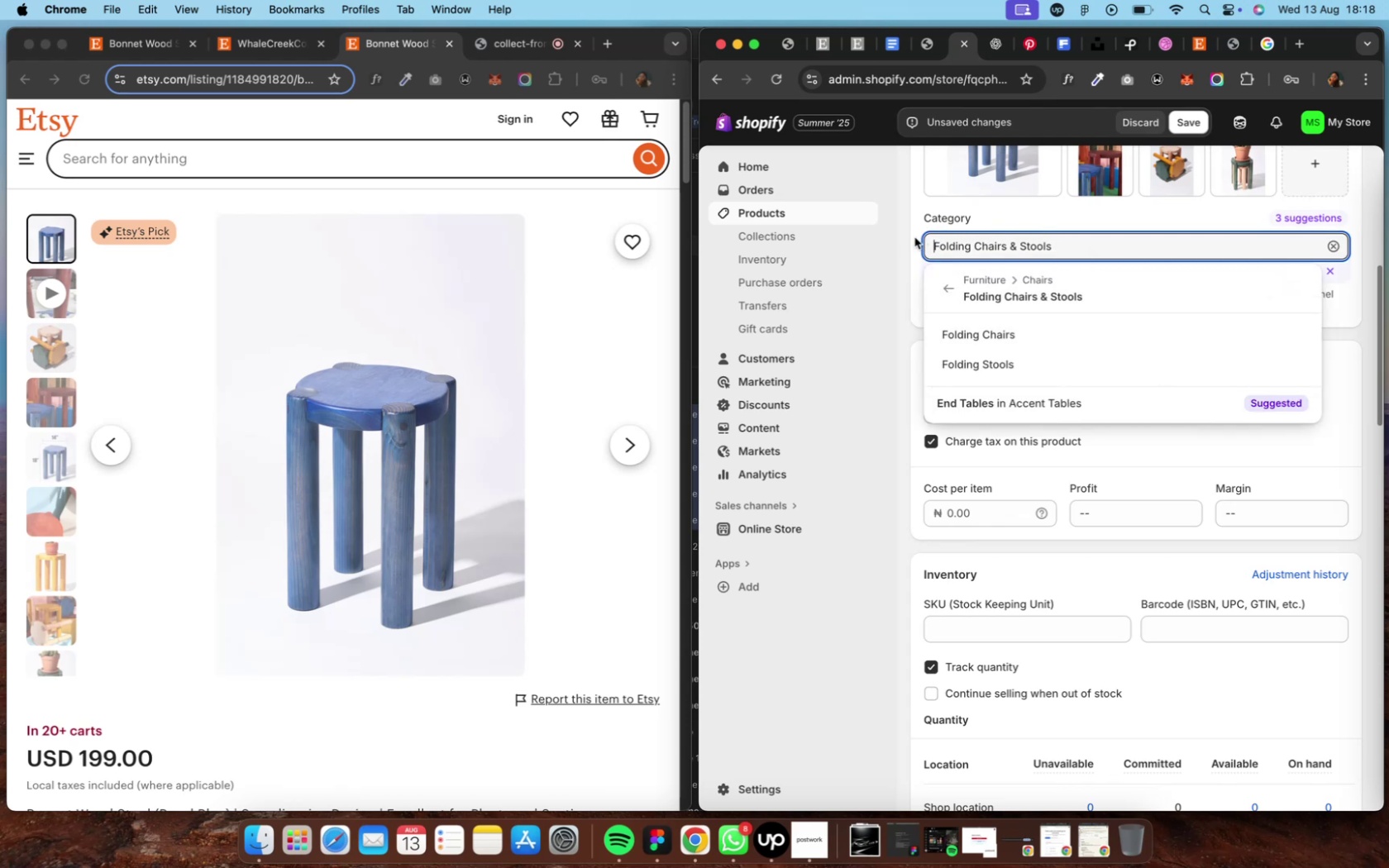 
left_click([914, 237])
 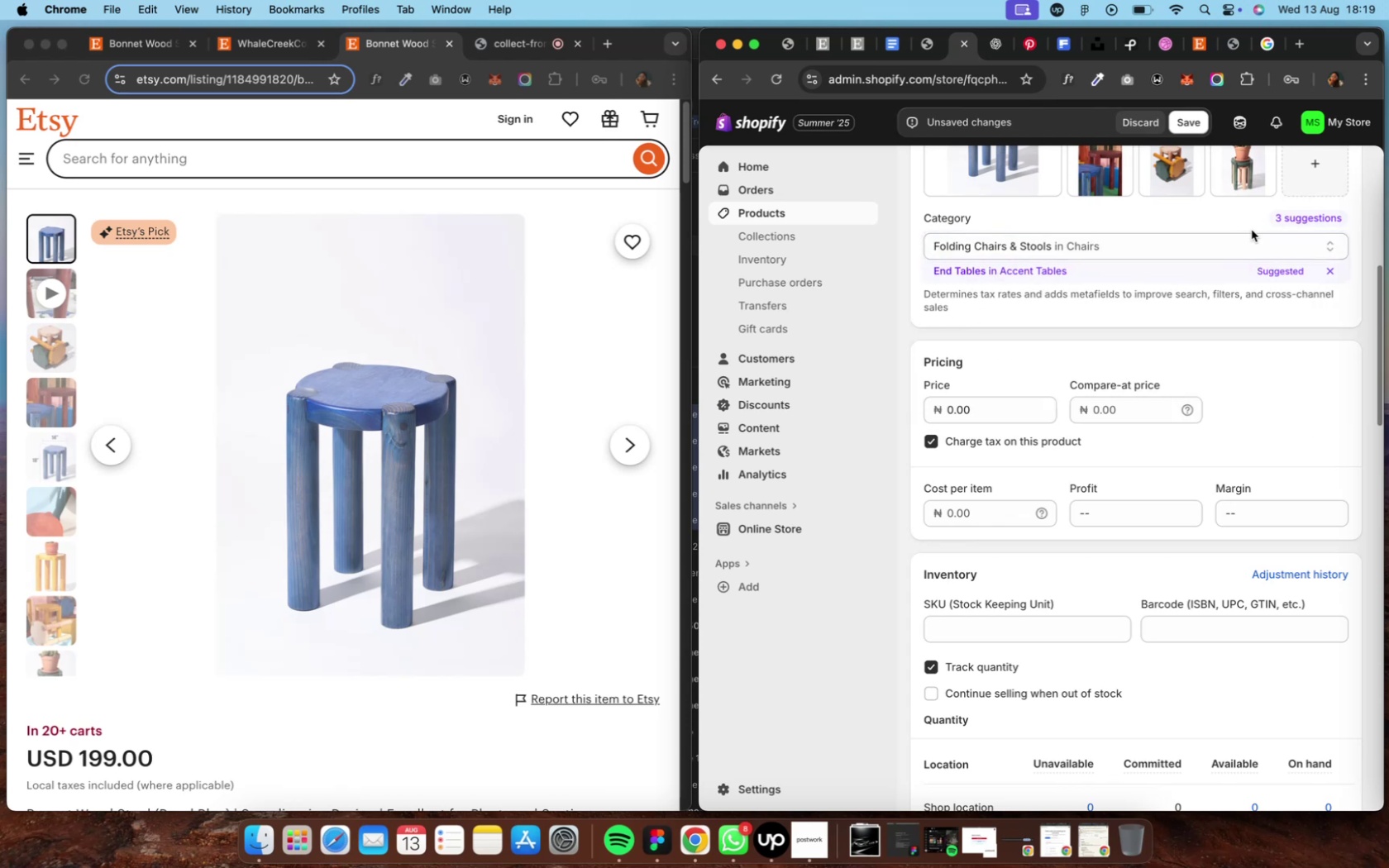 
left_click([1276, 219])
 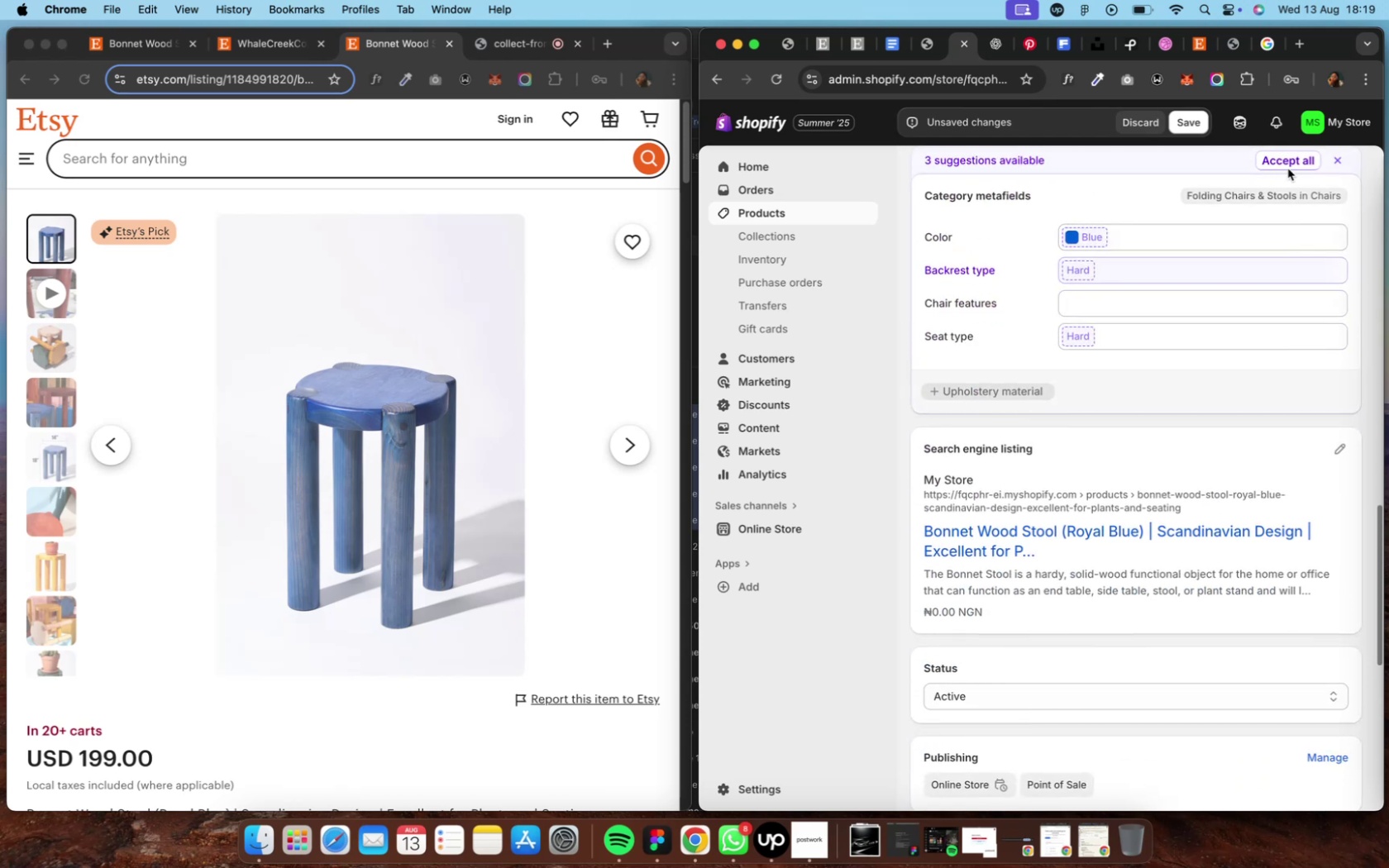 
left_click([1286, 166])
 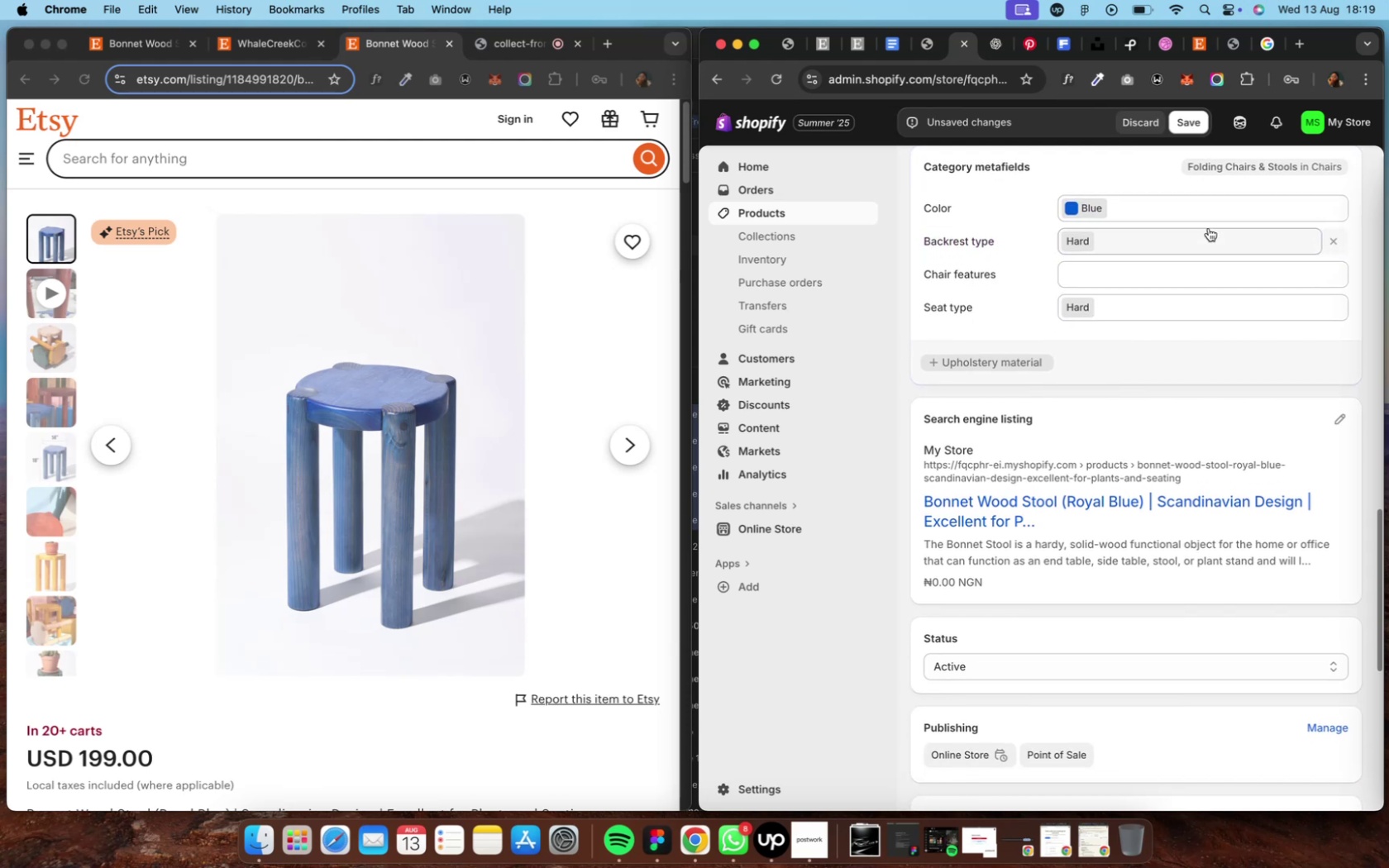 
scroll: coordinate [1207, 228], scroll_direction: down, amount: 4.0
 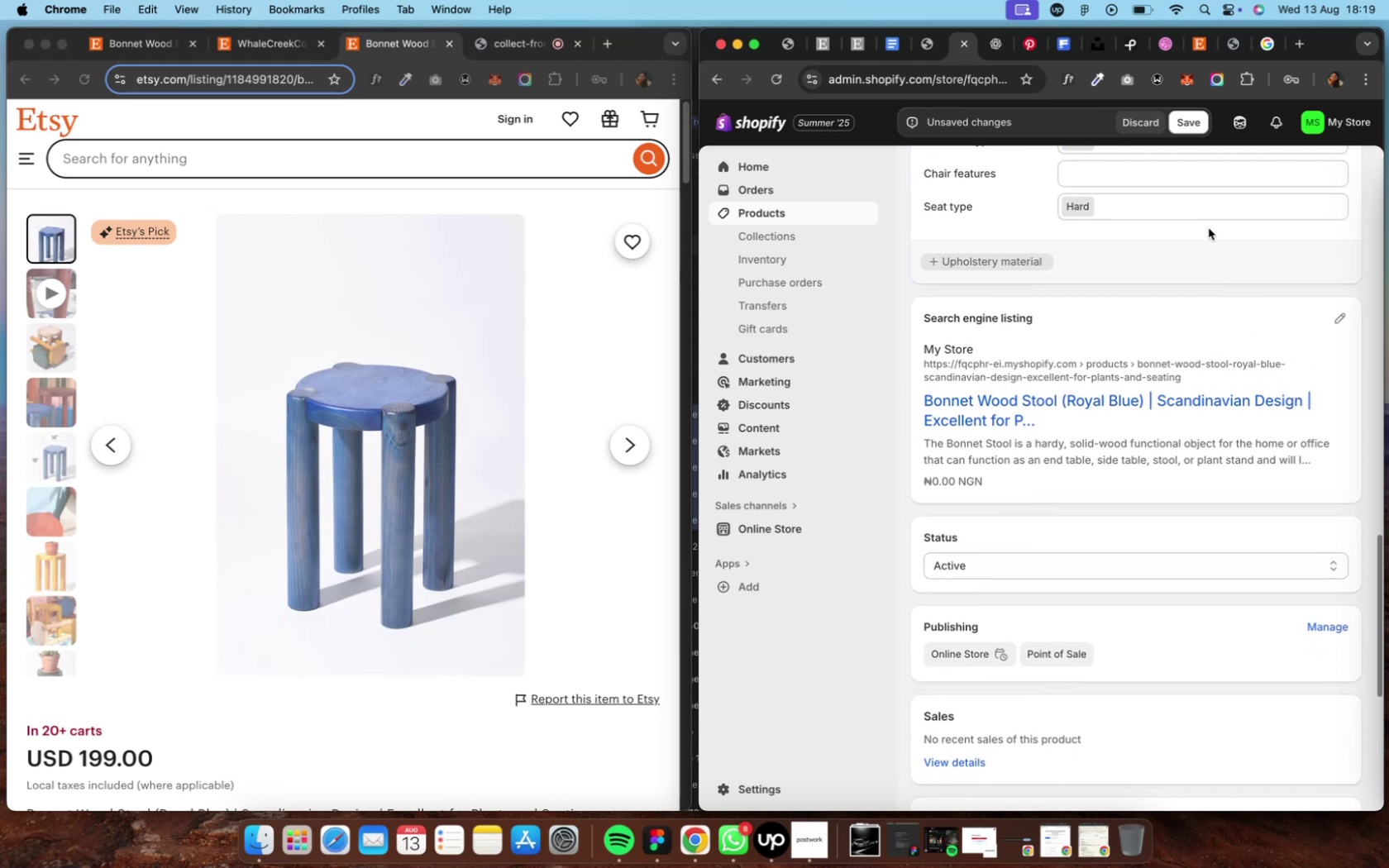 
scroll: coordinate [1037, 229], scroll_direction: up, amount: 25.0
 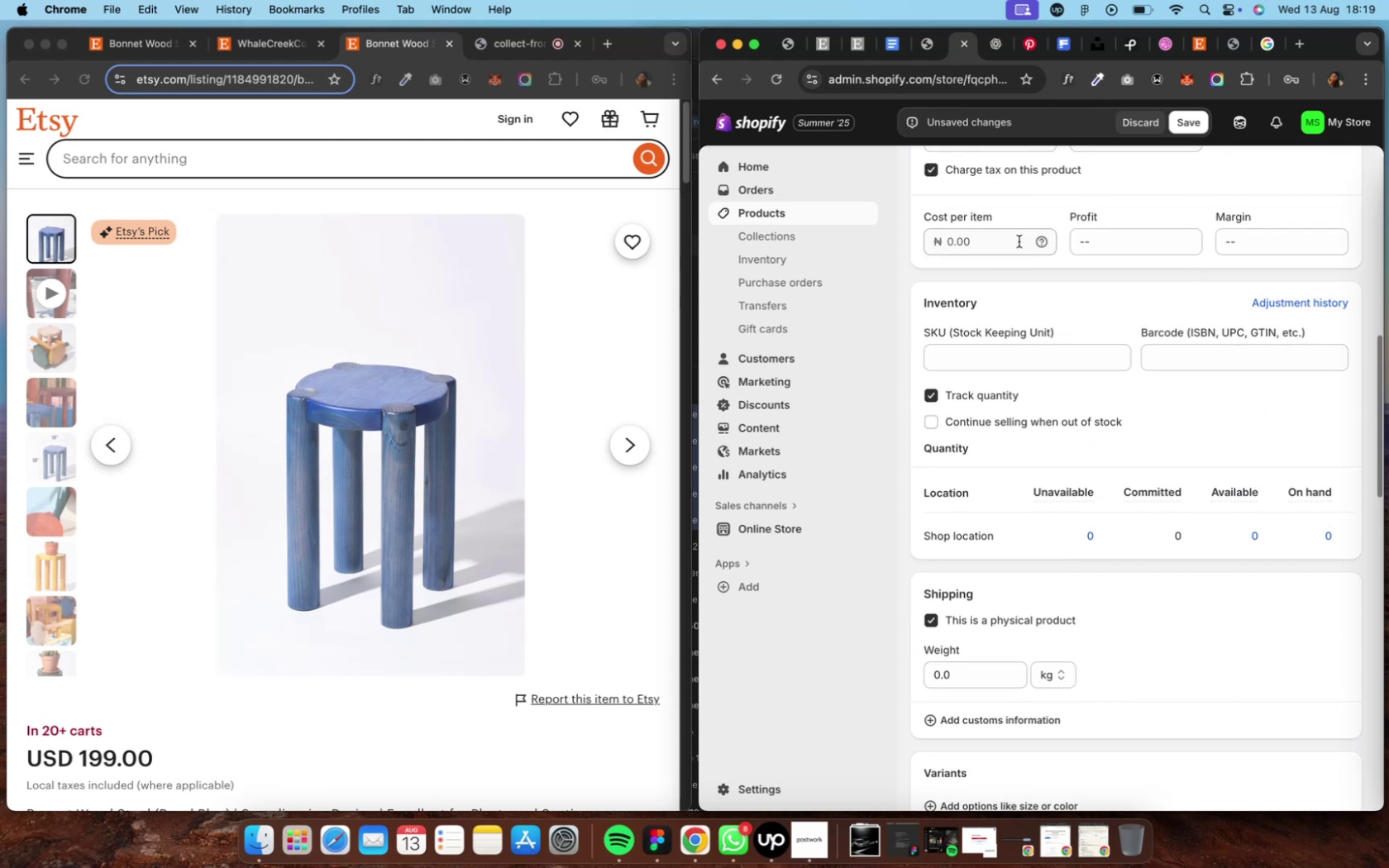 
left_click([1018, 241])
 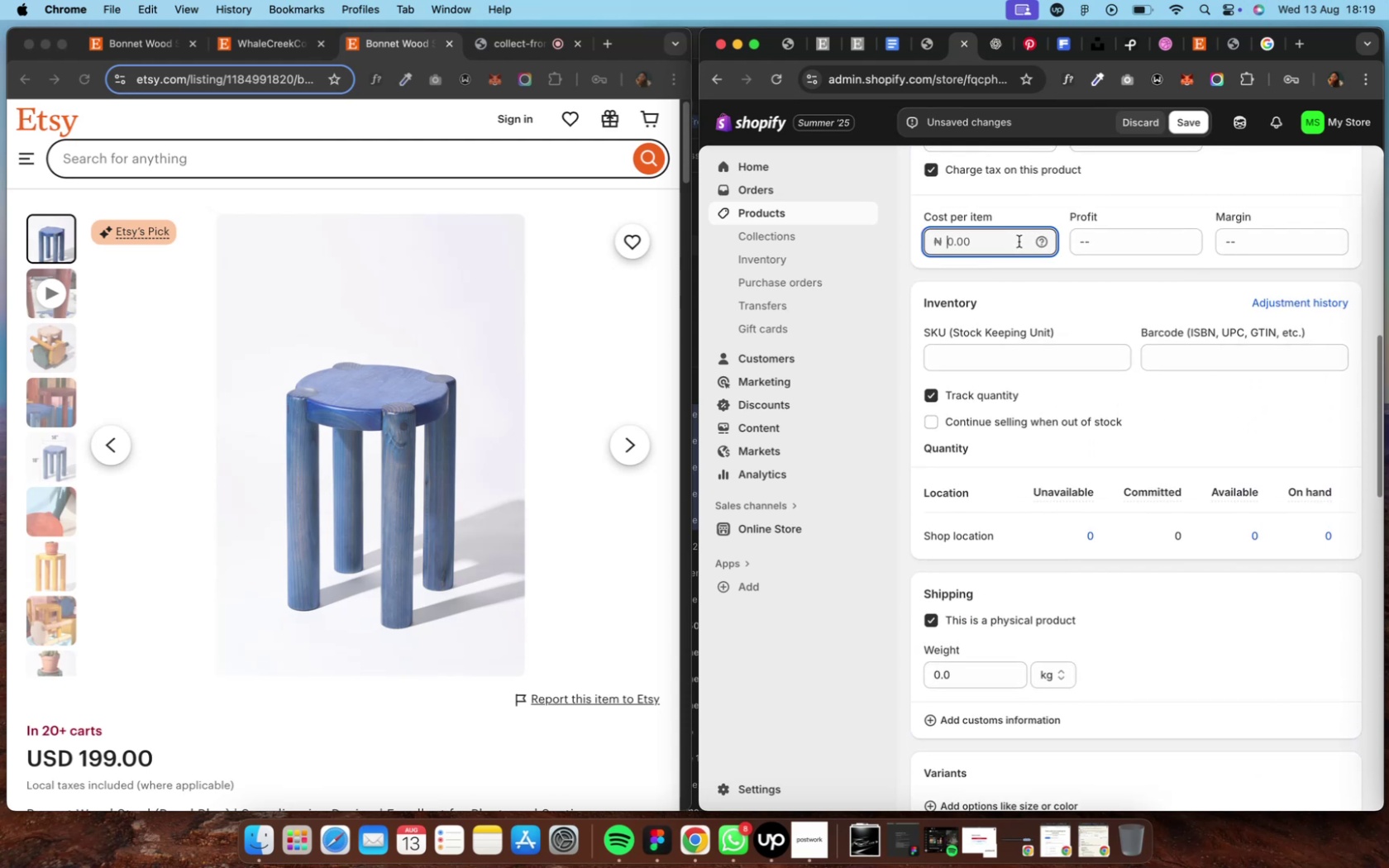 
scroll: coordinate [1018, 241], scroll_direction: up, amount: 7.0
 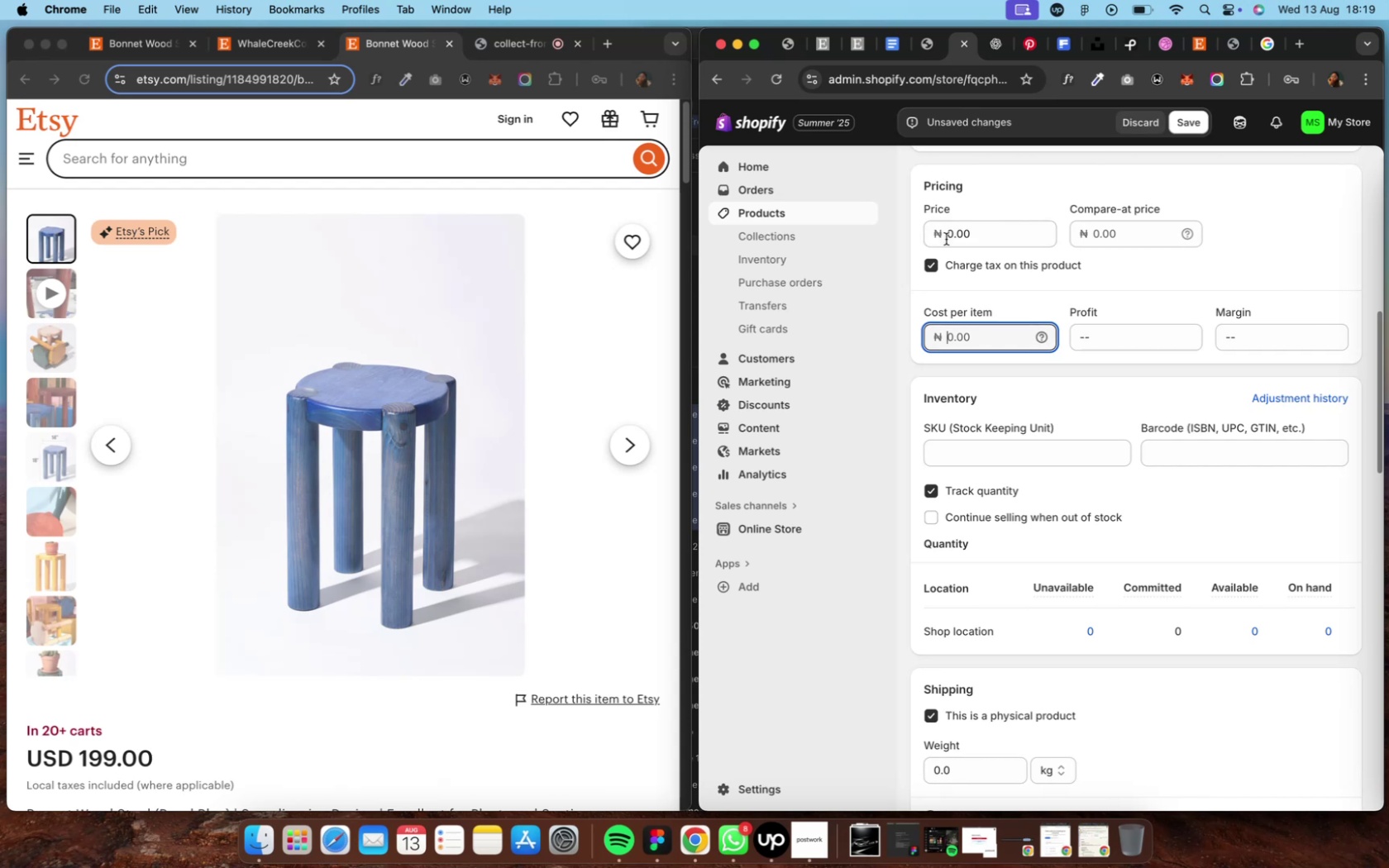 
left_click([945, 239])
 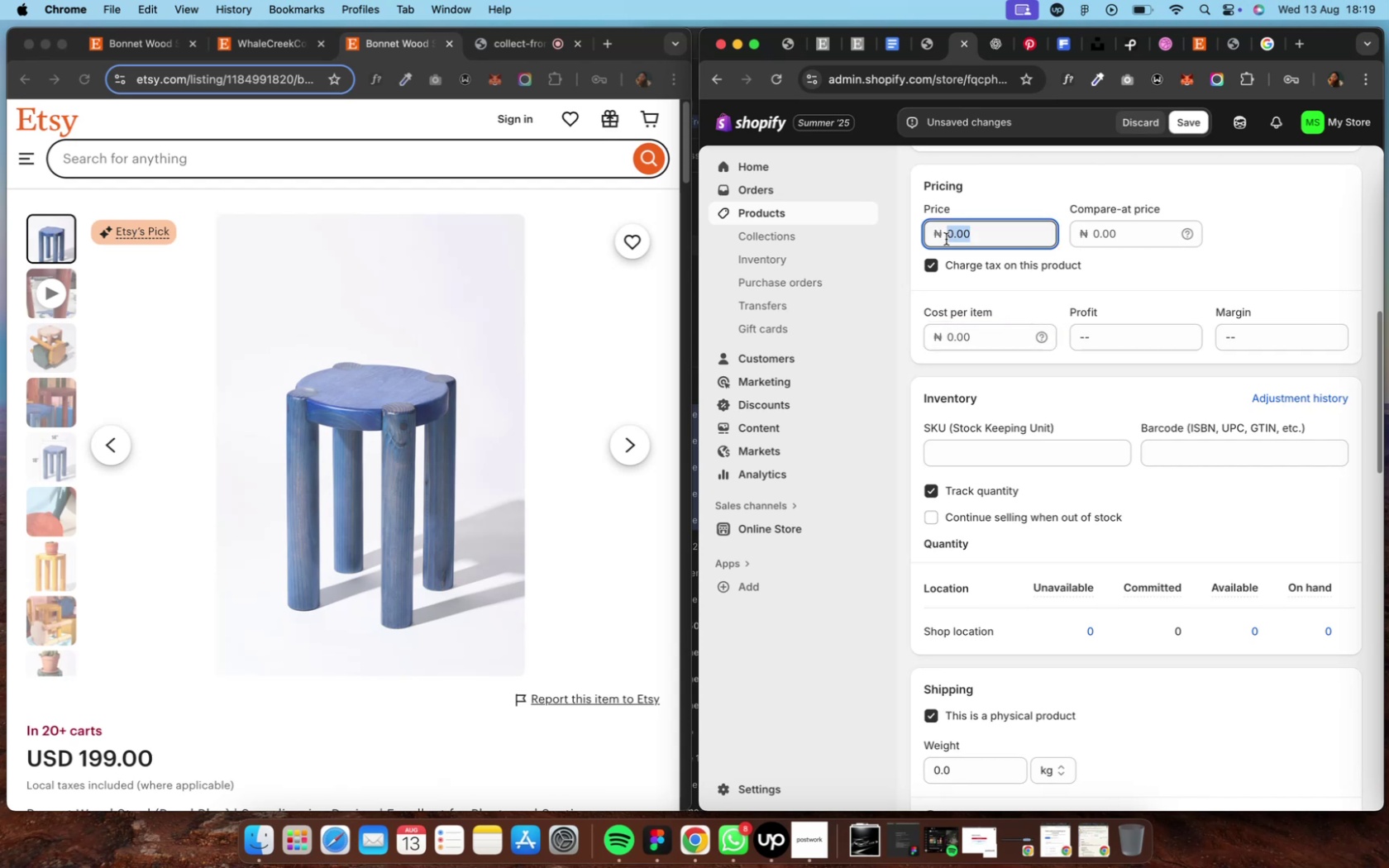 
mouse_move([838, 238])
 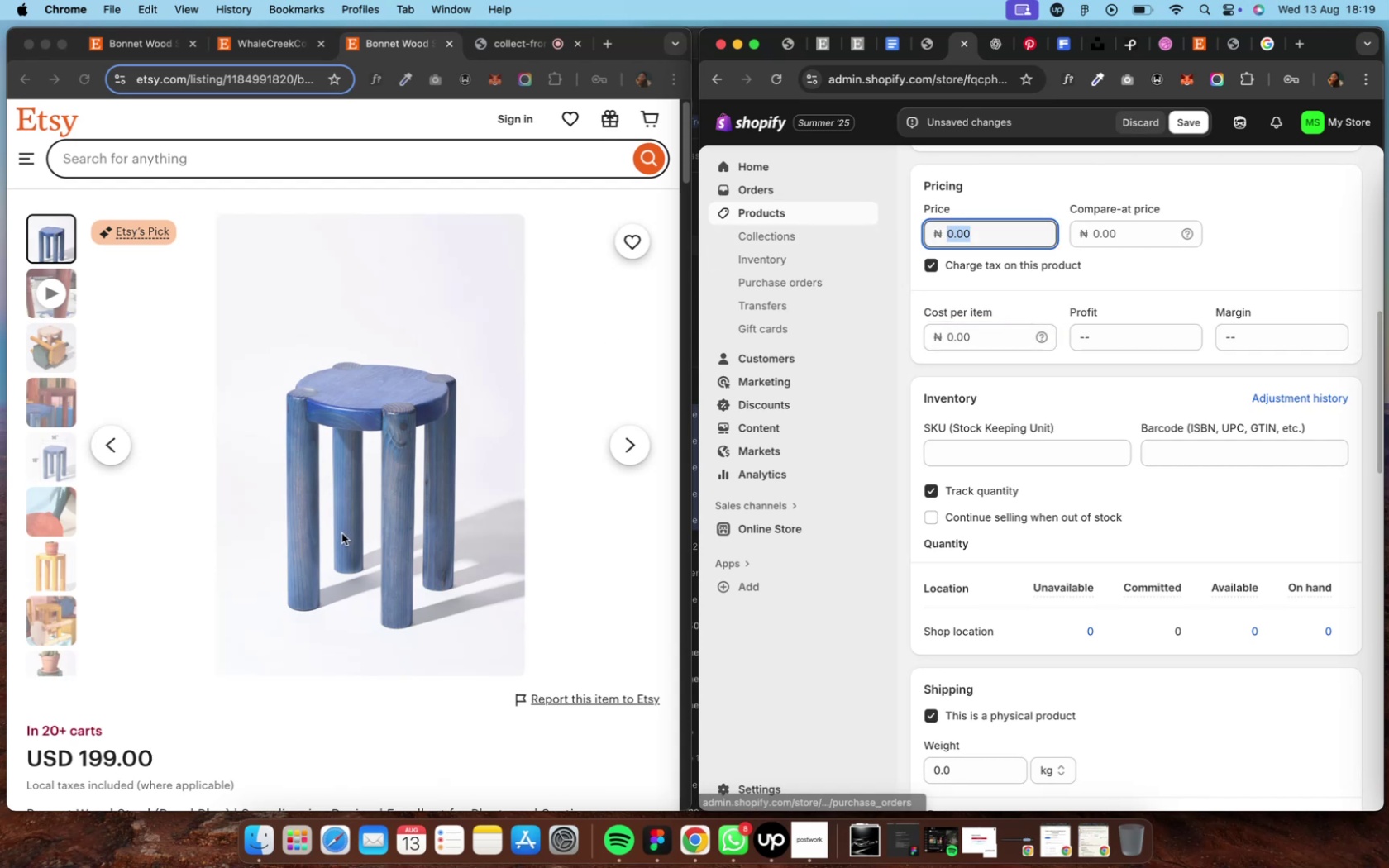 
scroll: coordinate [341, 533], scroll_direction: down, amount: 1.0
 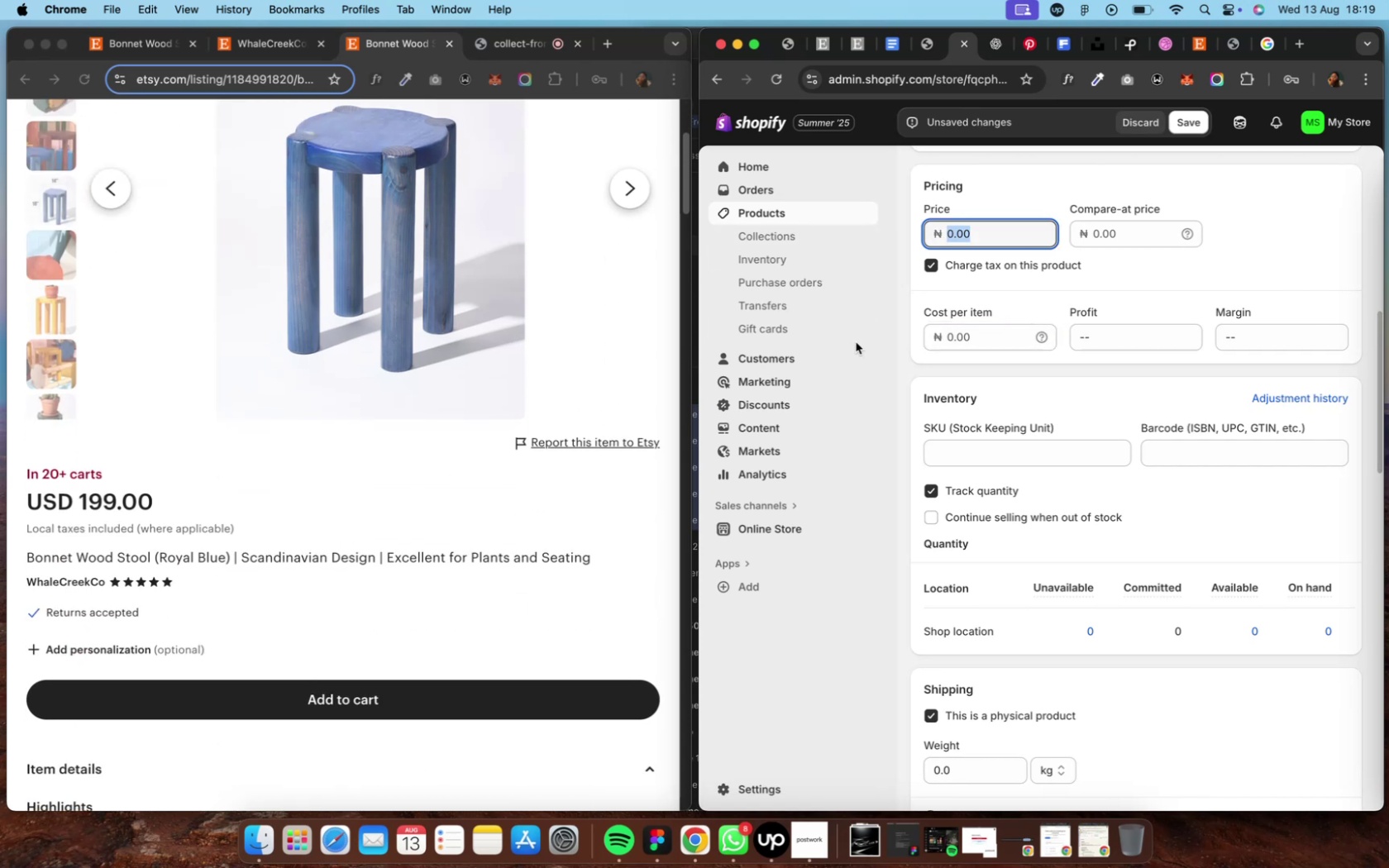 
key(ArrowLeft)
 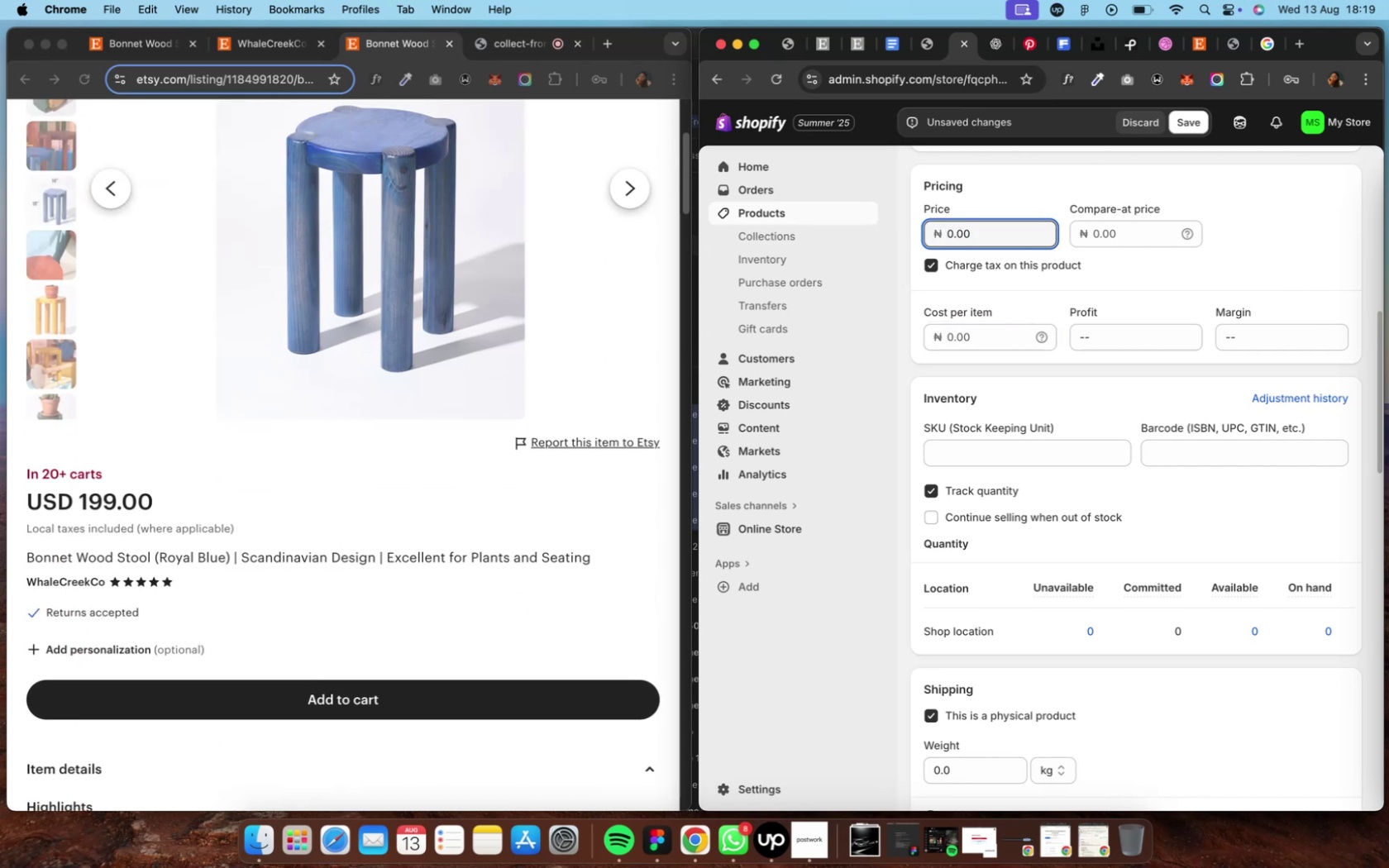 
type(20)
 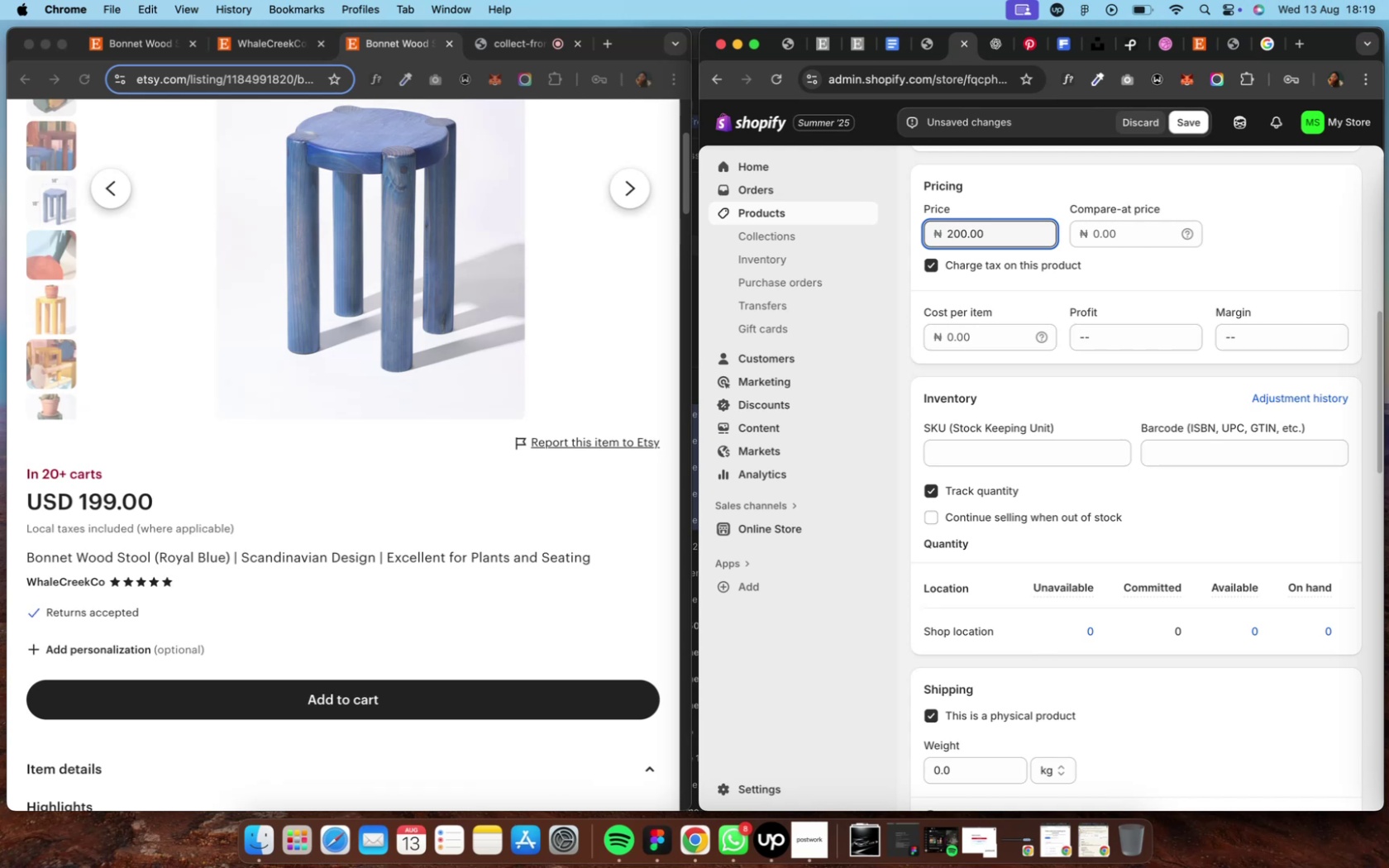 
key(ArrowRight)
 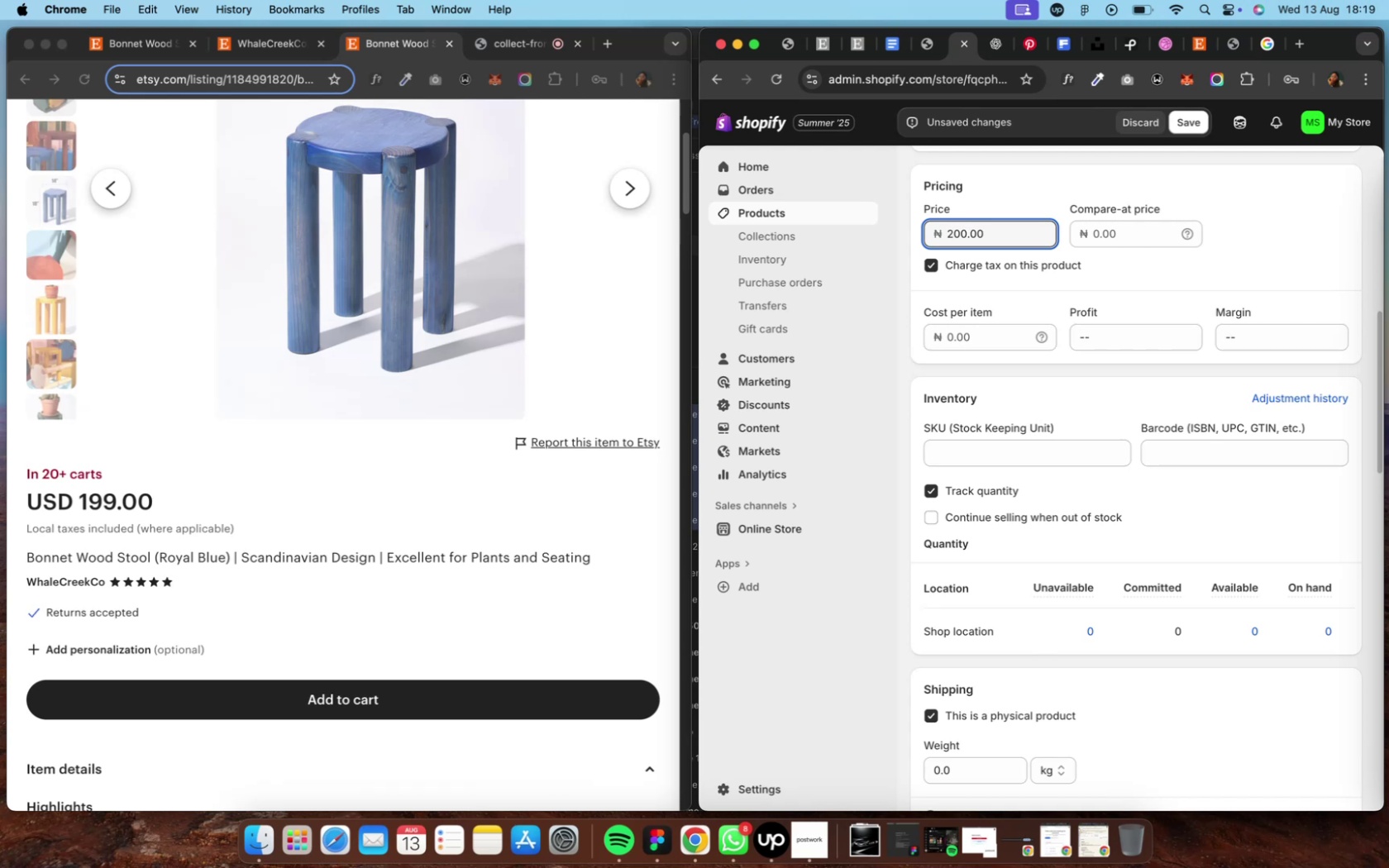 
type(000)
 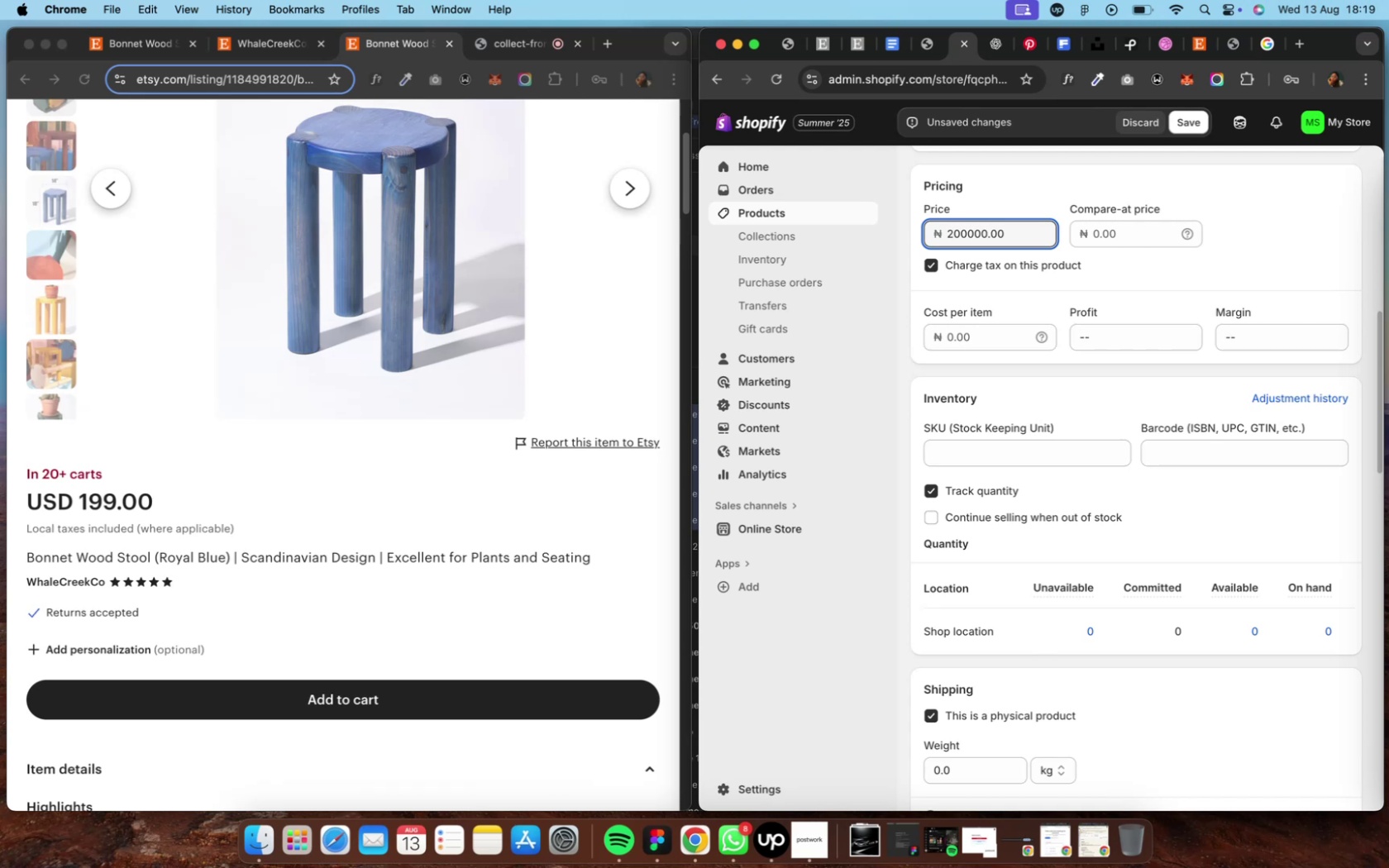 
key(ArrowLeft)
 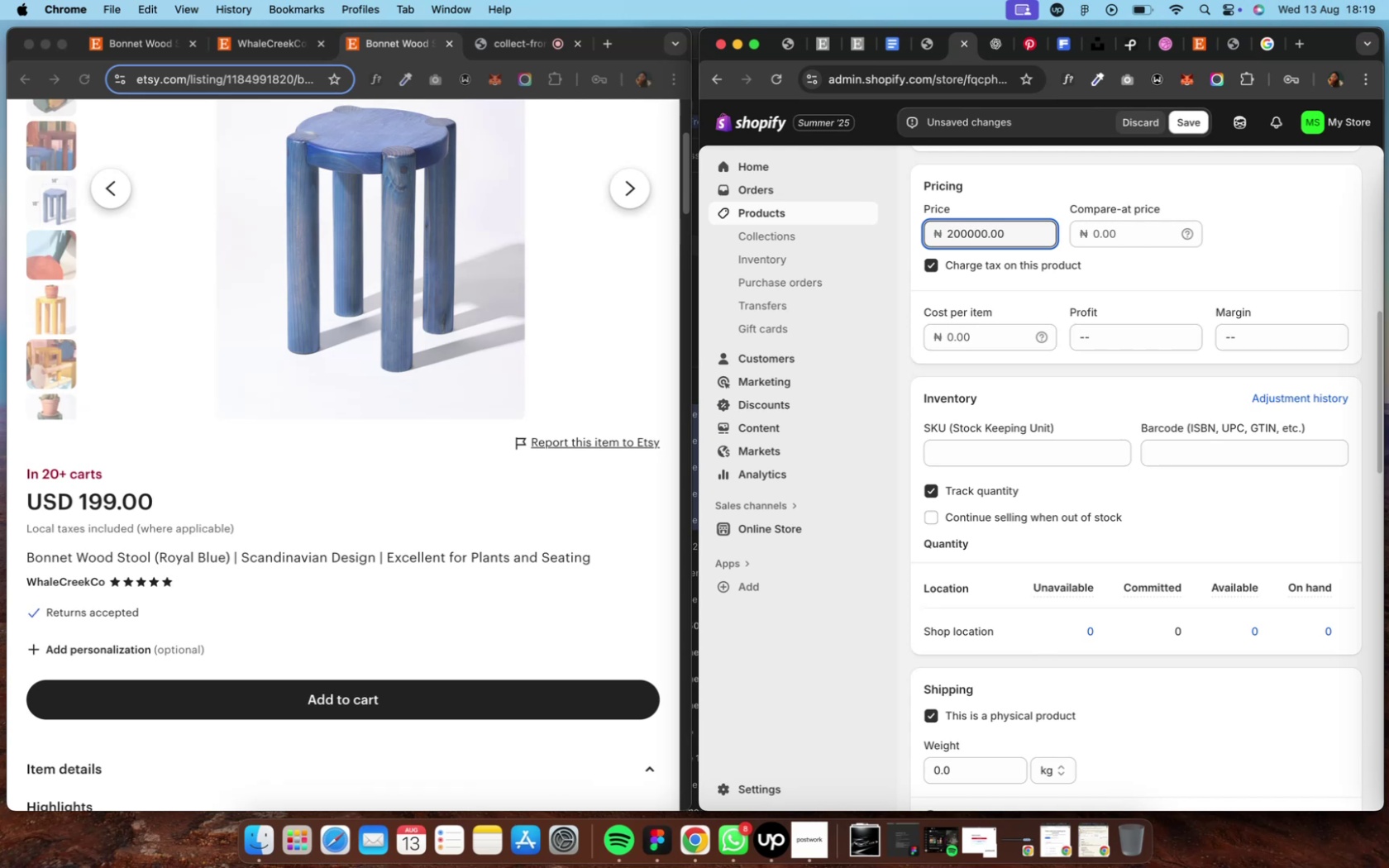 
key(ArrowLeft)
 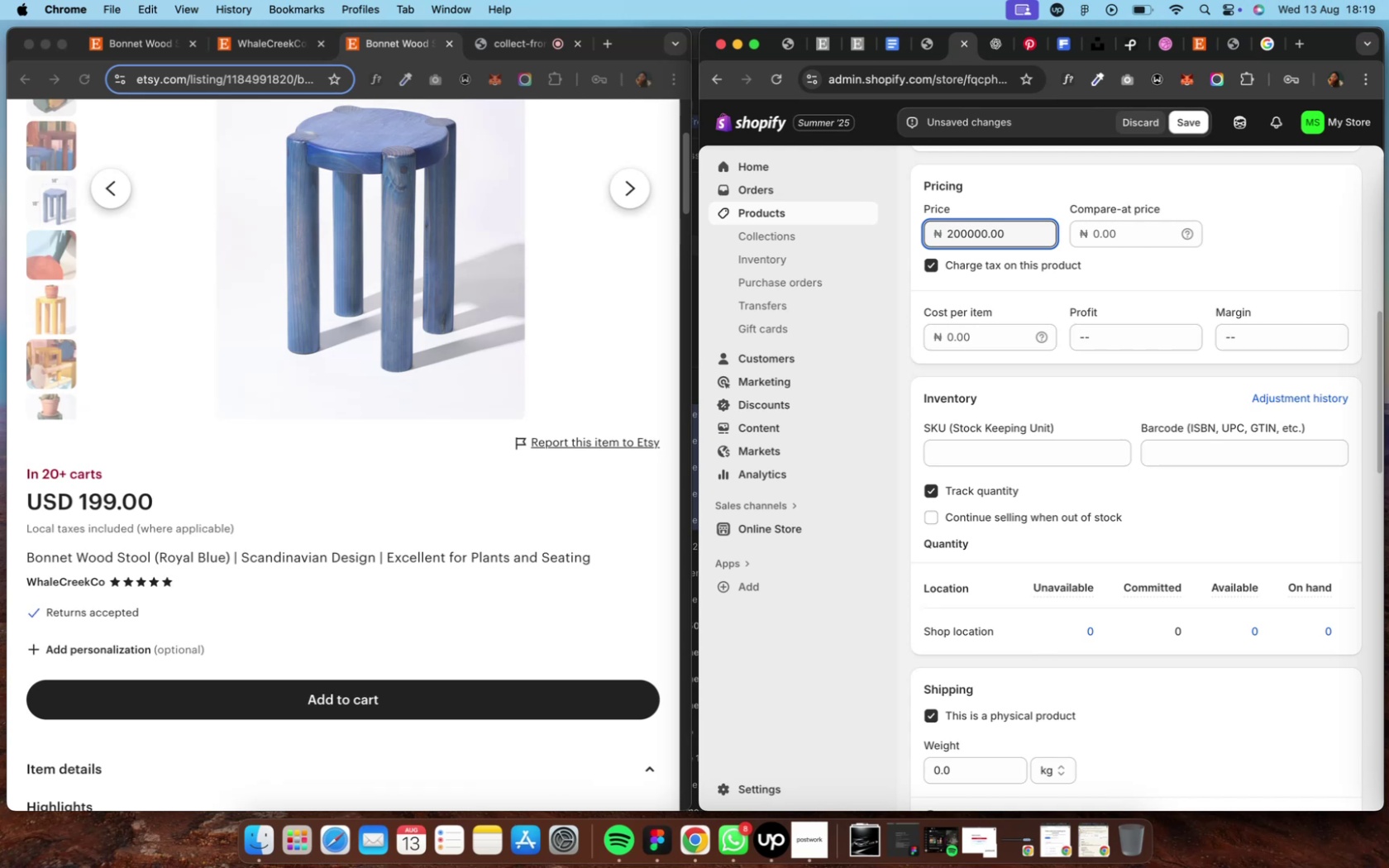 
key(ArrowLeft)
 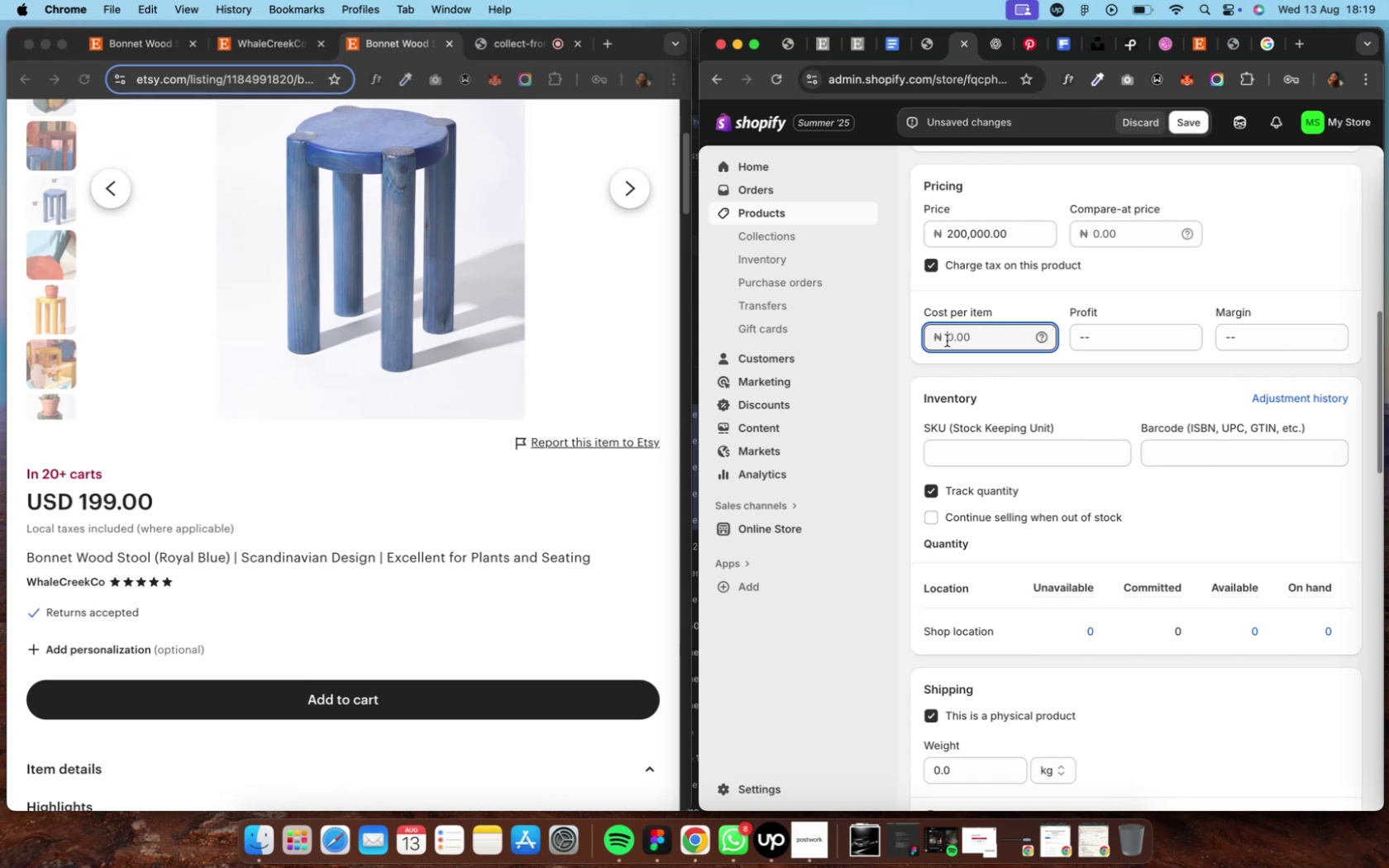 
wait(5.44)
 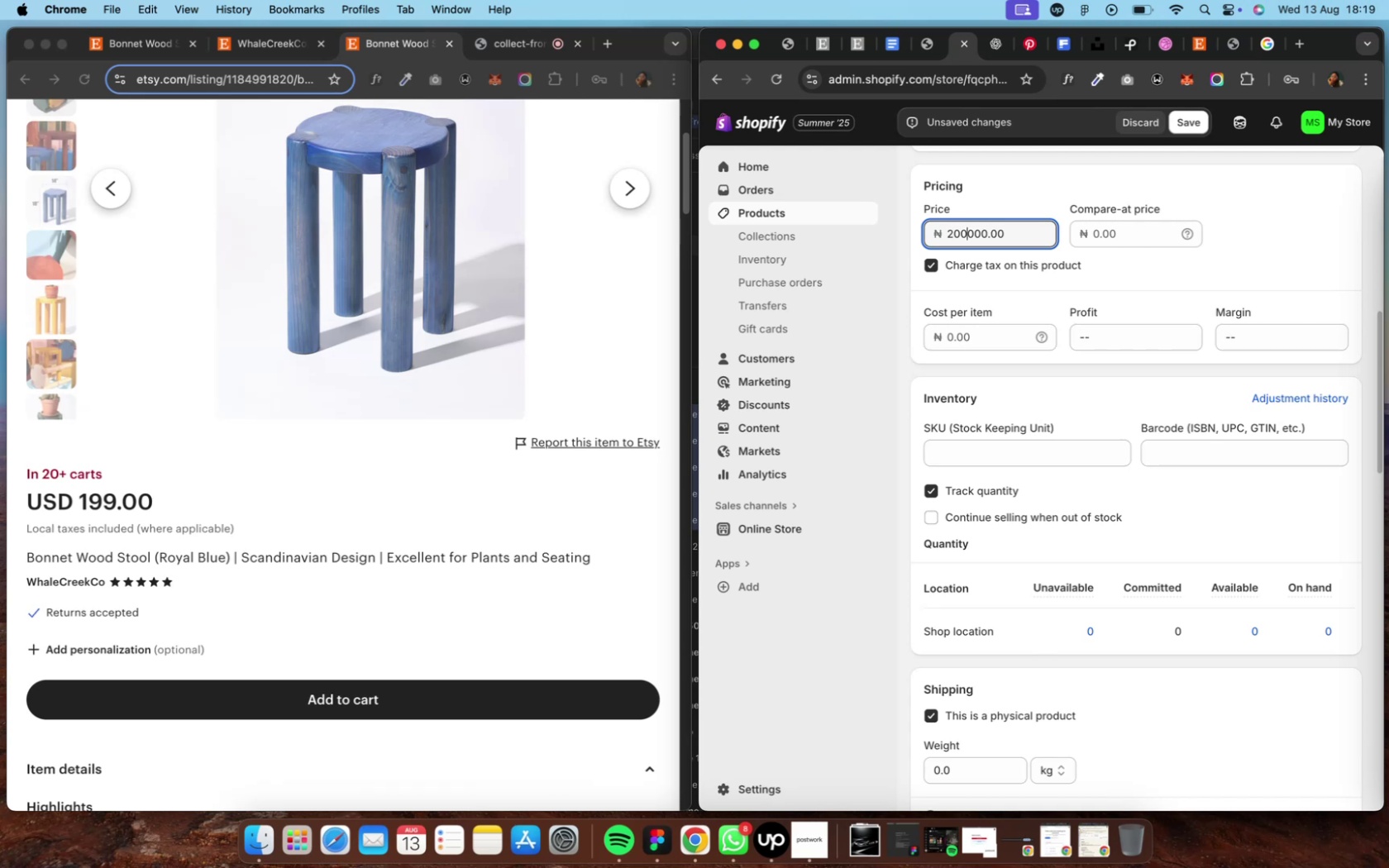 
type(160000)
 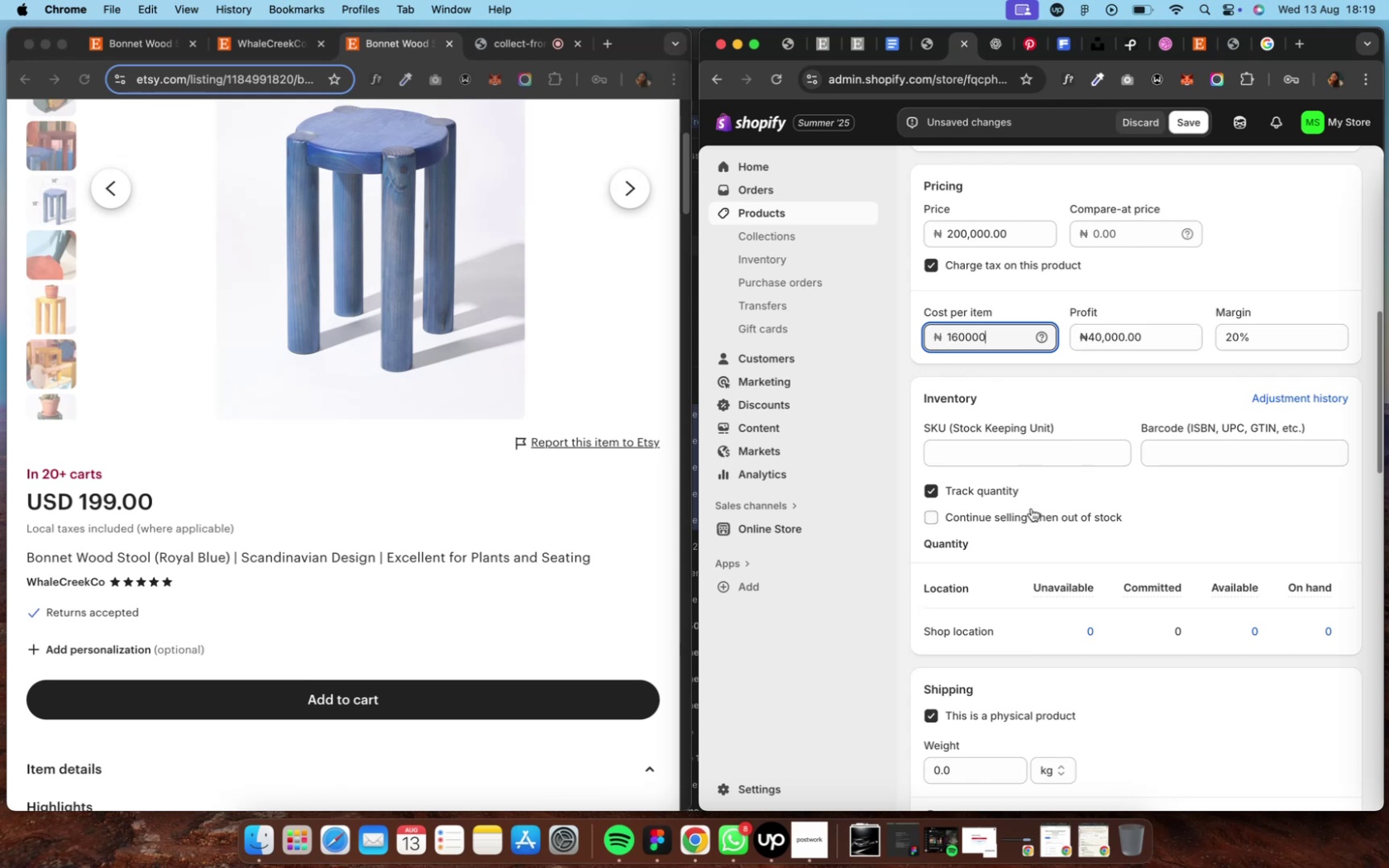 
wait(17.49)
 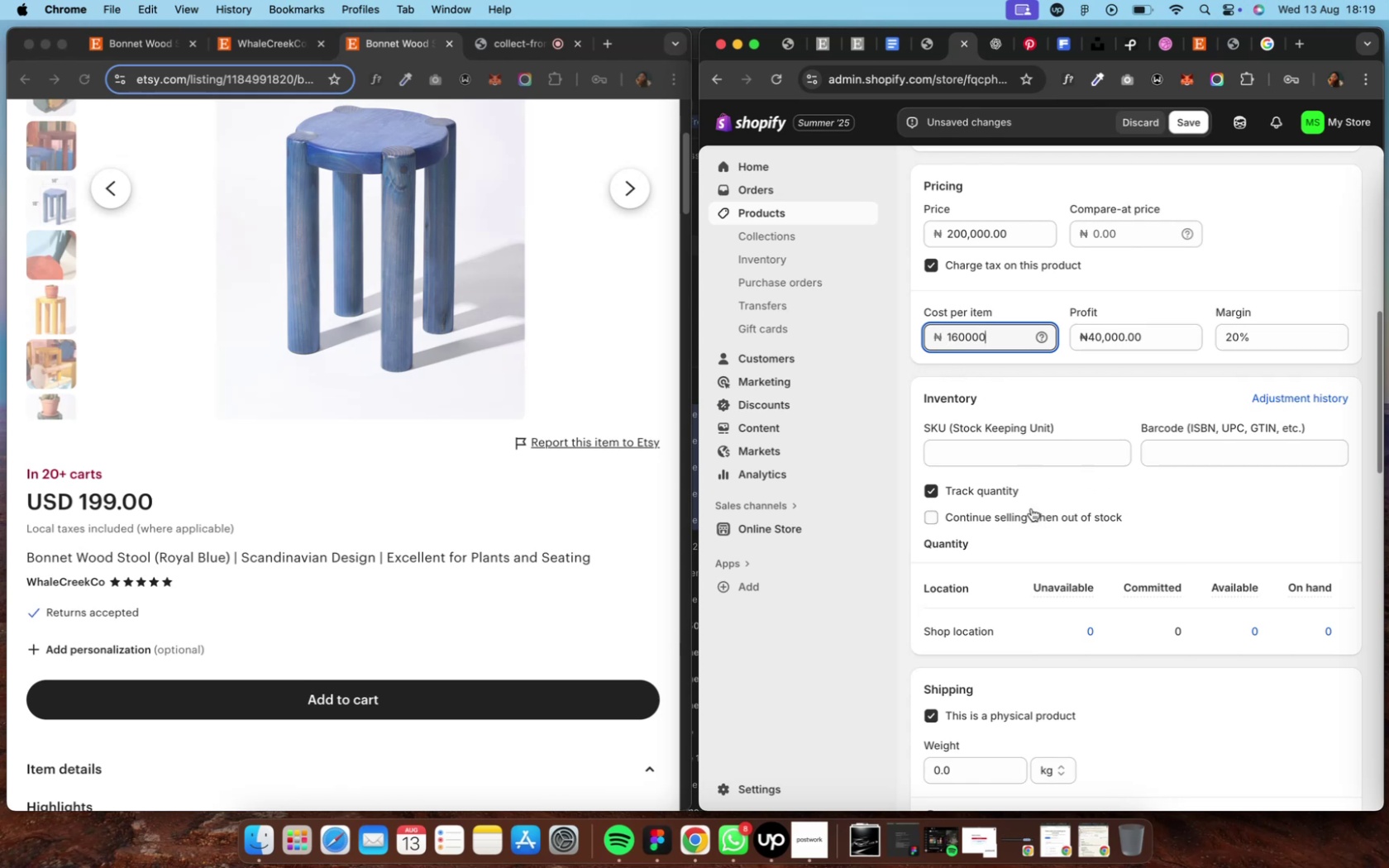 
scroll: coordinate [967, 500], scroll_direction: down, amount: 6.0
 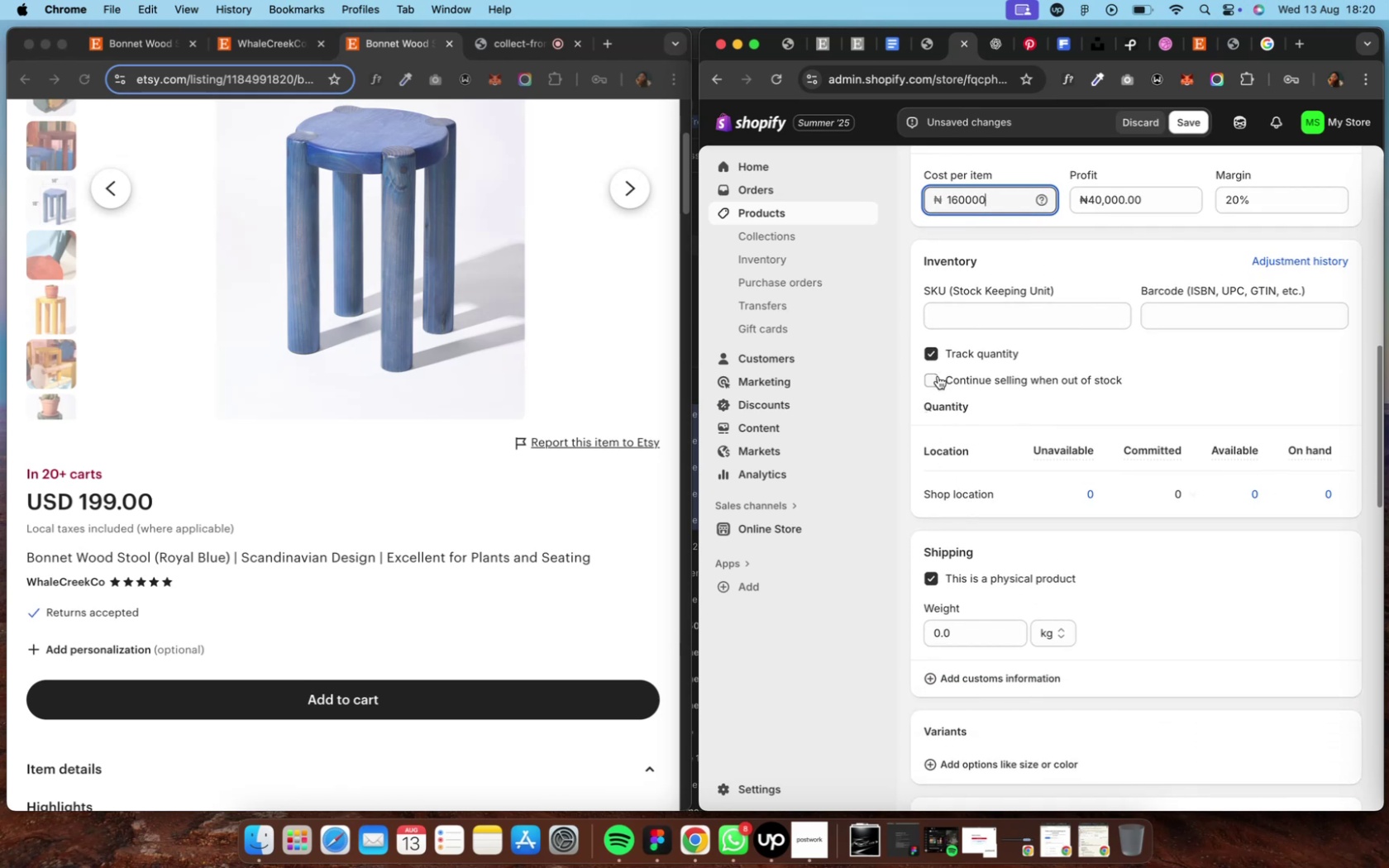 
left_click([934, 380])
 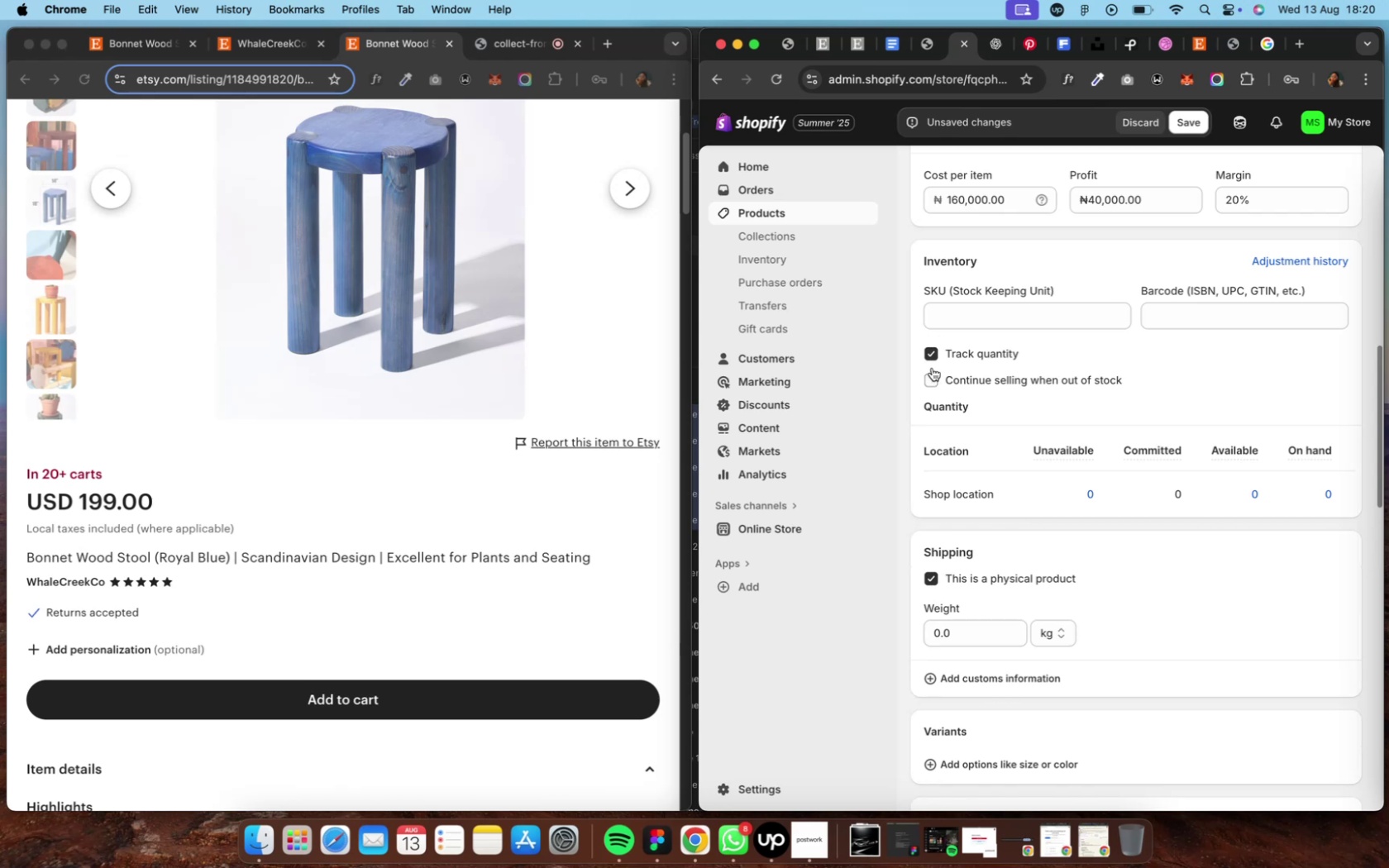 
left_click([931, 360])
 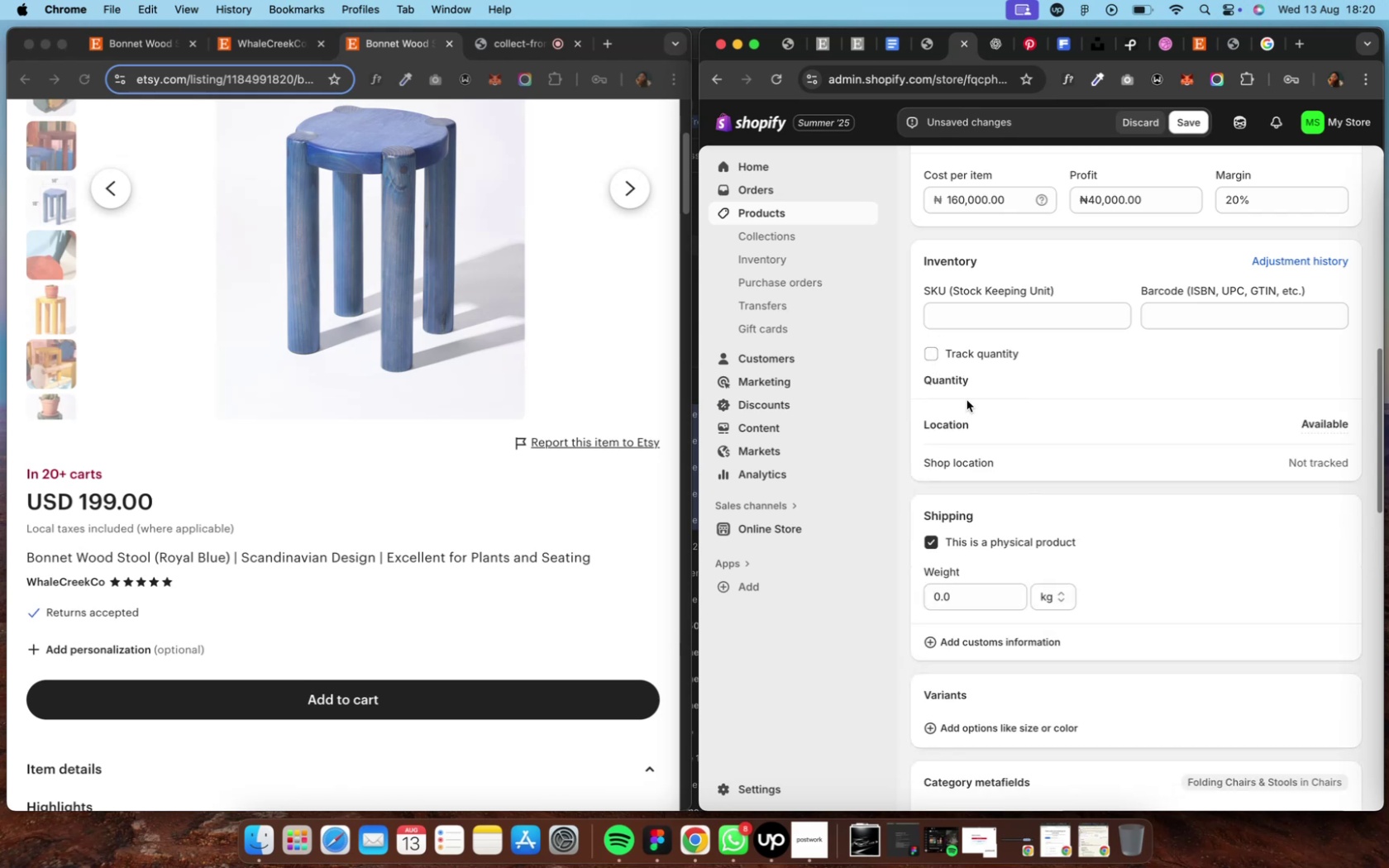 
scroll: coordinate [966, 397], scroll_direction: down, amount: 8.0
 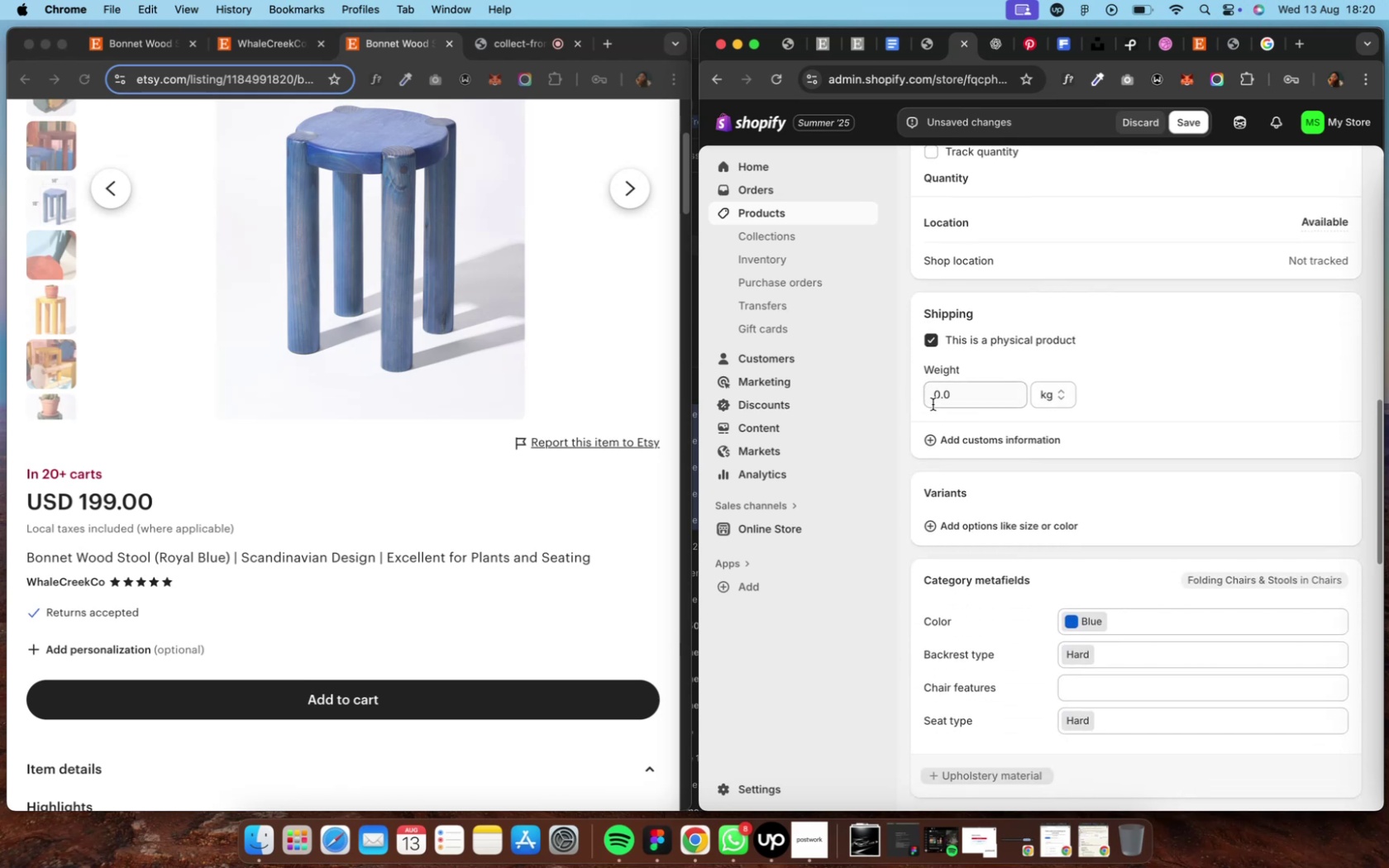 
left_click([932, 398])
 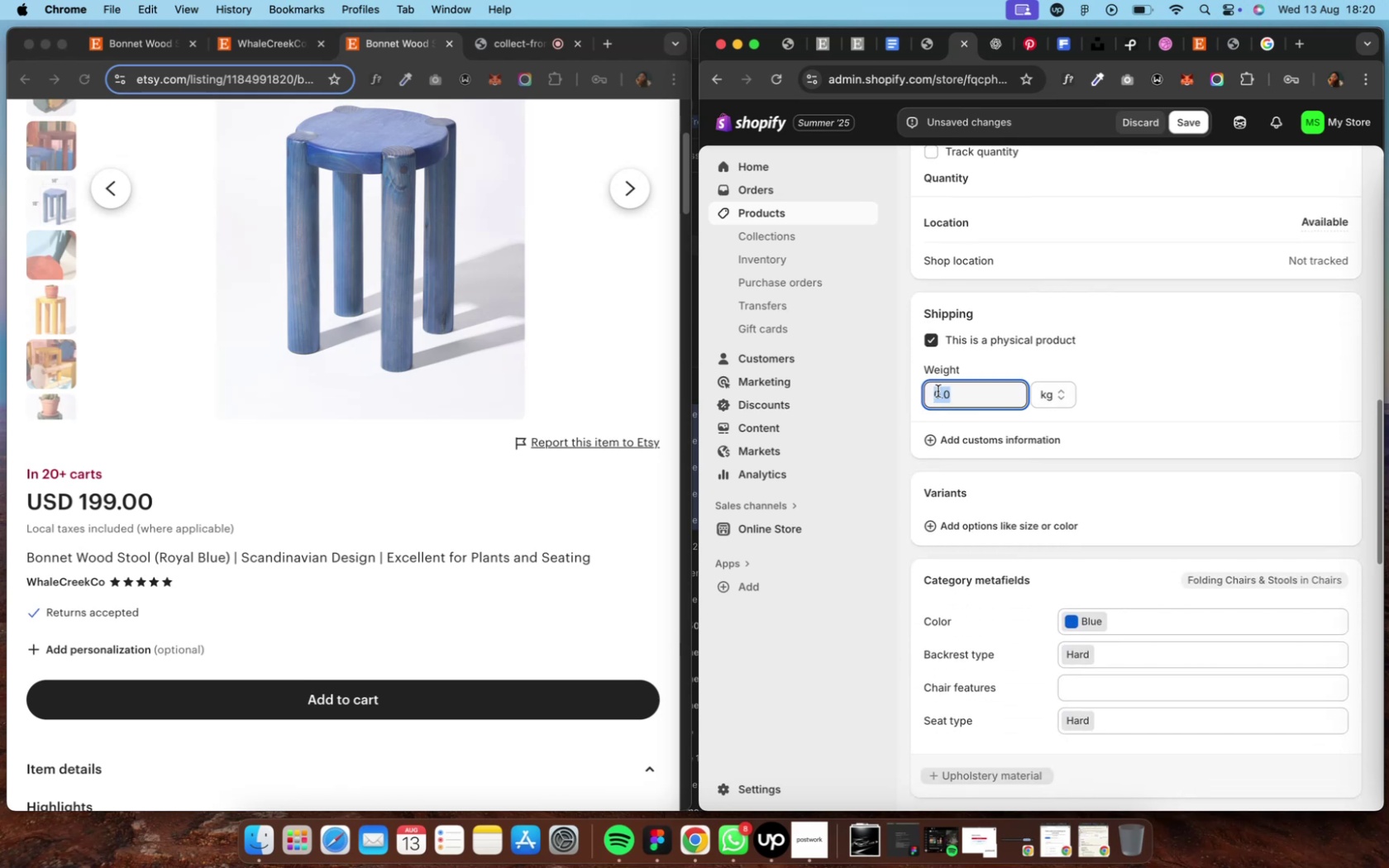 
left_click([937, 391])
 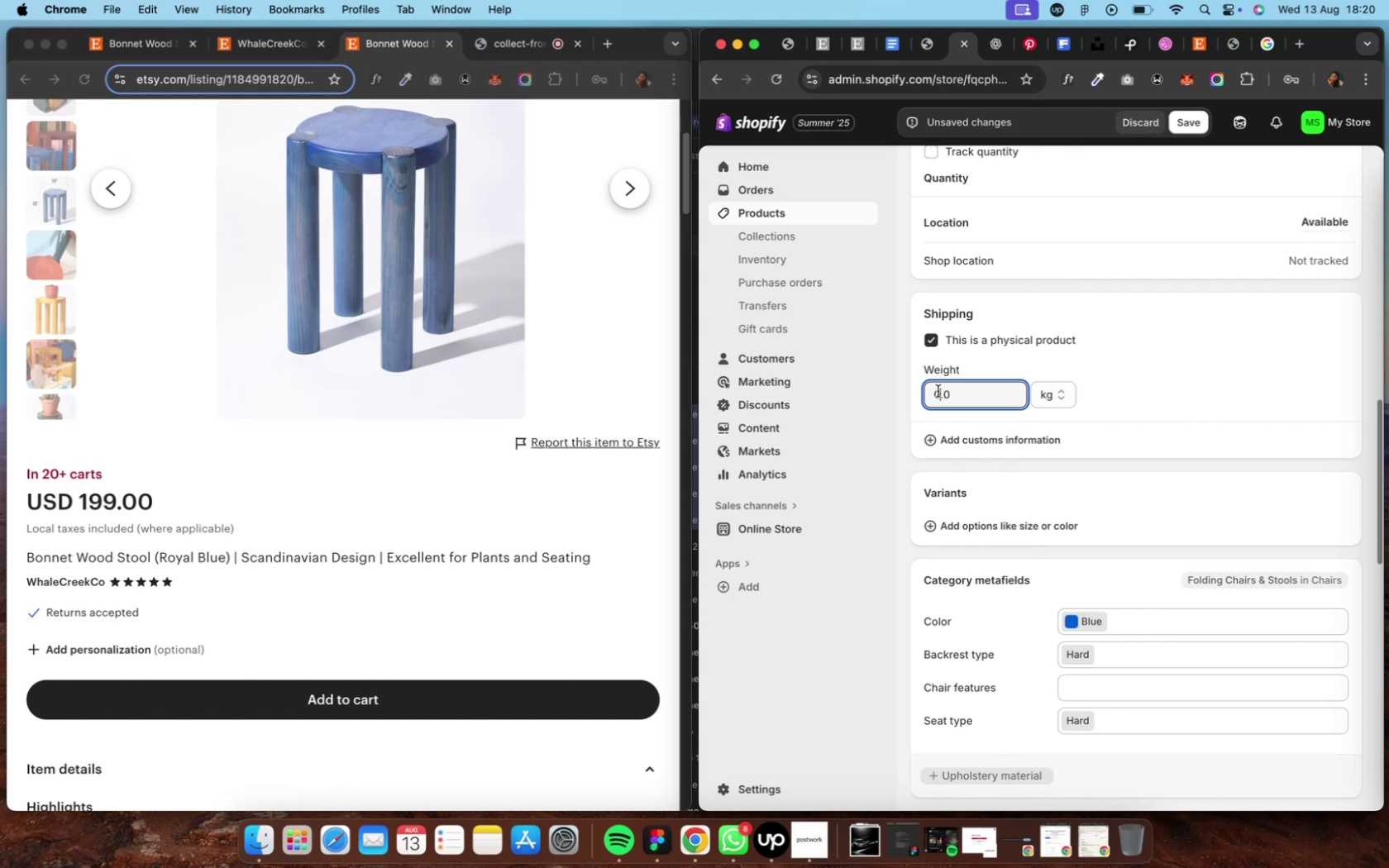 
key(Backspace)
type(15)
 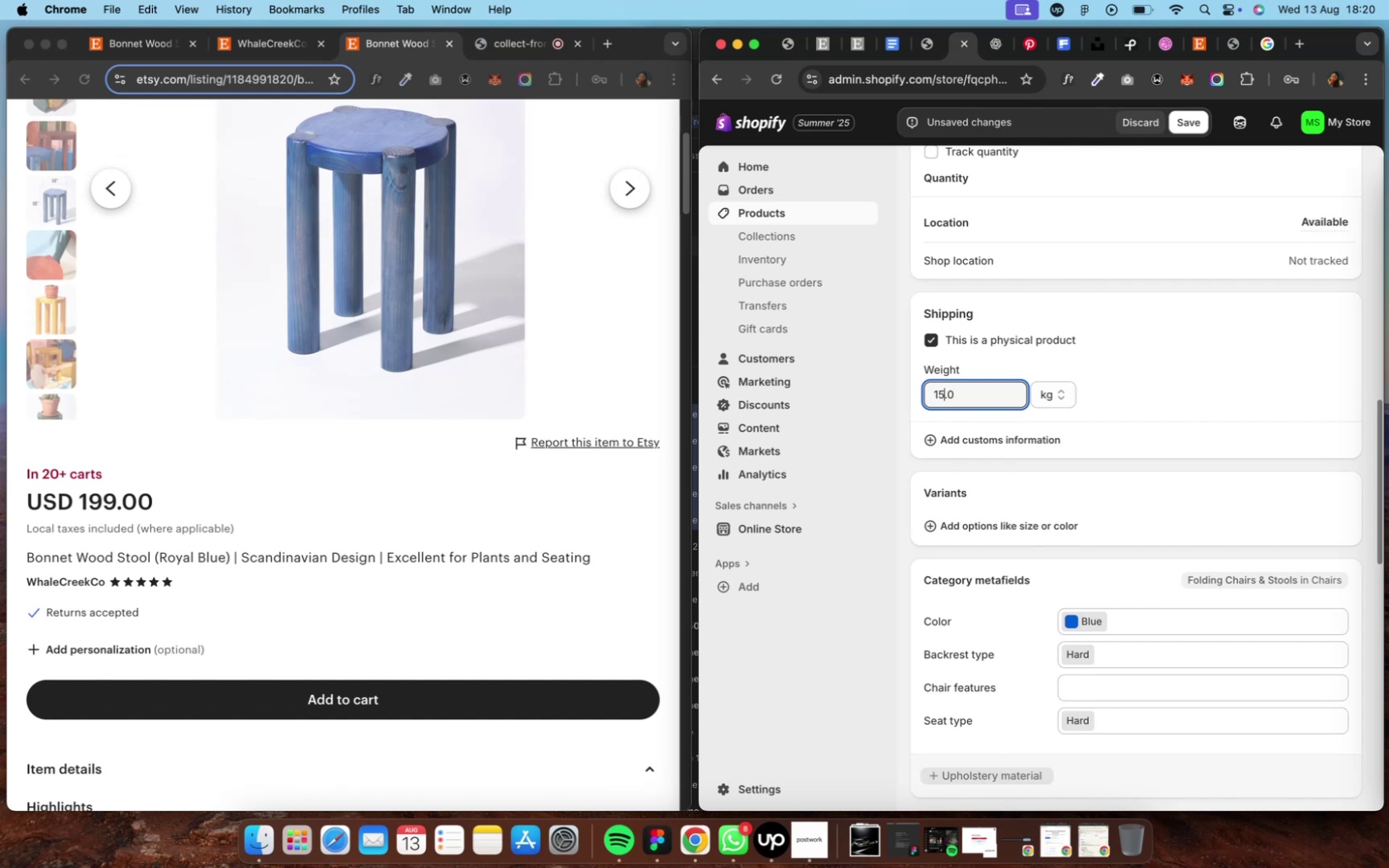 
wait(9.32)
 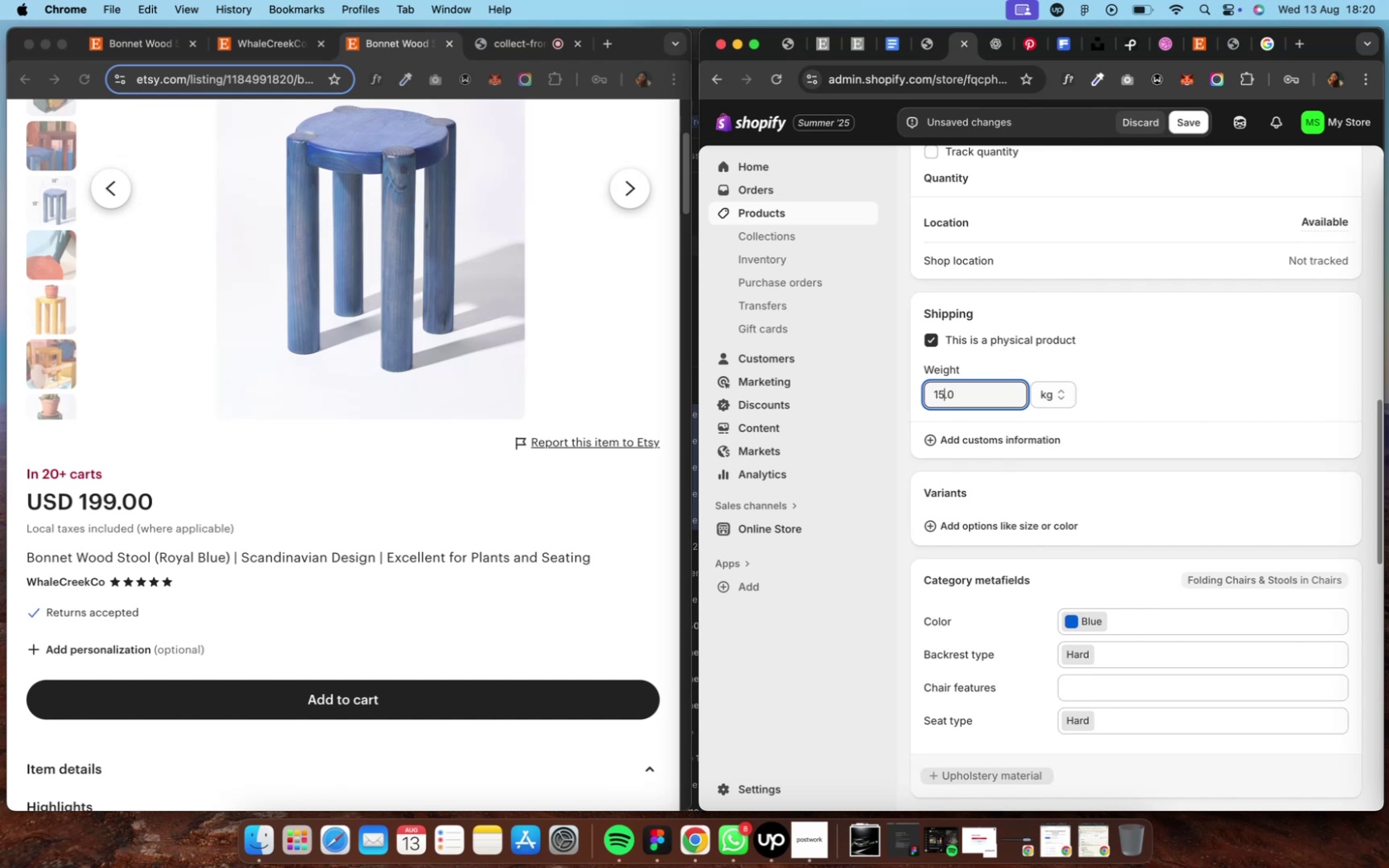 
scroll: coordinate [276, 594], scroll_direction: down, amount: 7.0
 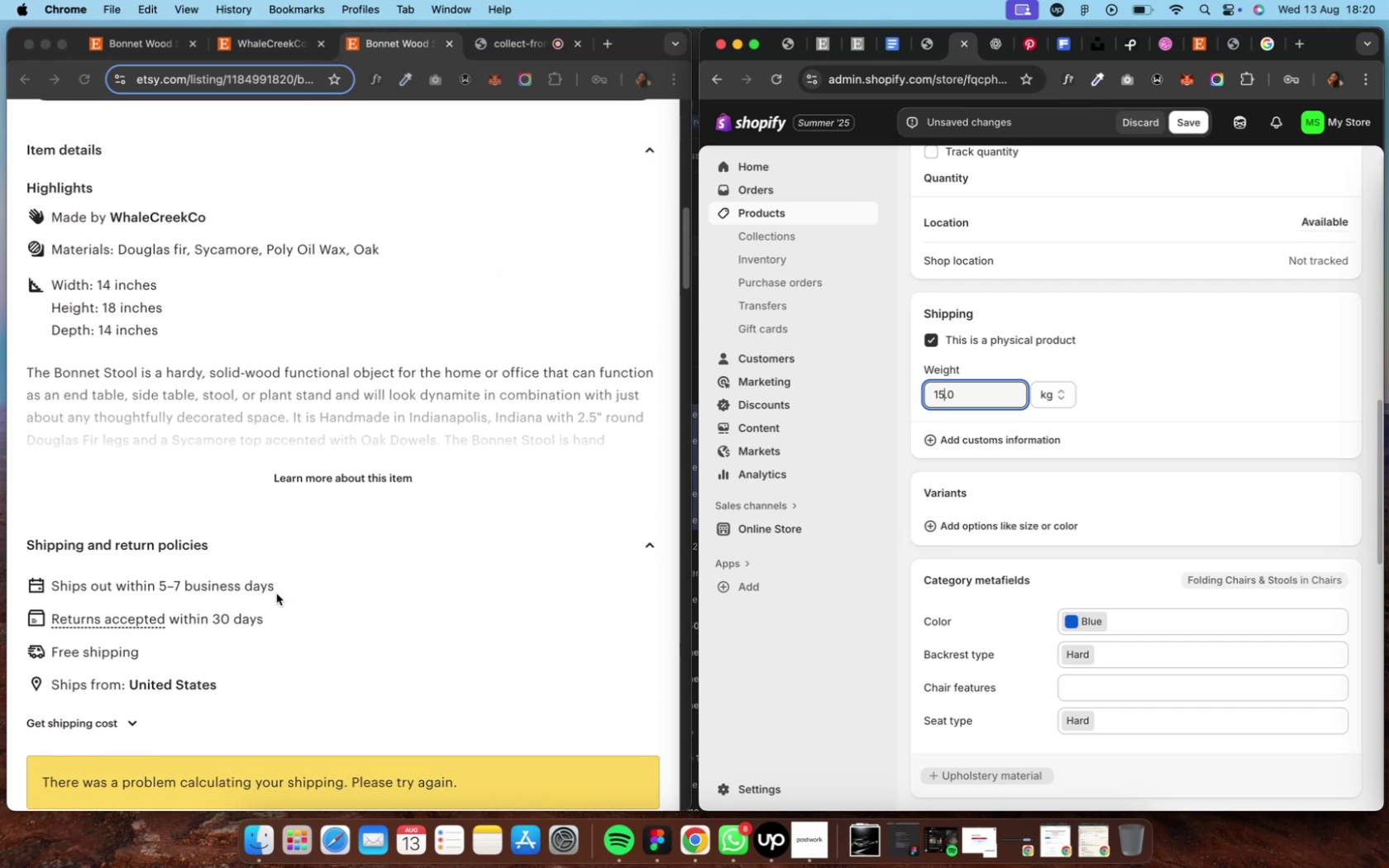 
scroll: coordinate [276, 594], scroll_direction: up, amount: 29.0
 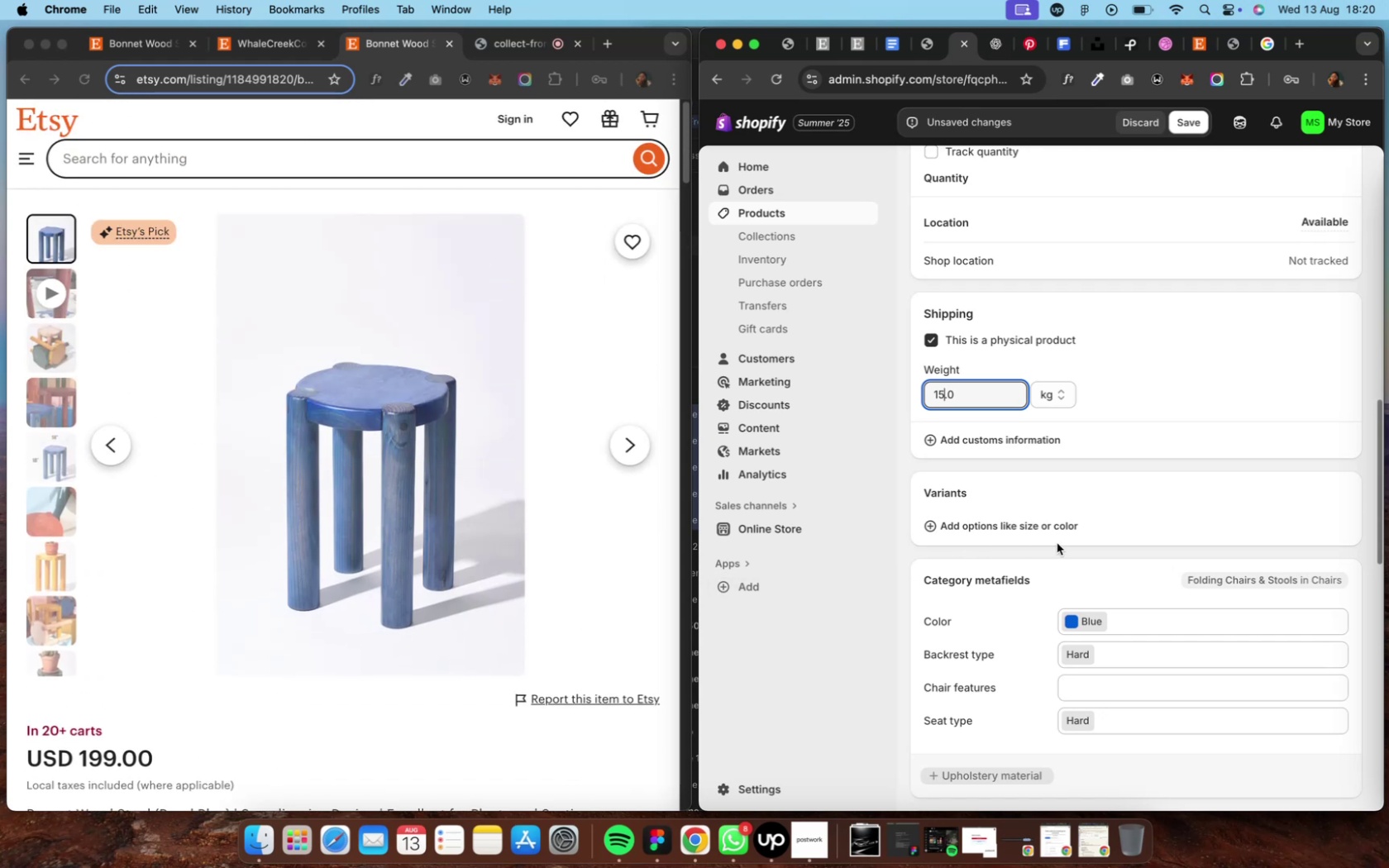 
scroll: coordinate [1056, 543], scroll_direction: down, amount: 25.0
 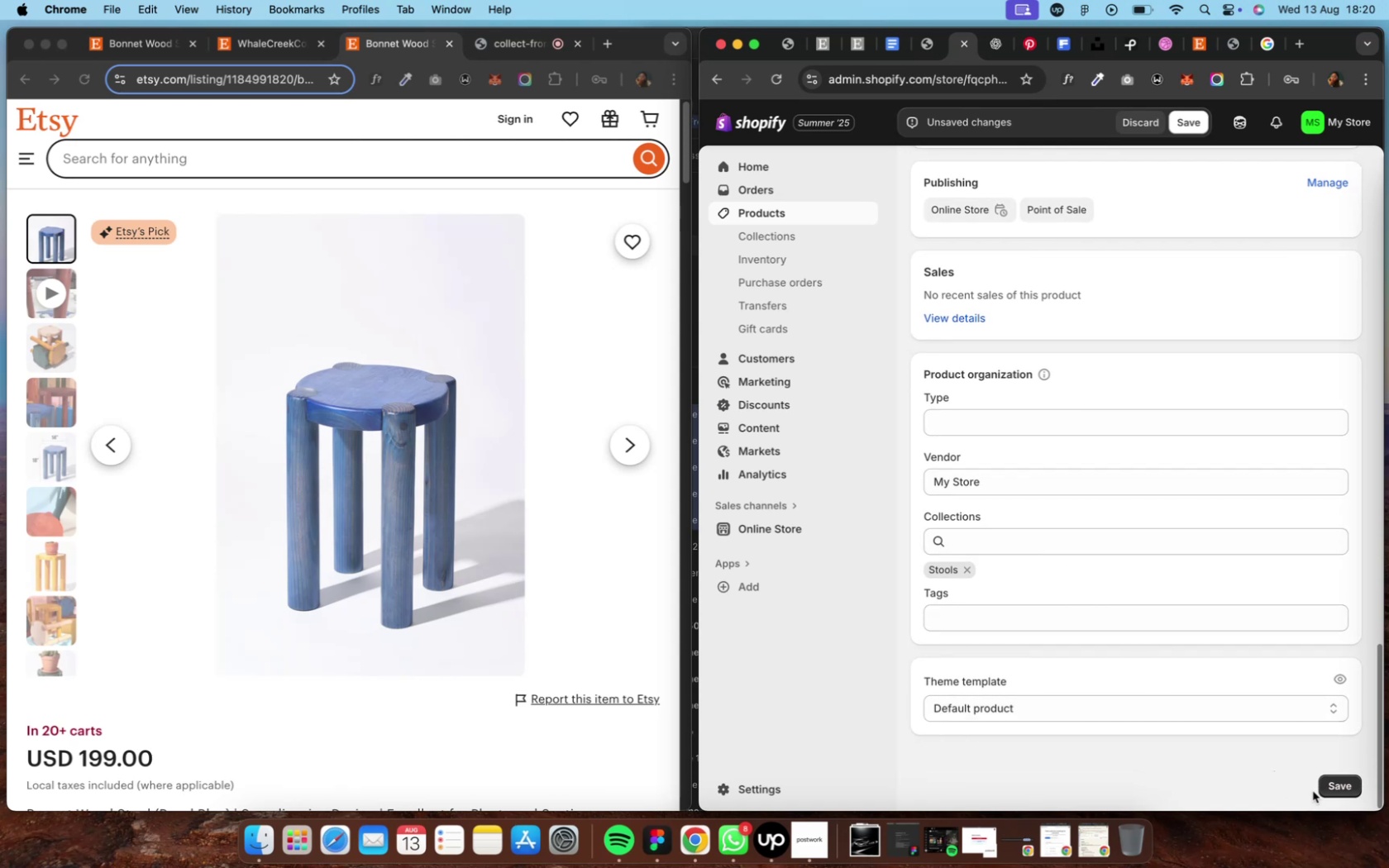 
left_click([1329, 780])
 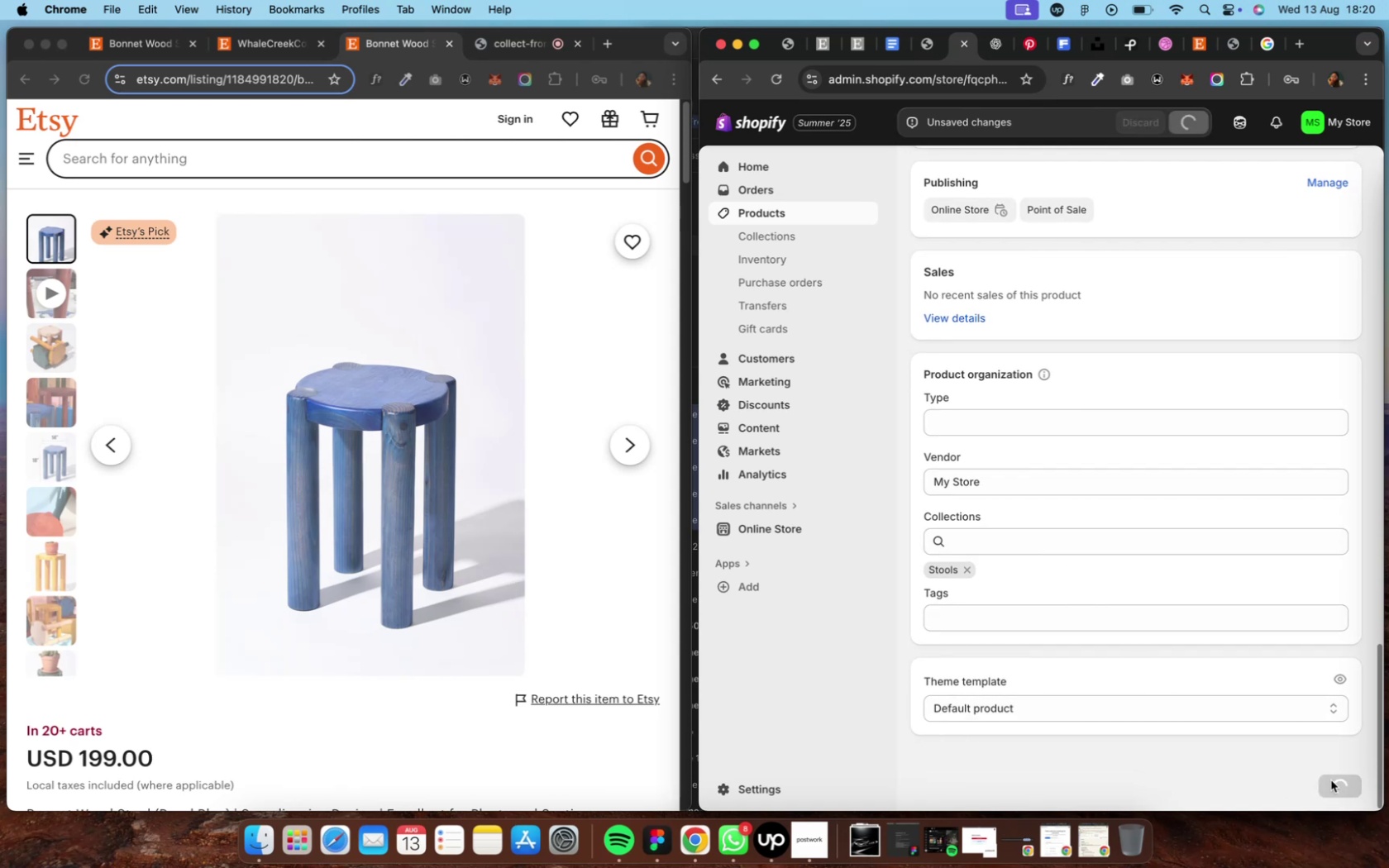 
wait(8.87)
 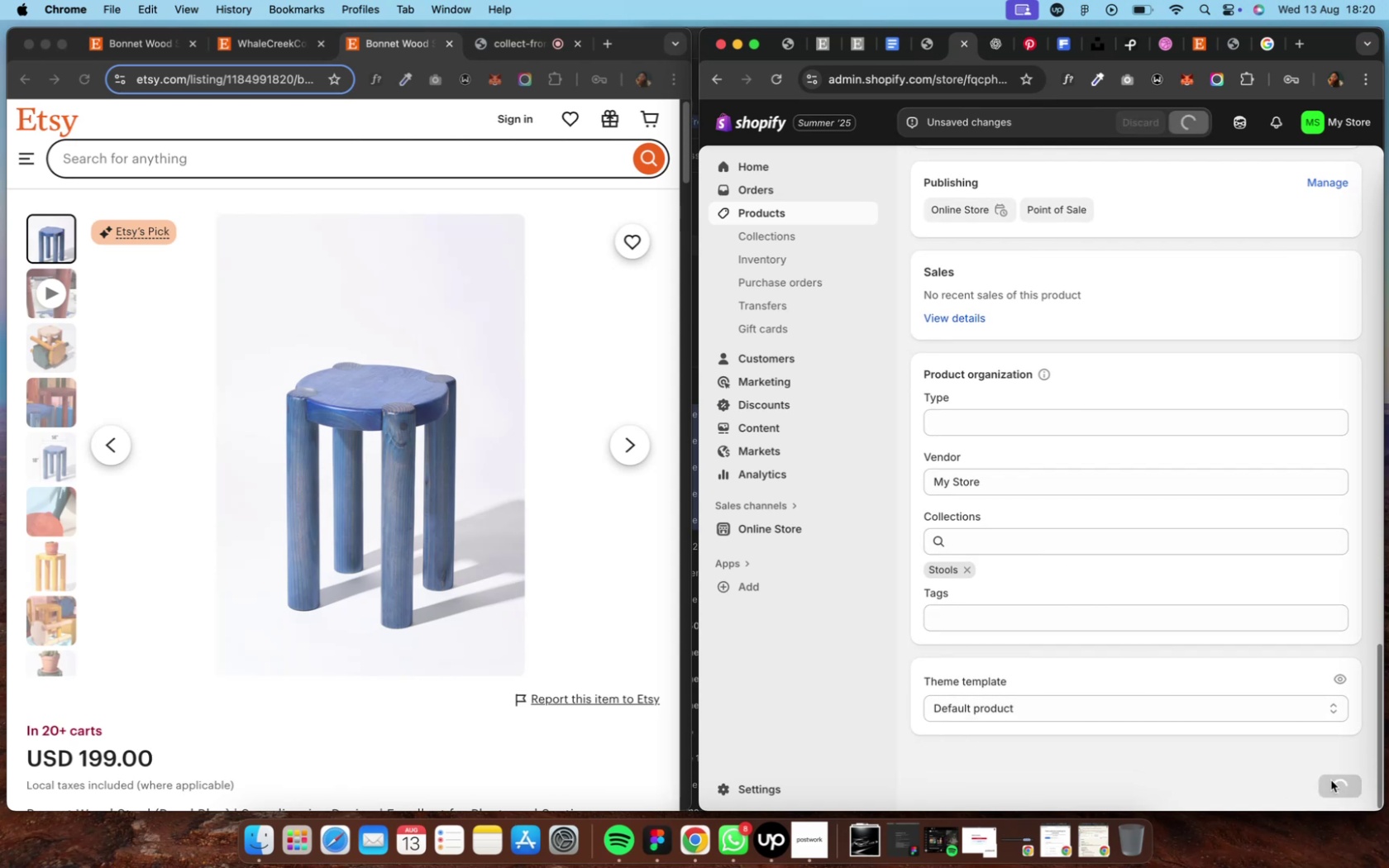 
scroll: coordinate [949, 274], scroll_direction: up, amount: 42.0
 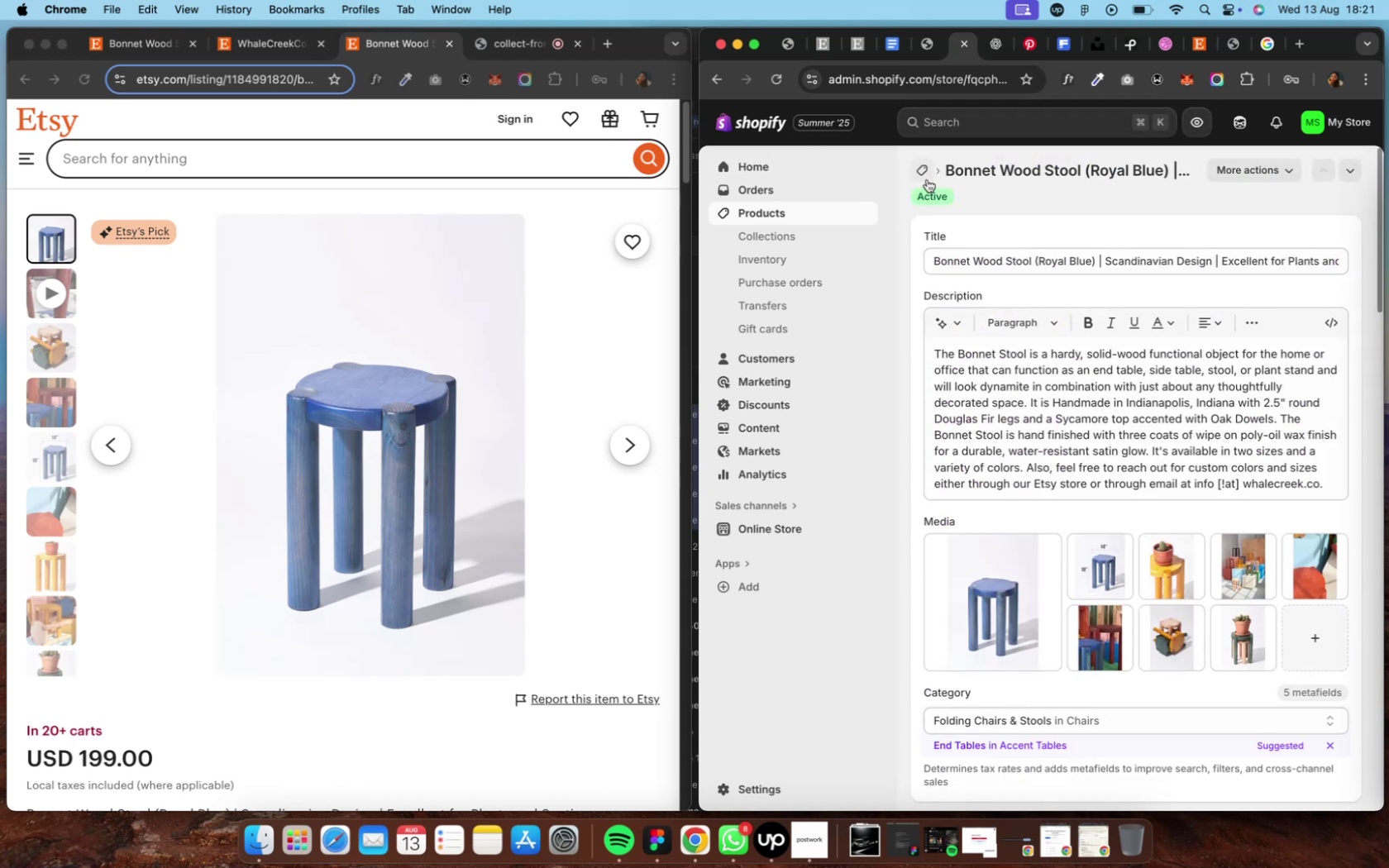 
left_click([925, 177])
 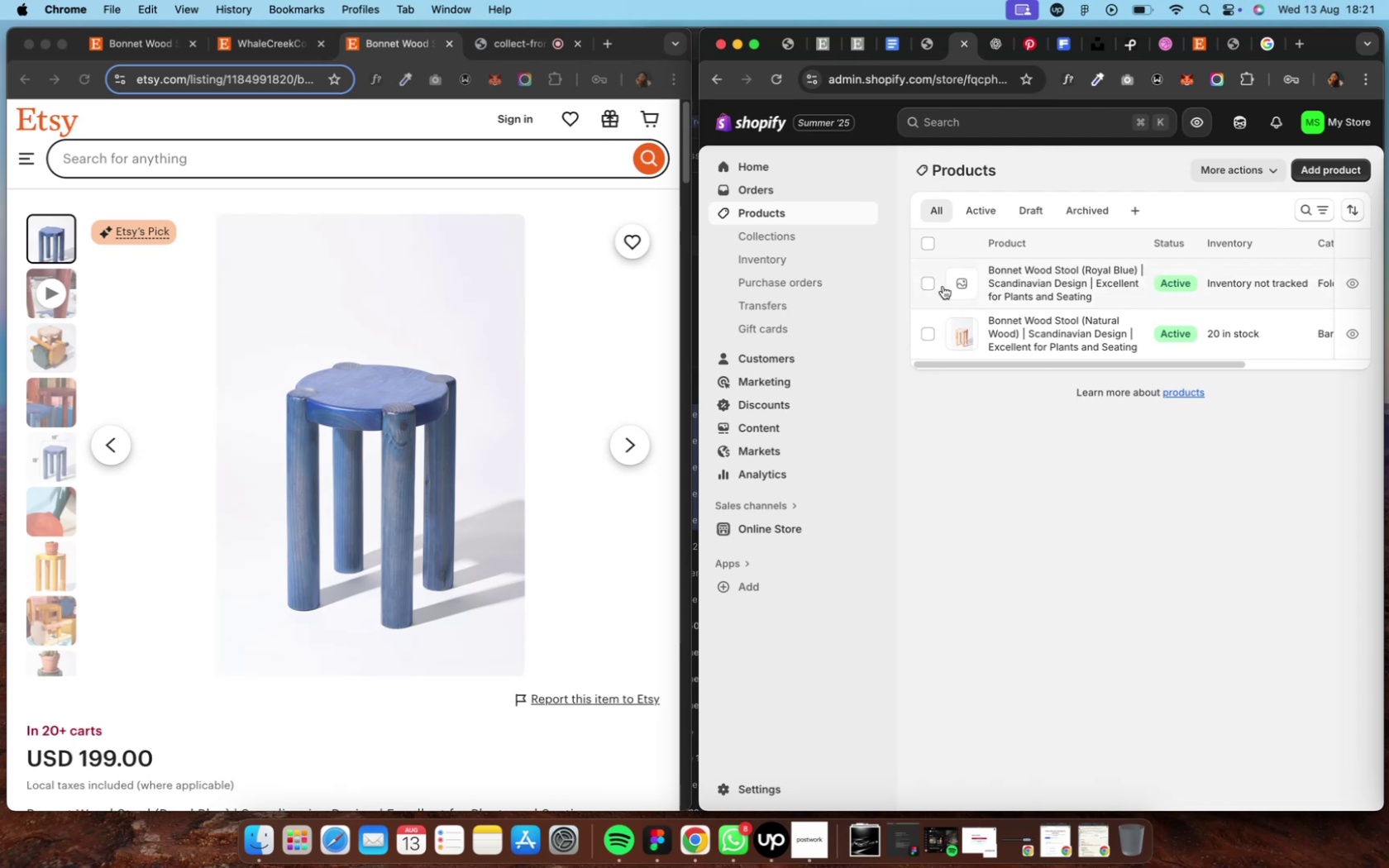 
wait(7.78)
 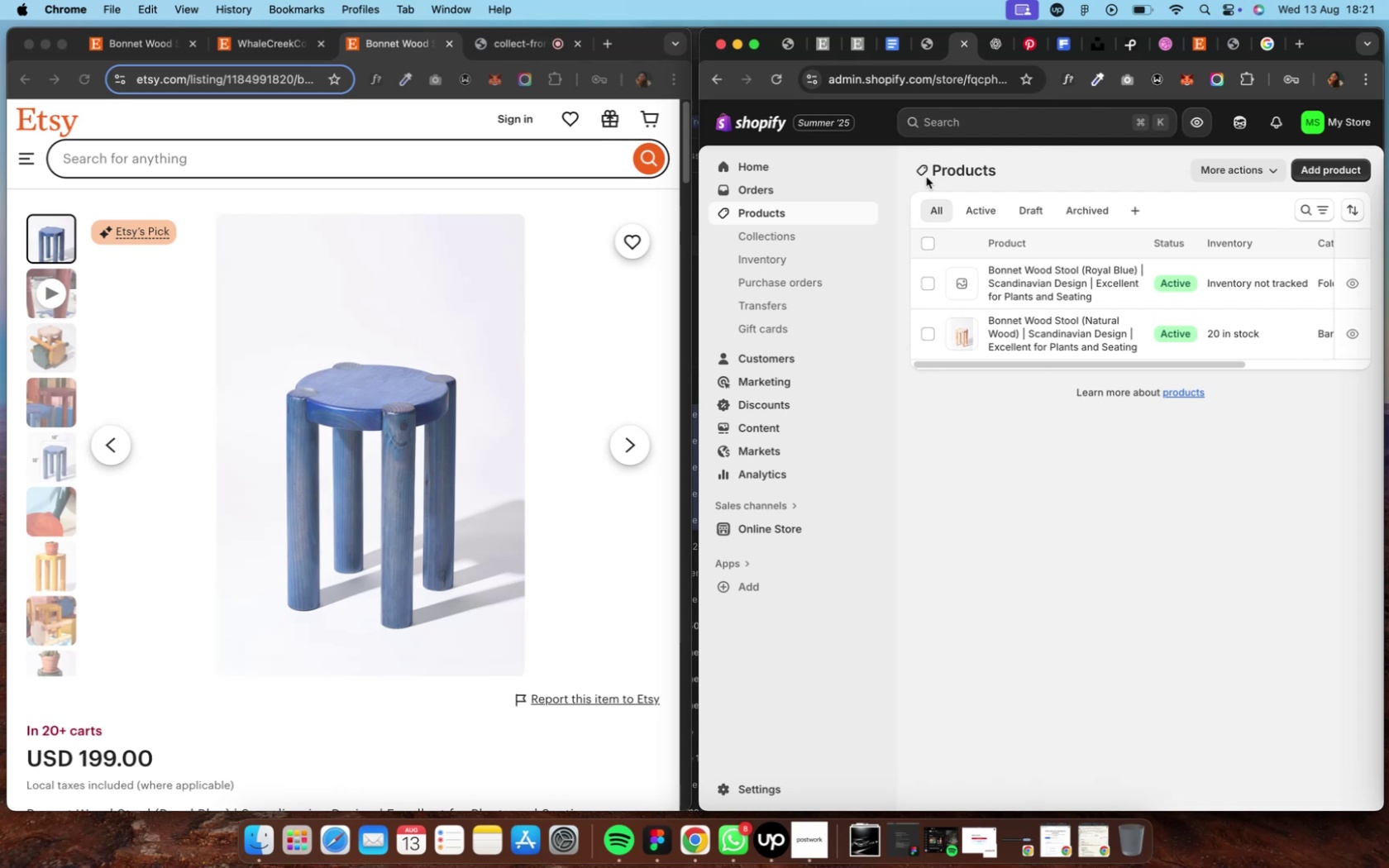 
left_click([983, 274])
 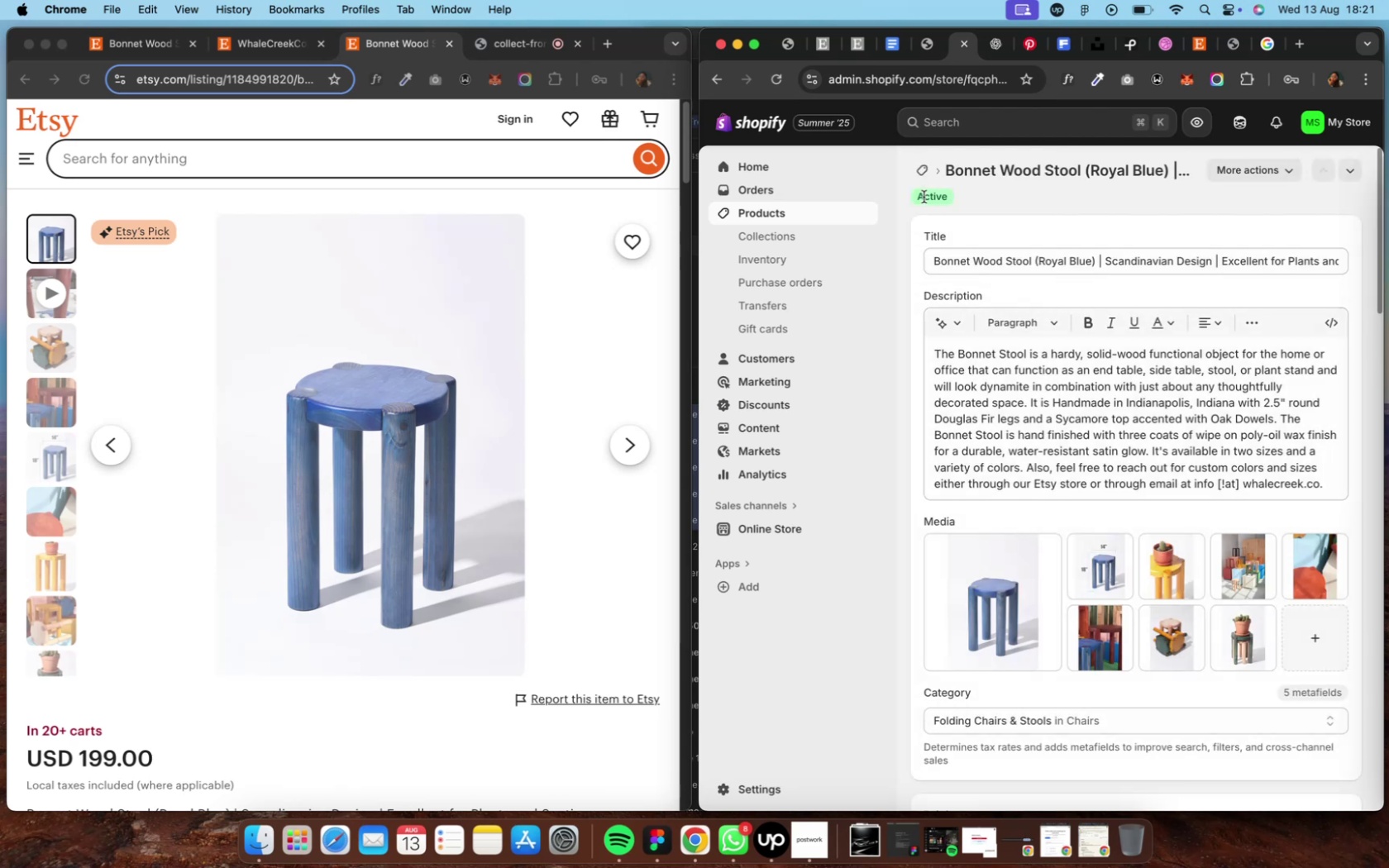 
wait(5.67)
 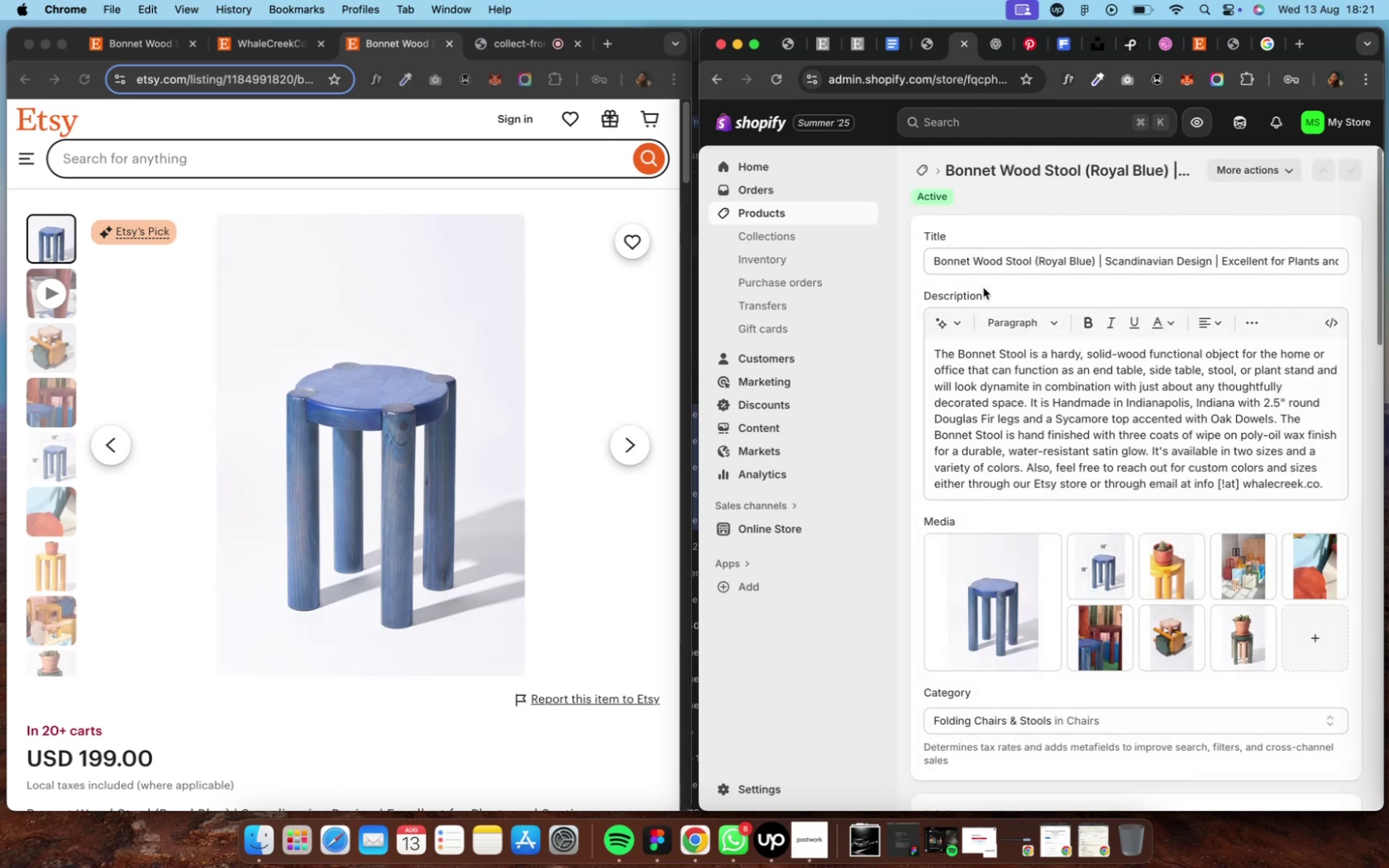 
left_click([924, 179])
 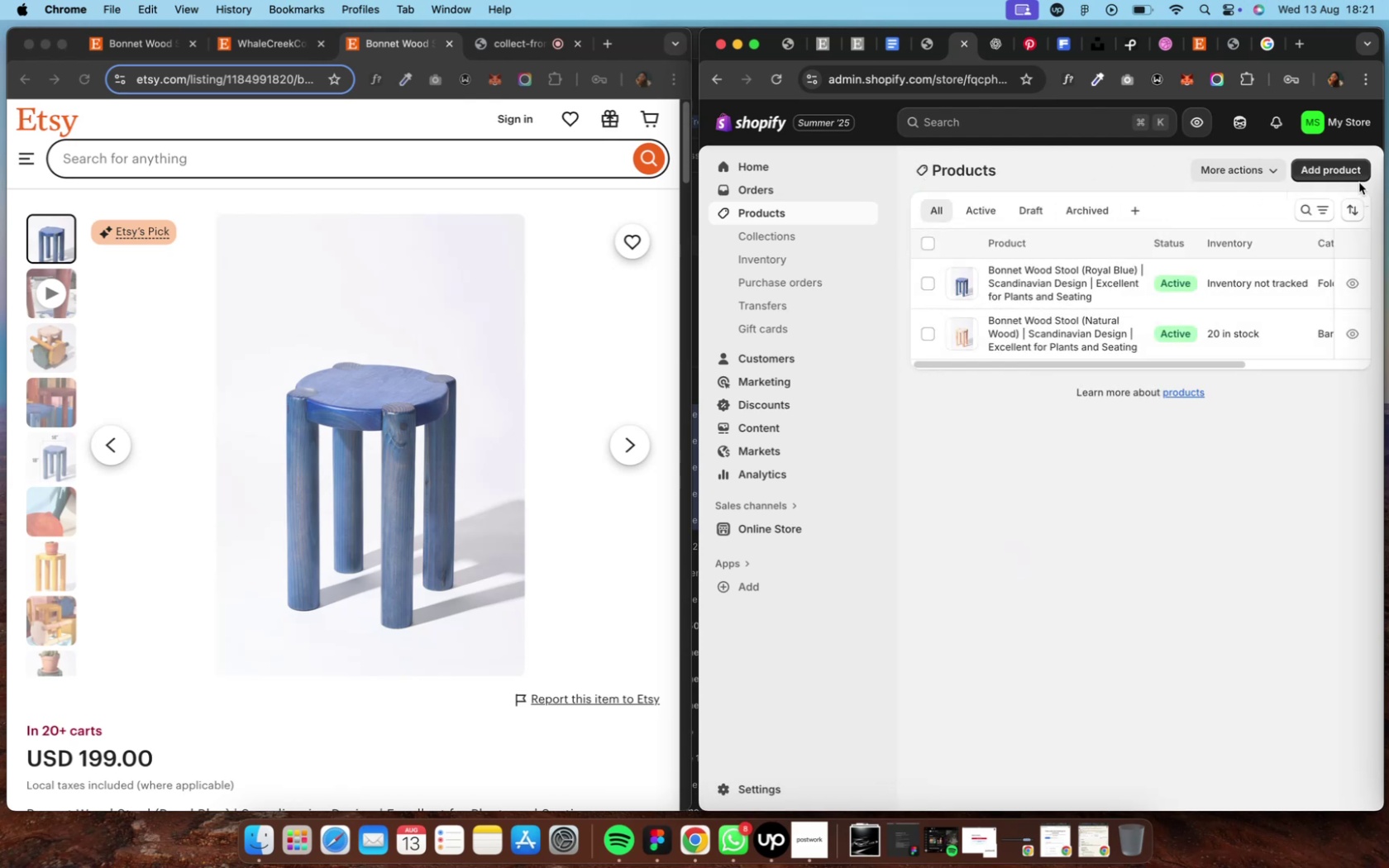 
left_click([1342, 173])
 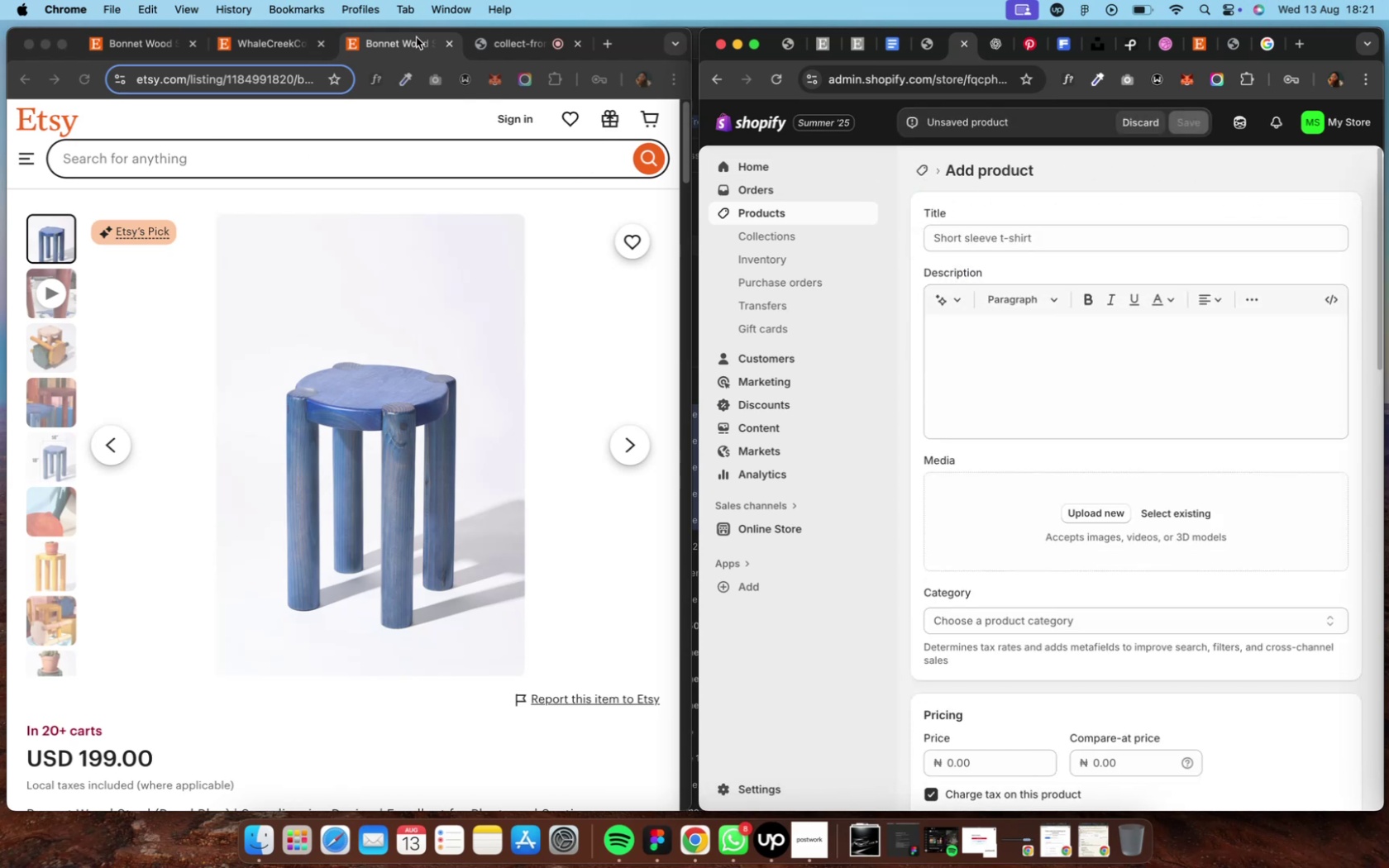 
mouse_move([484, 56])
 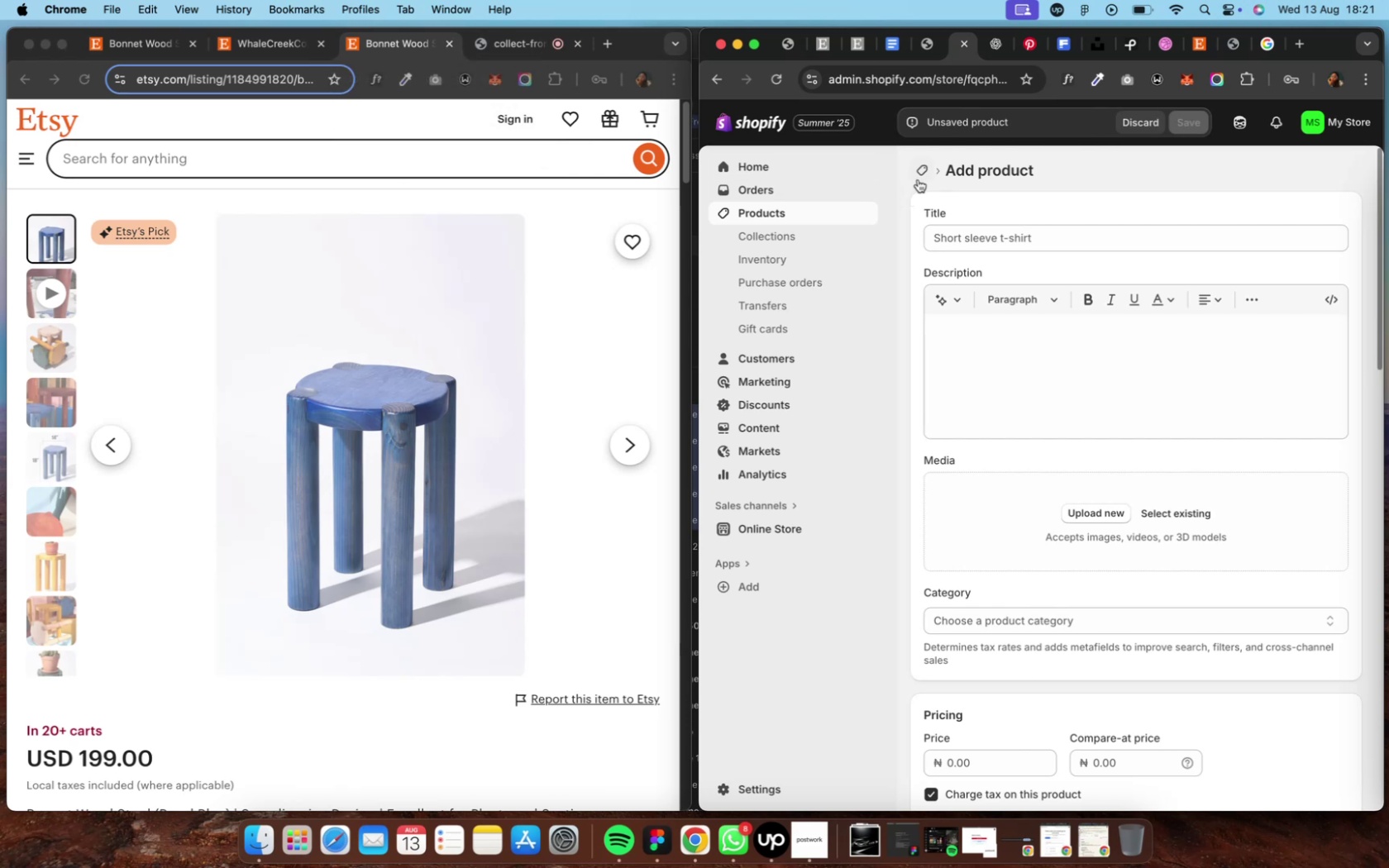 
left_click([918, 177])
 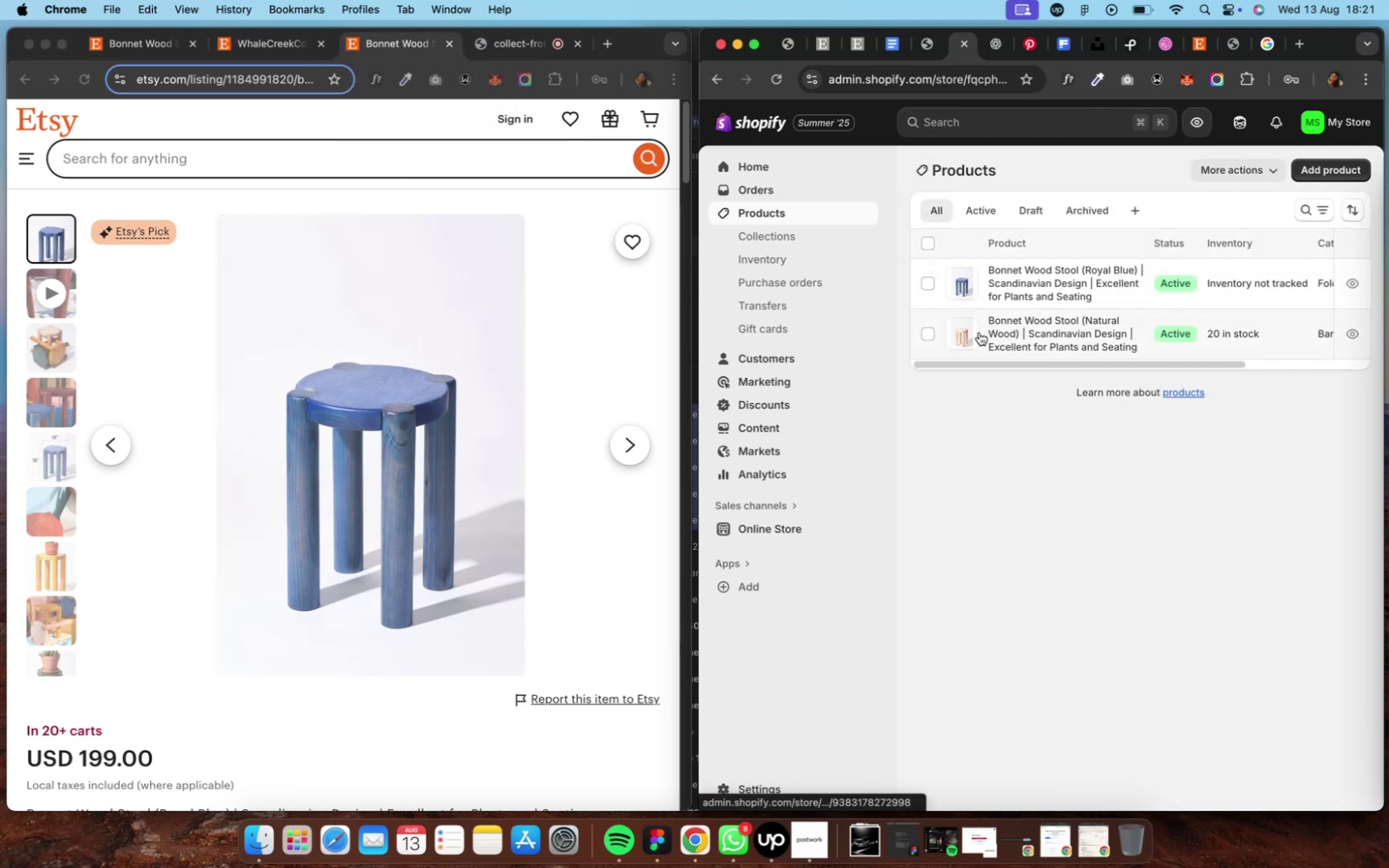 
left_click([978, 332])
 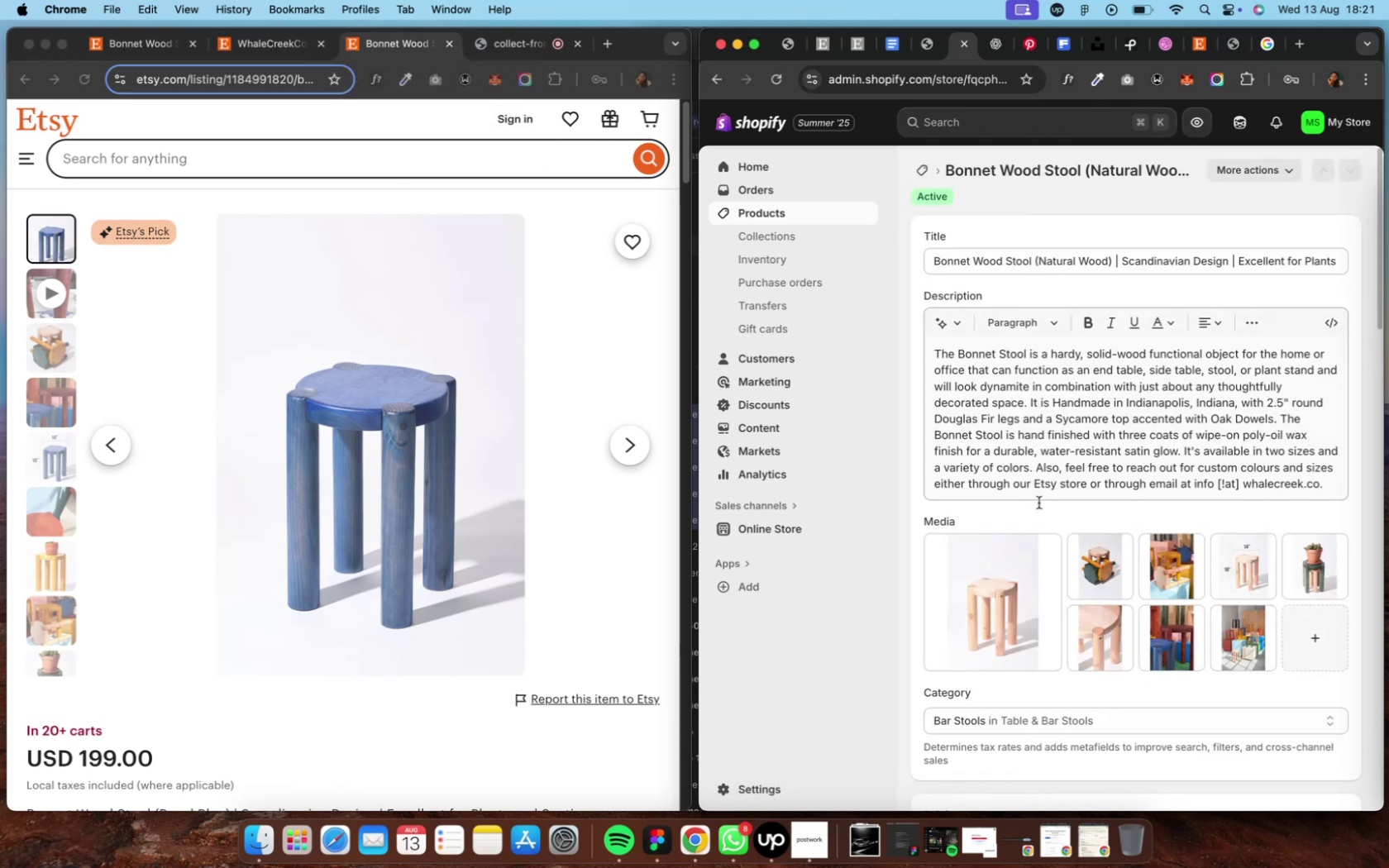 
scroll: coordinate [1036, 508], scroll_direction: down, amount: 22.0
 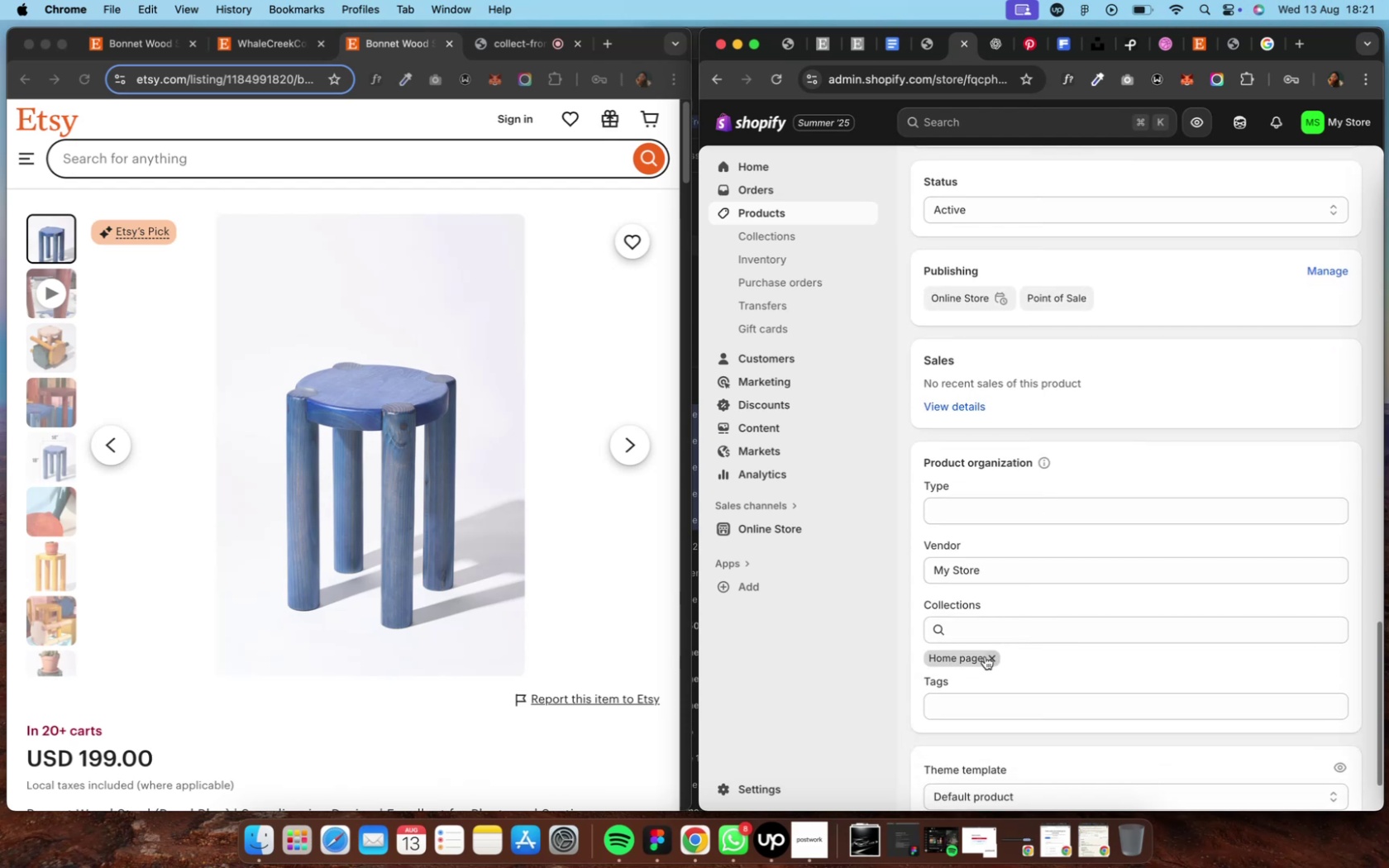 
left_click([984, 656])
 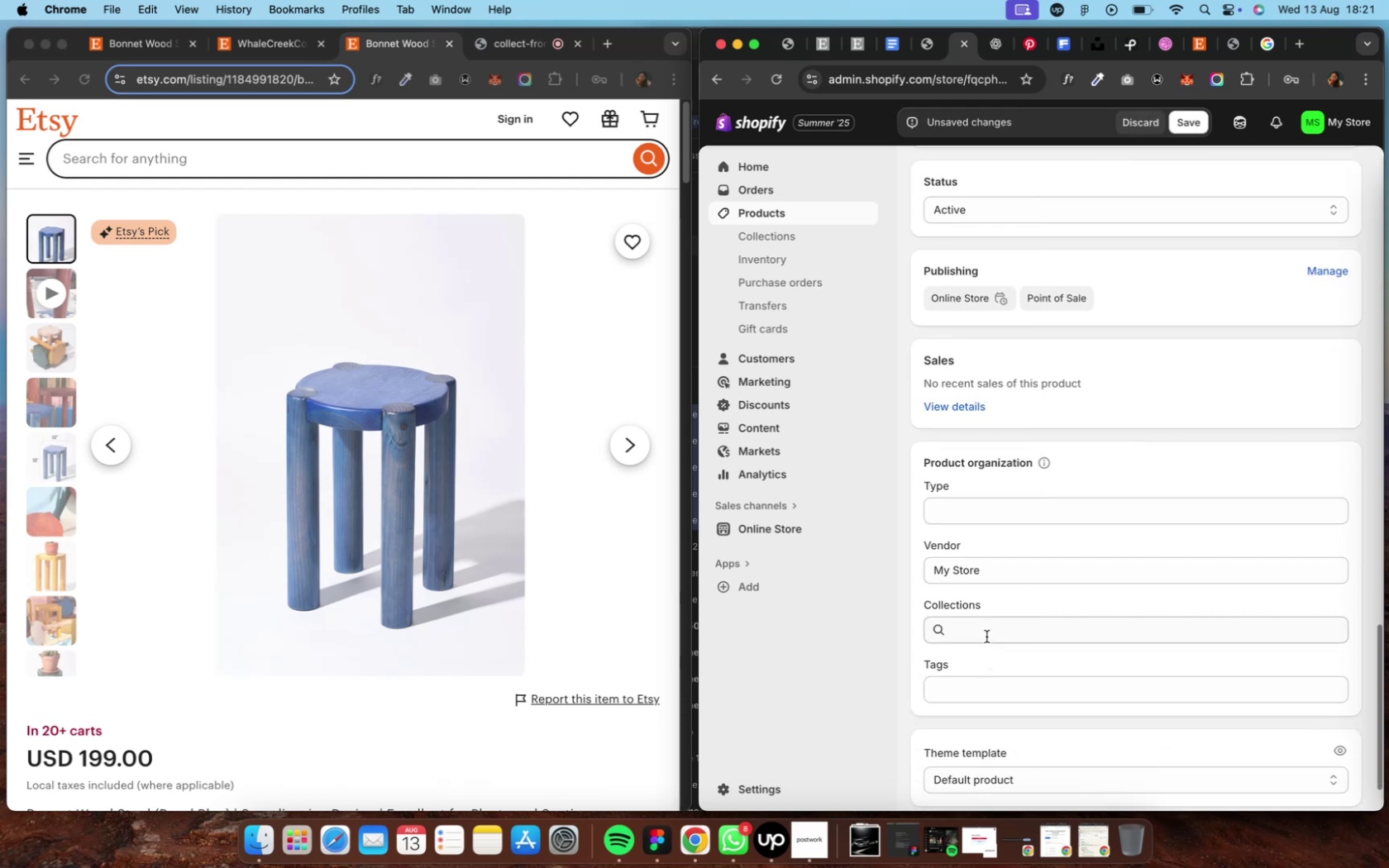 
left_click([986, 637])
 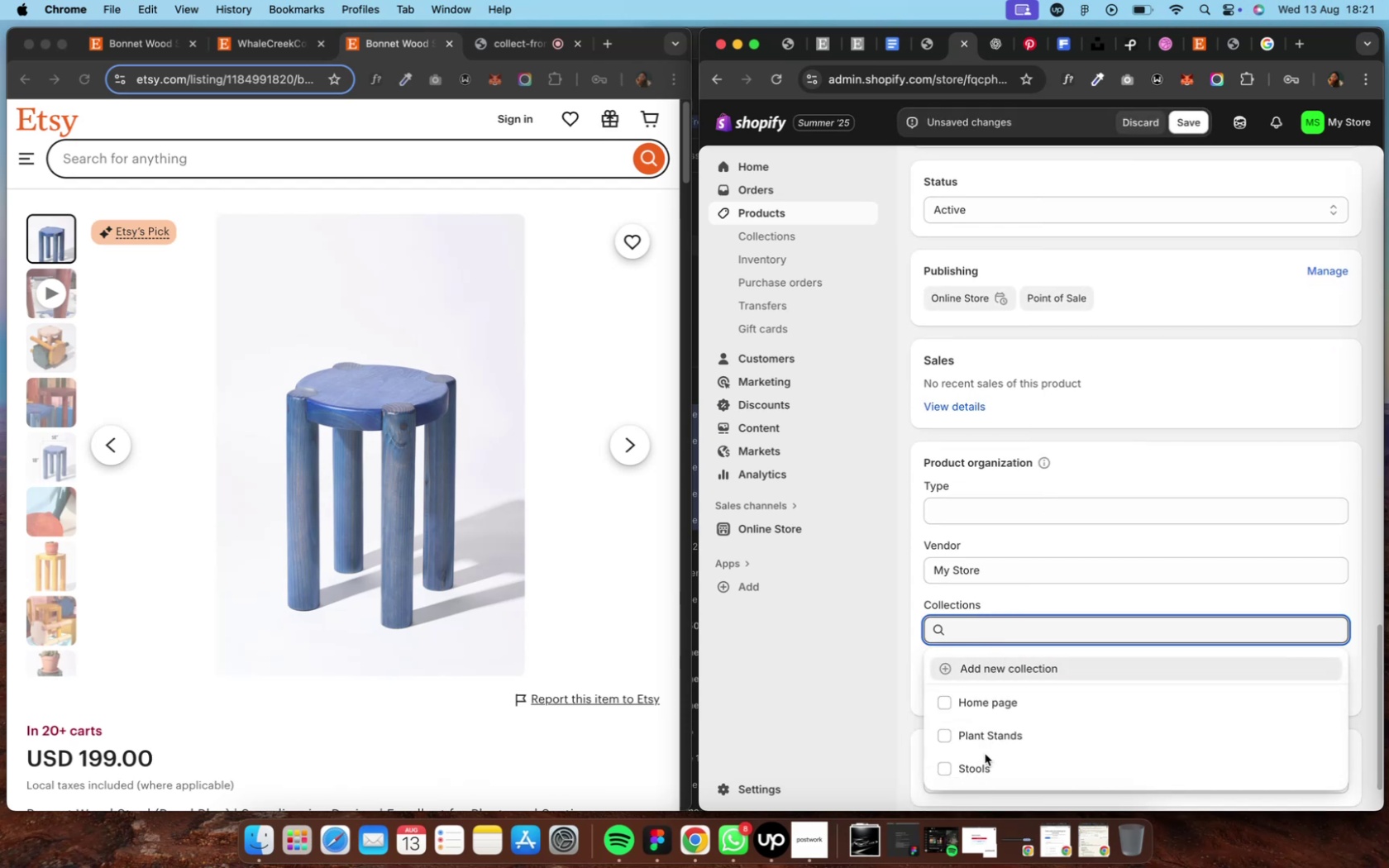 
left_click([980, 765])
 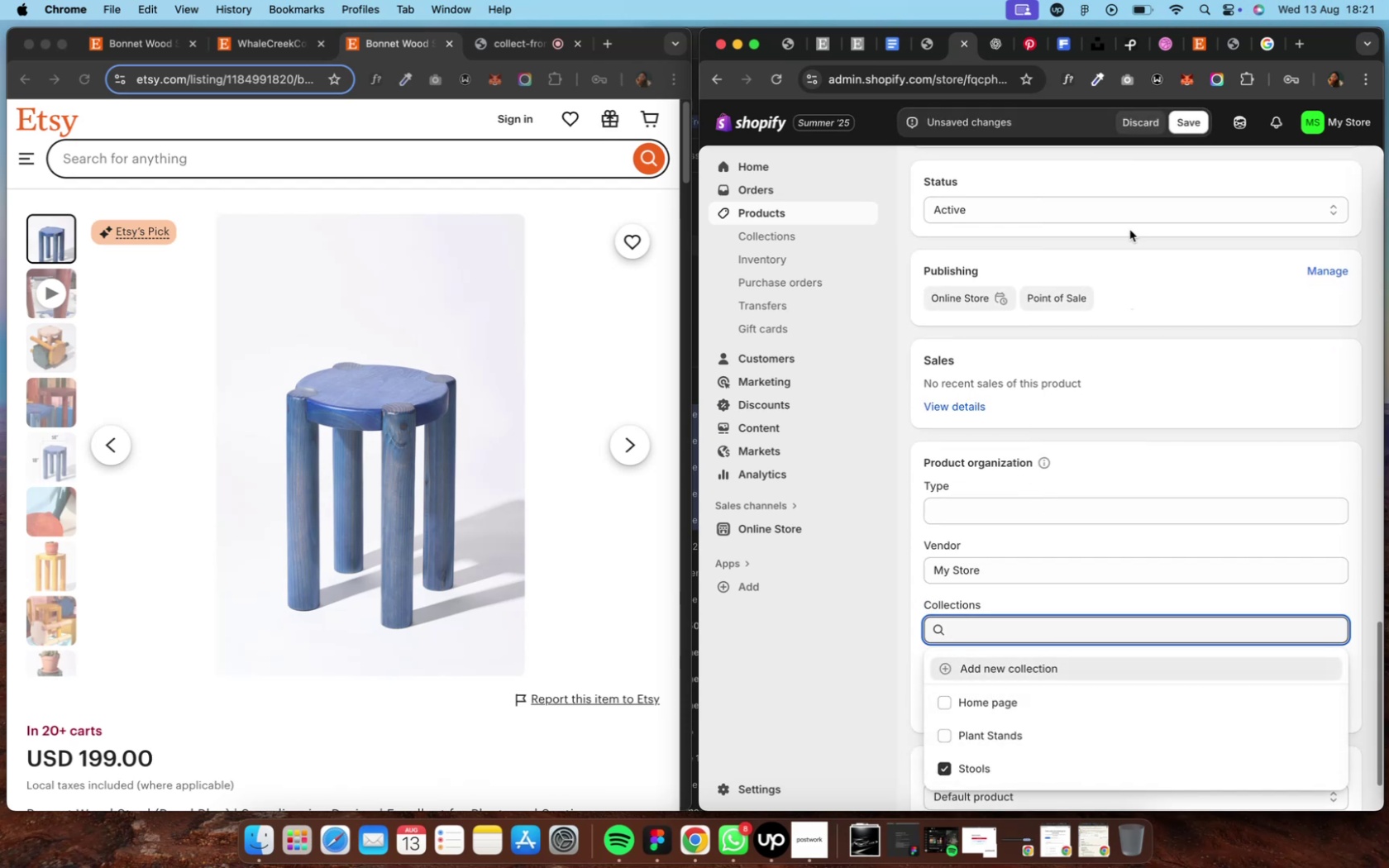 
wait(5.59)
 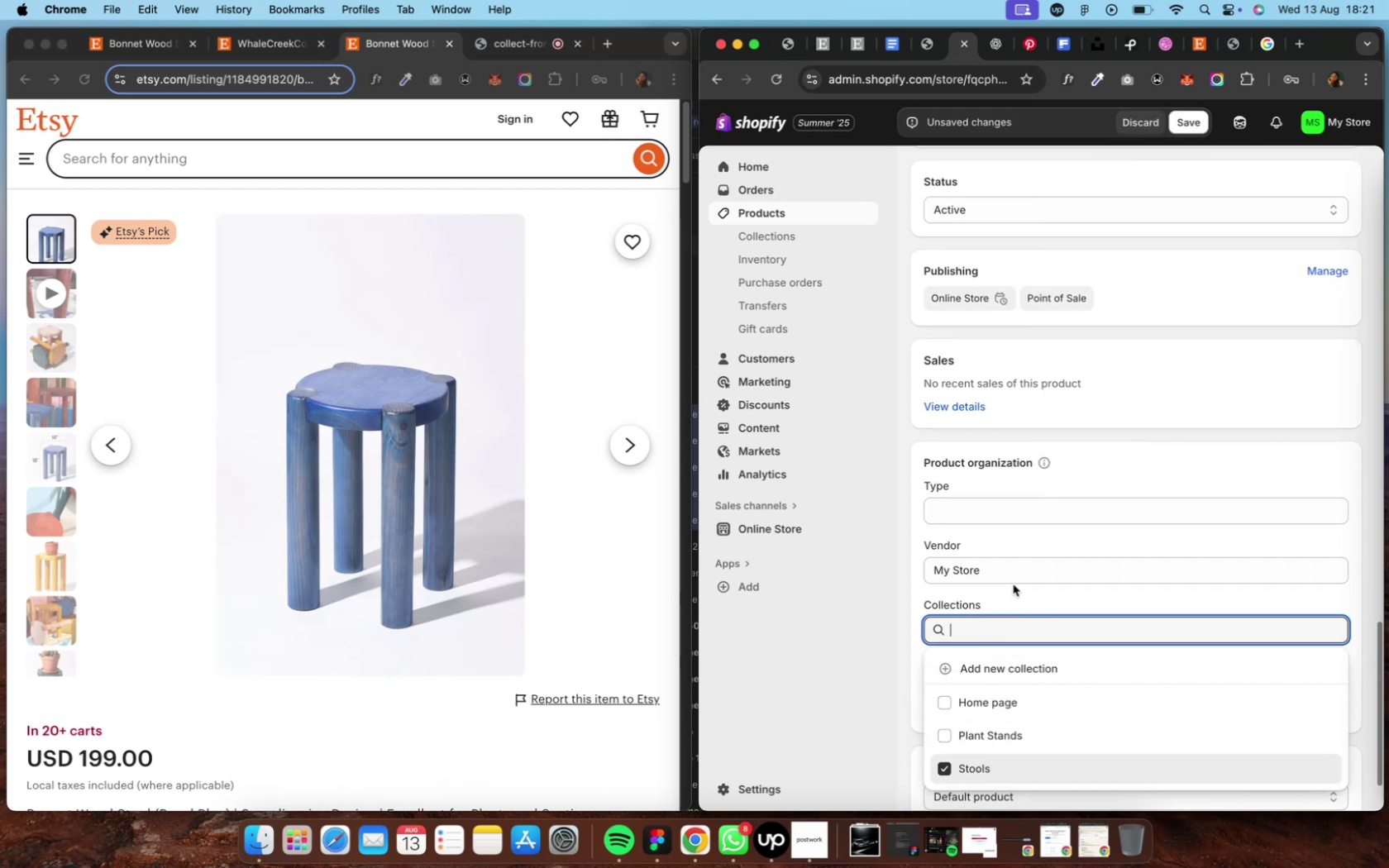 
left_click([1180, 118])
 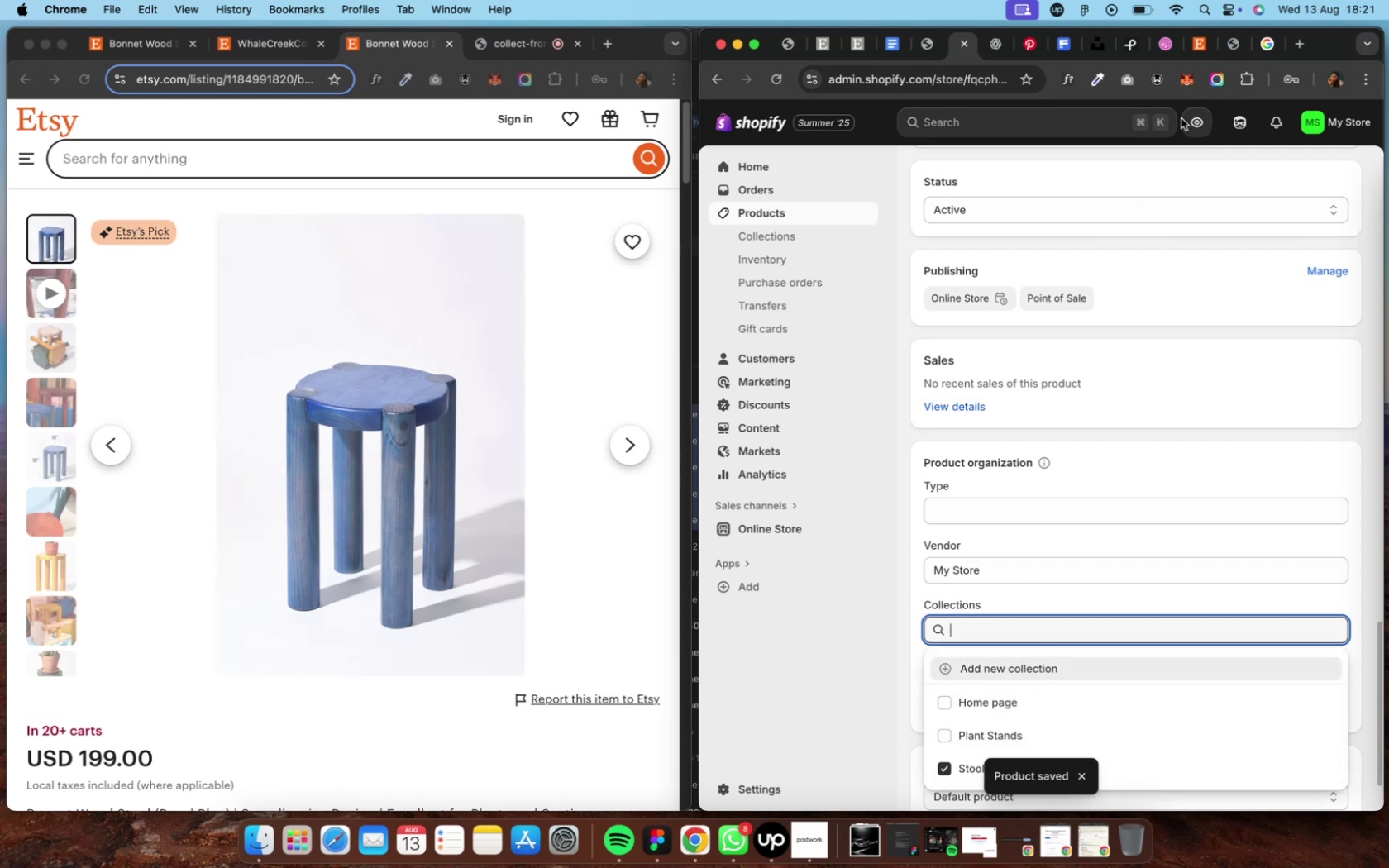 
wait(8.24)
 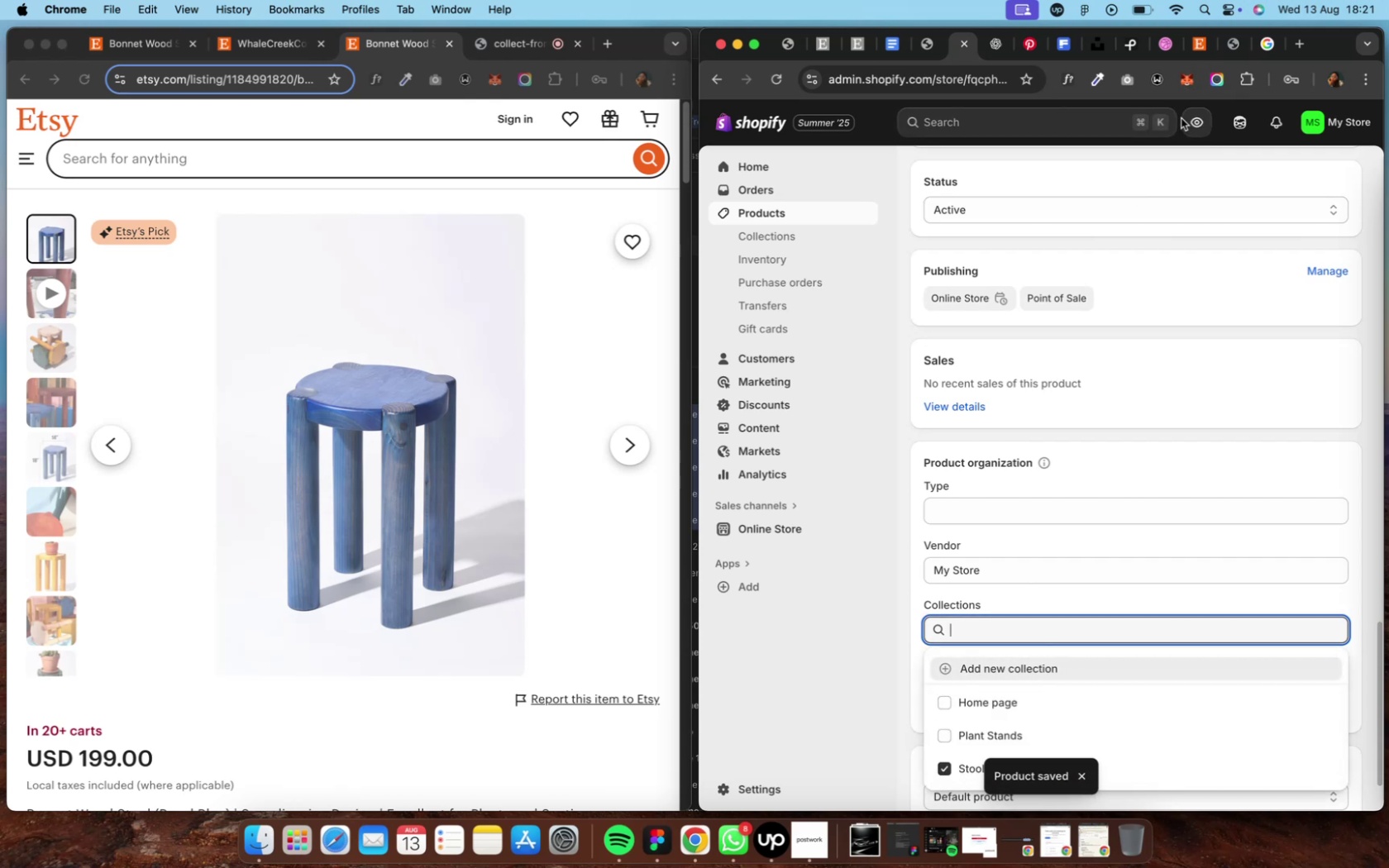 
scroll: coordinate [960, 208], scroll_direction: up, amount: 73.0
 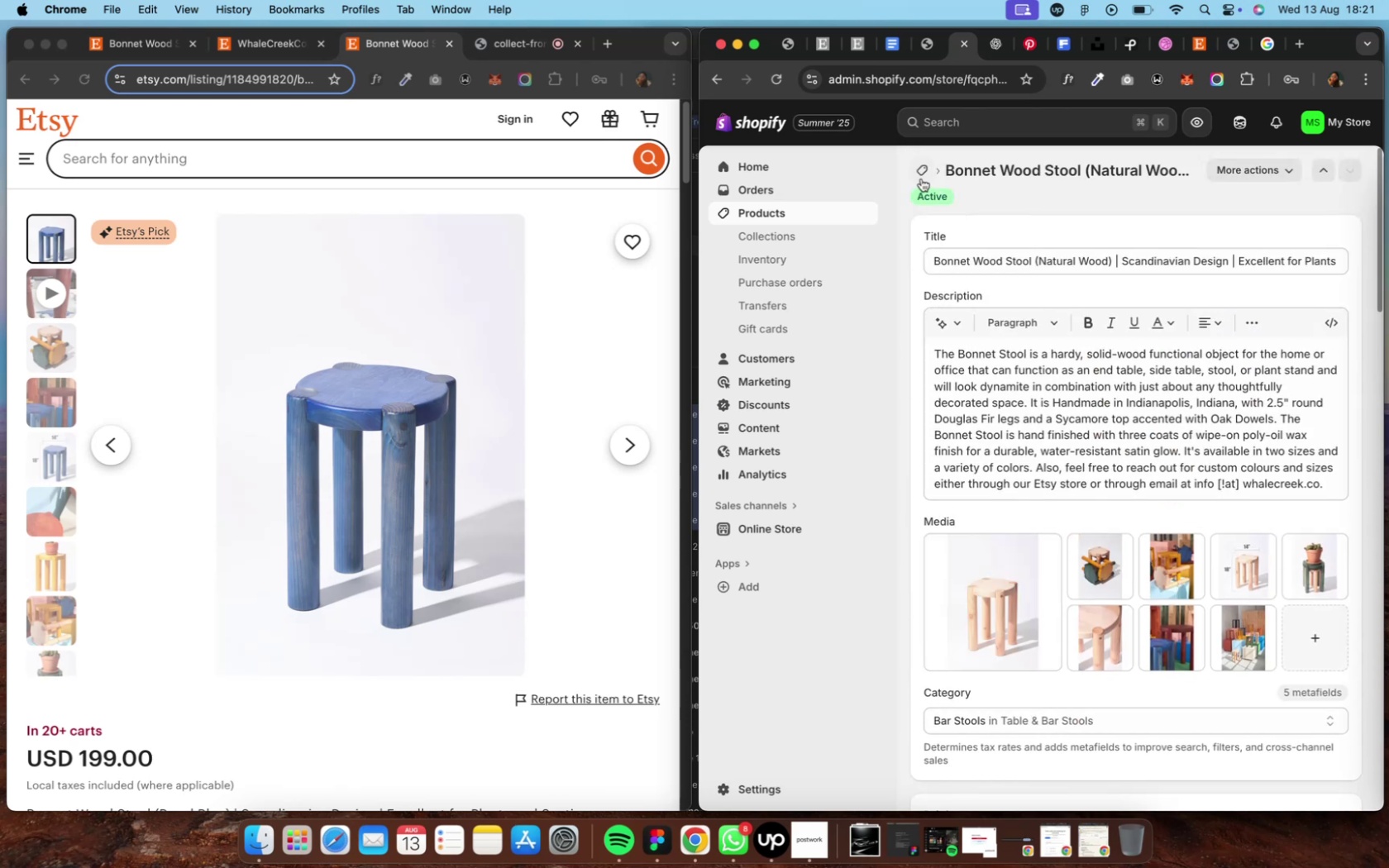 
left_click([920, 176])
 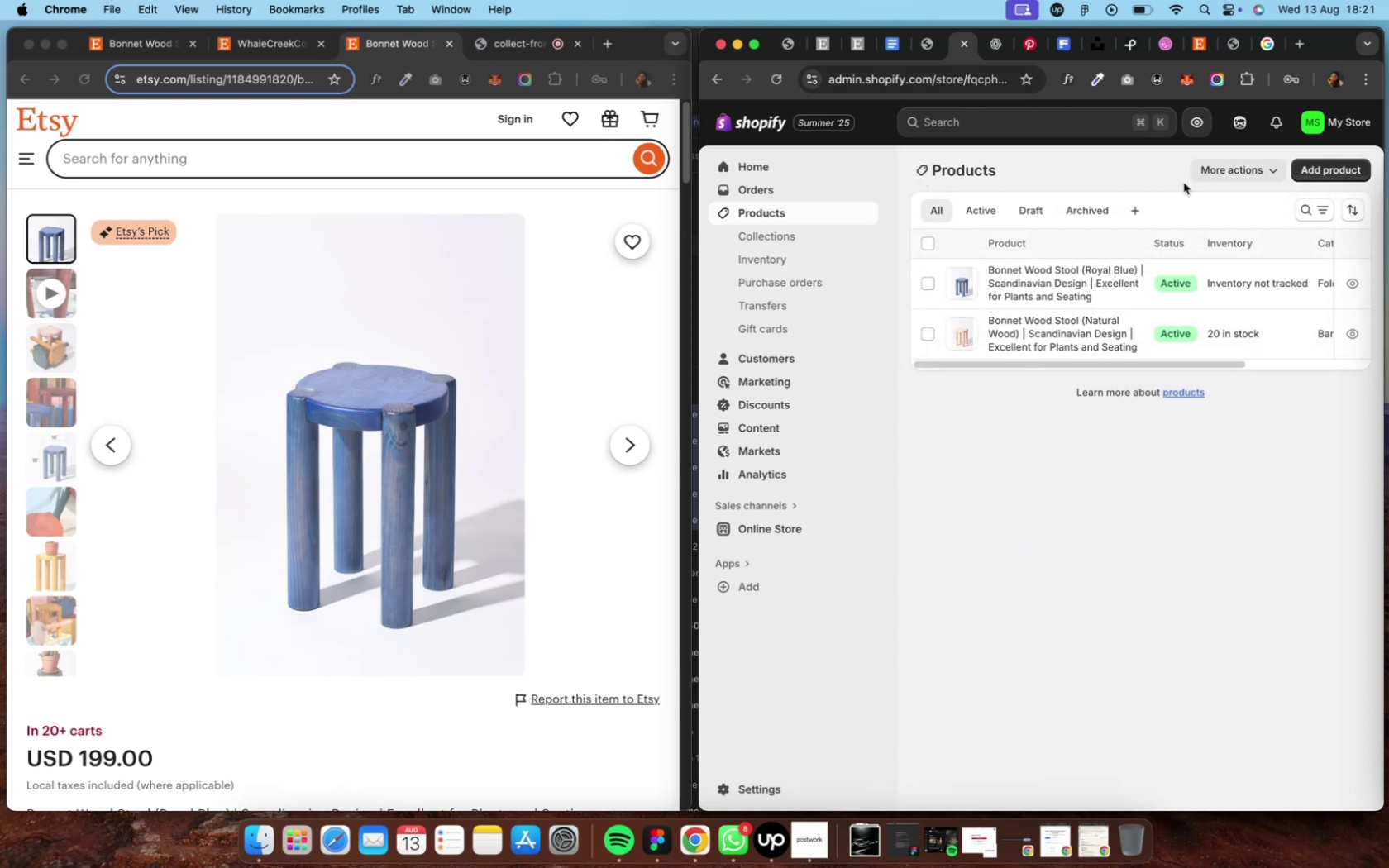 
left_click([1311, 169])
 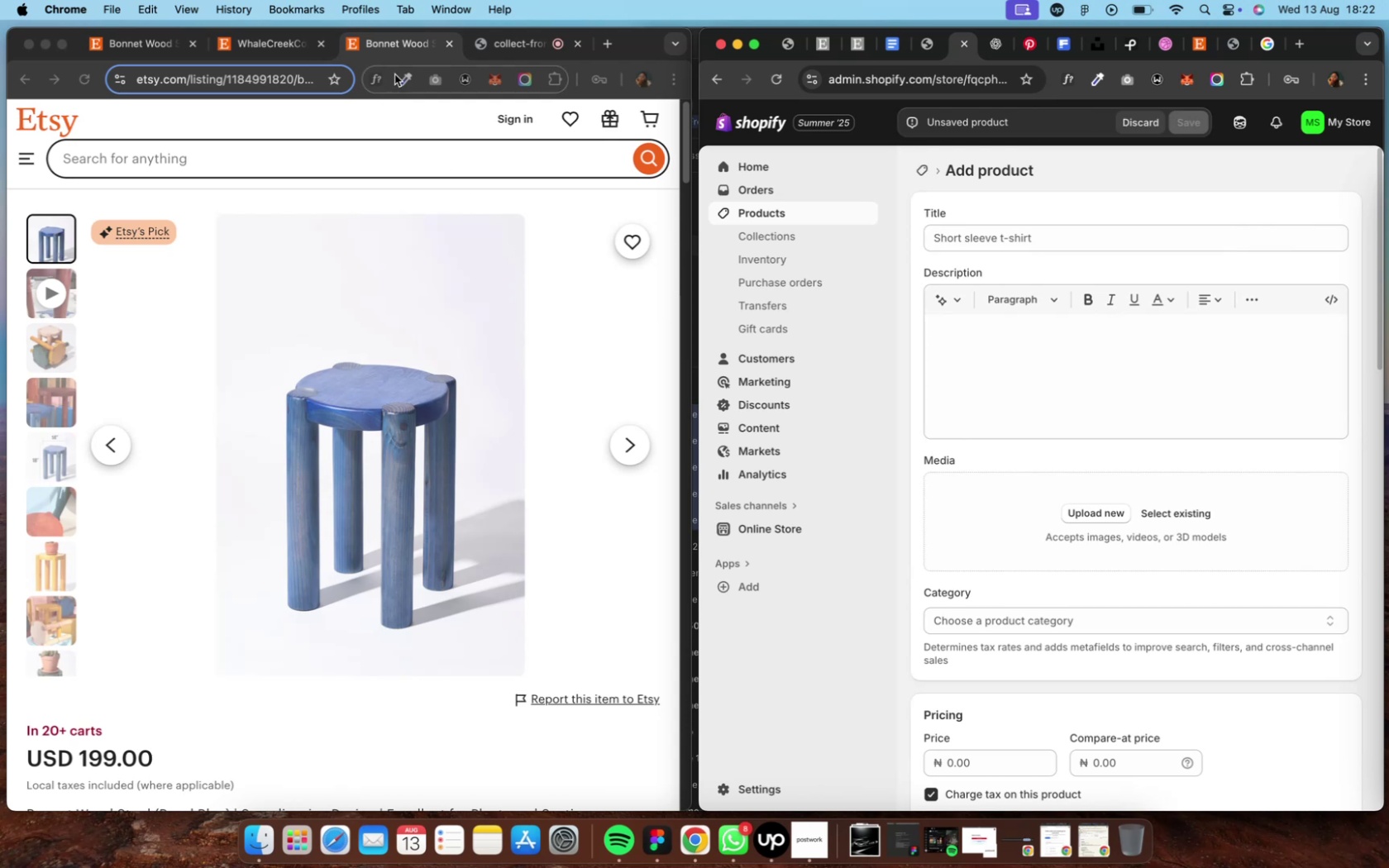 
wait(5.81)
 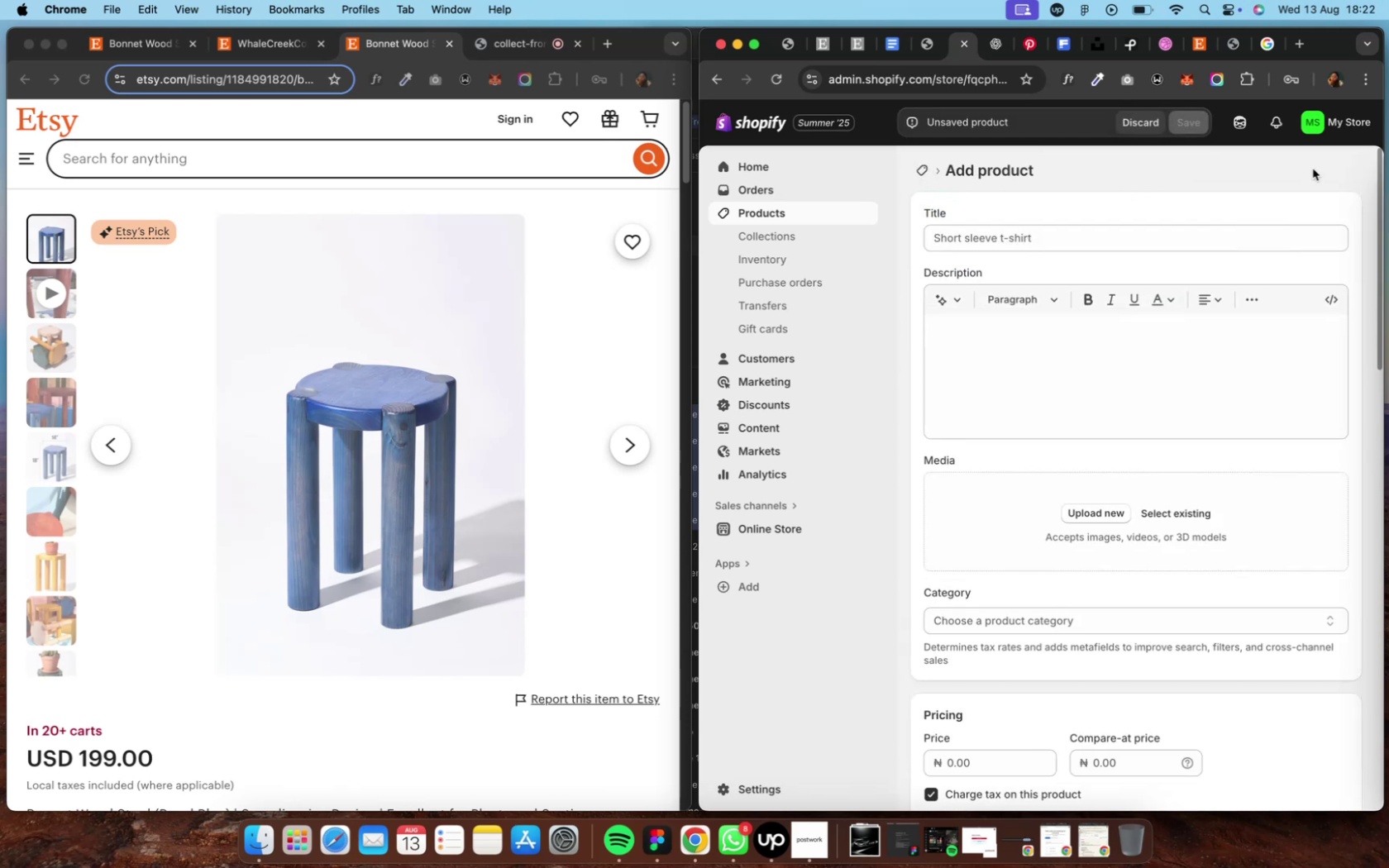 
left_click([444, 48])
 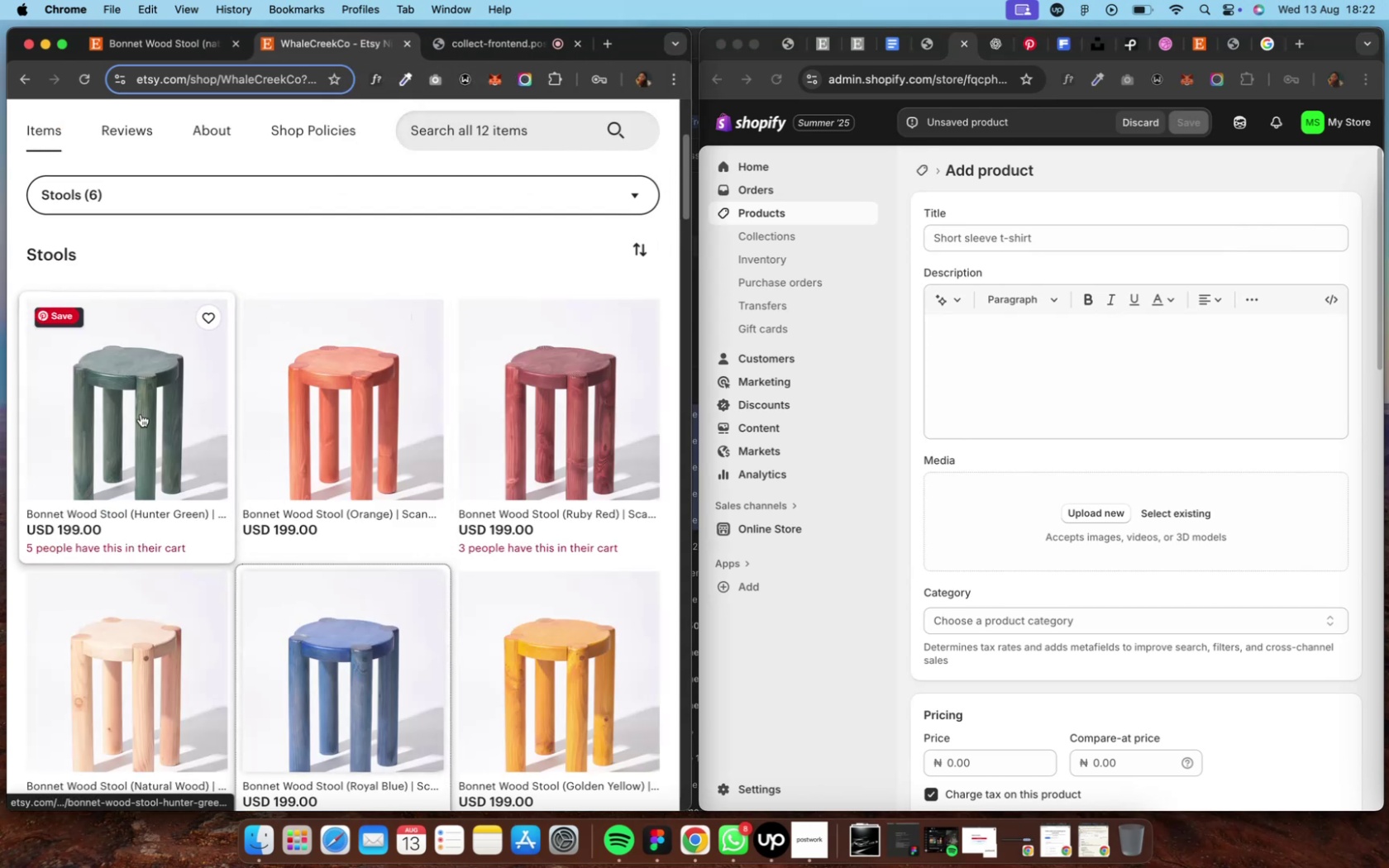 
left_click([141, 413])
 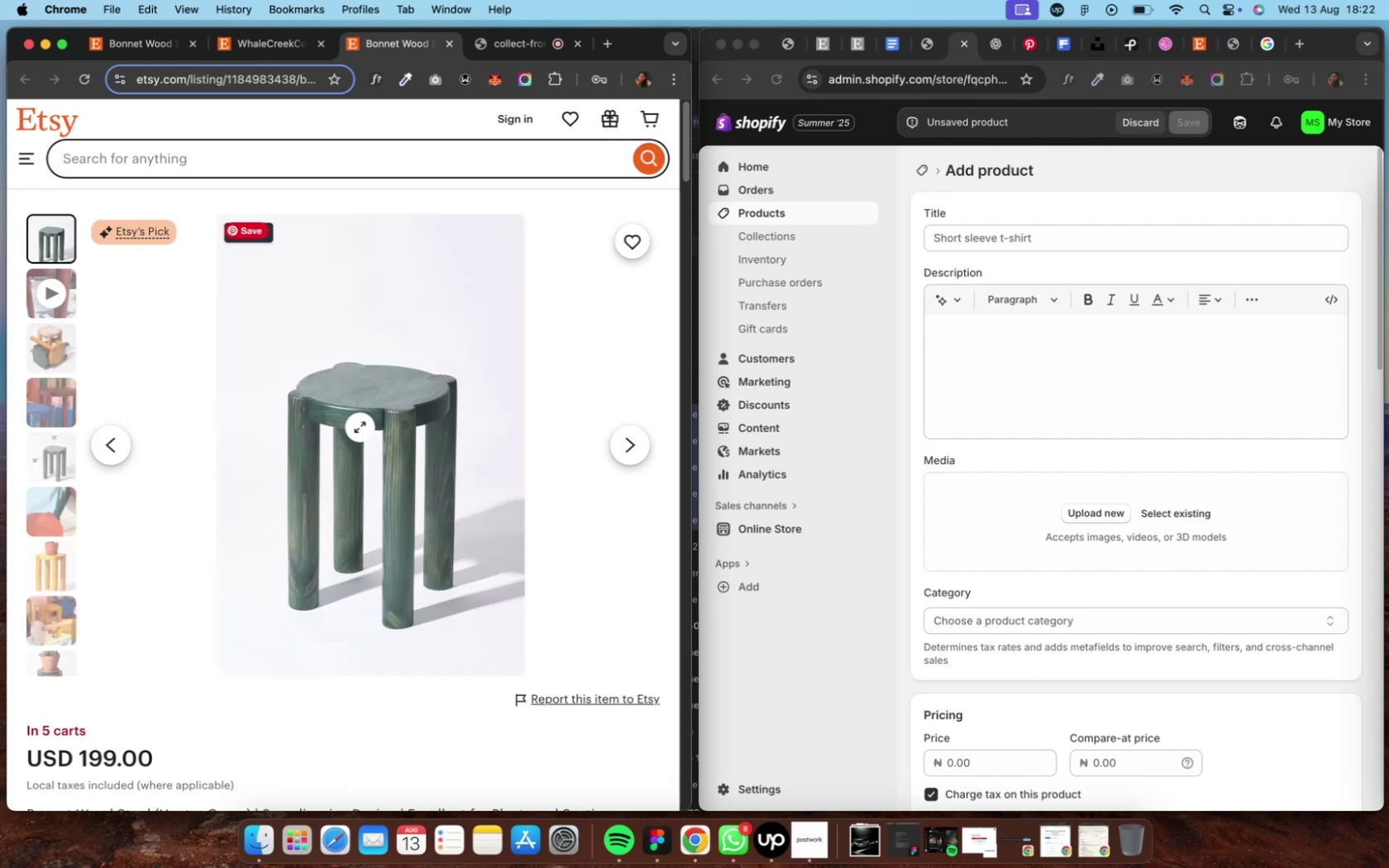 
wait(5.33)
 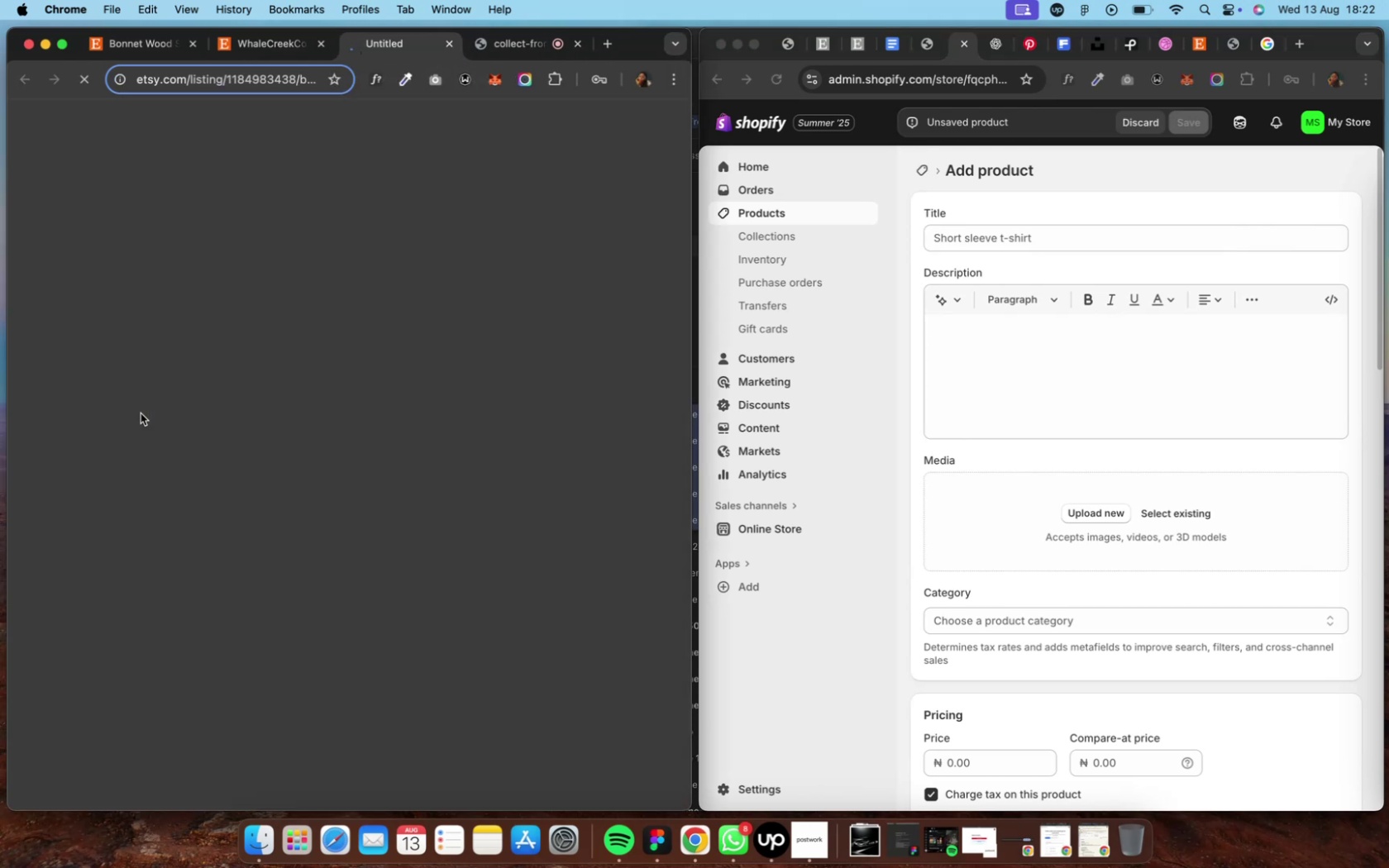 
scroll: coordinate [360, 427], scroll_direction: down, amount: 6.0
 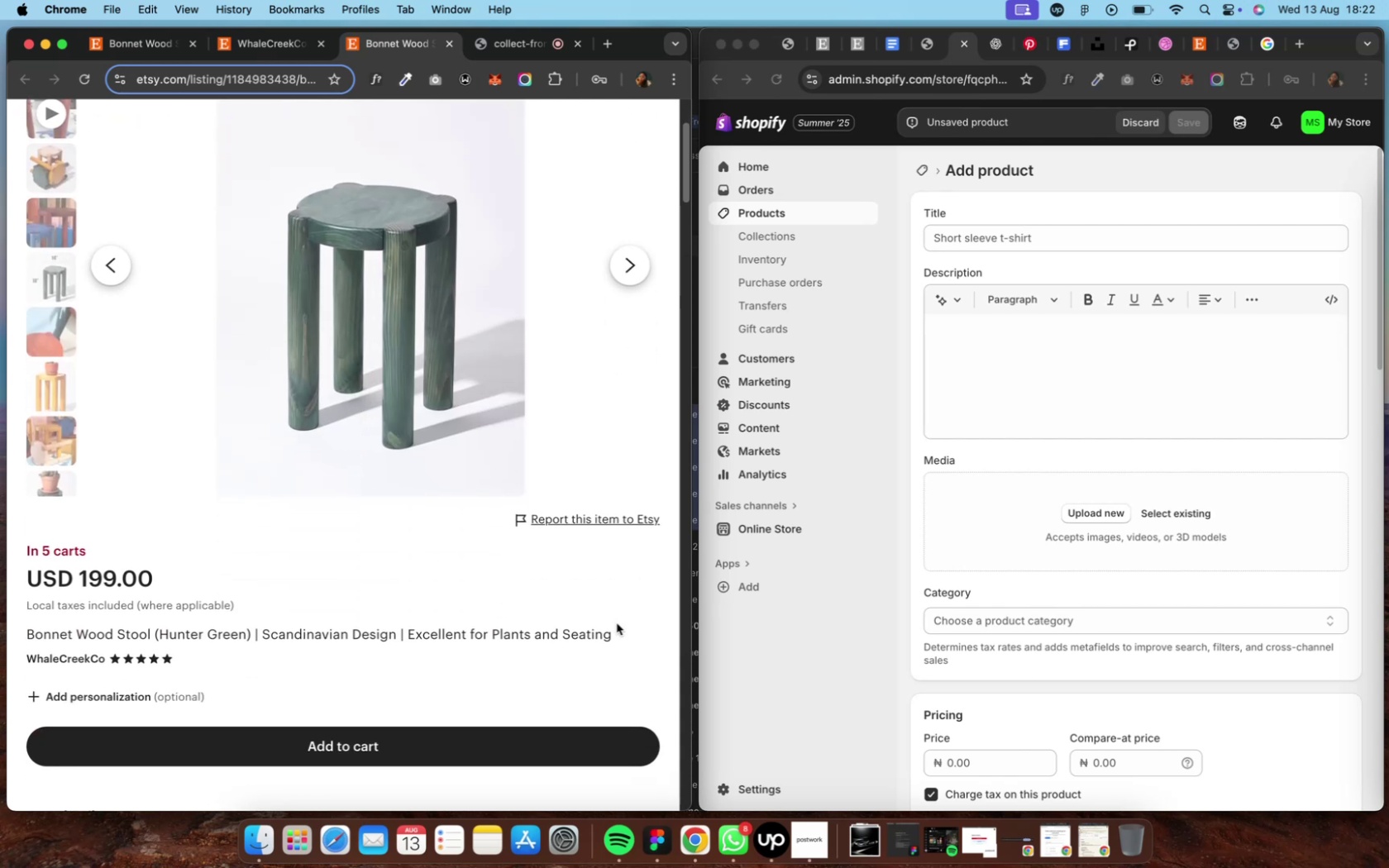 
left_click_drag(start_coordinate=[618, 628], to_coordinate=[13, 618])
 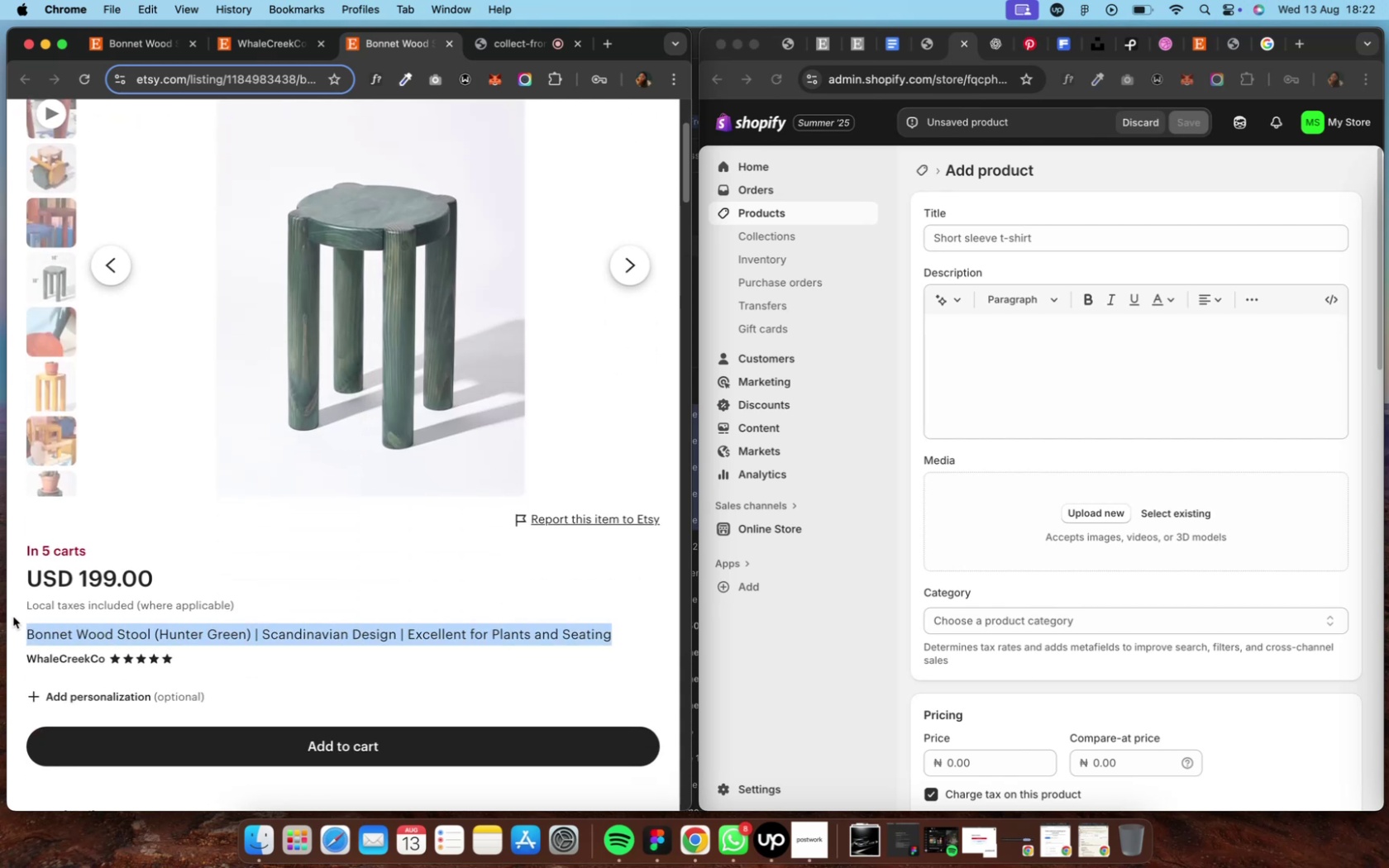 
key(Meta+CommandLeft)
 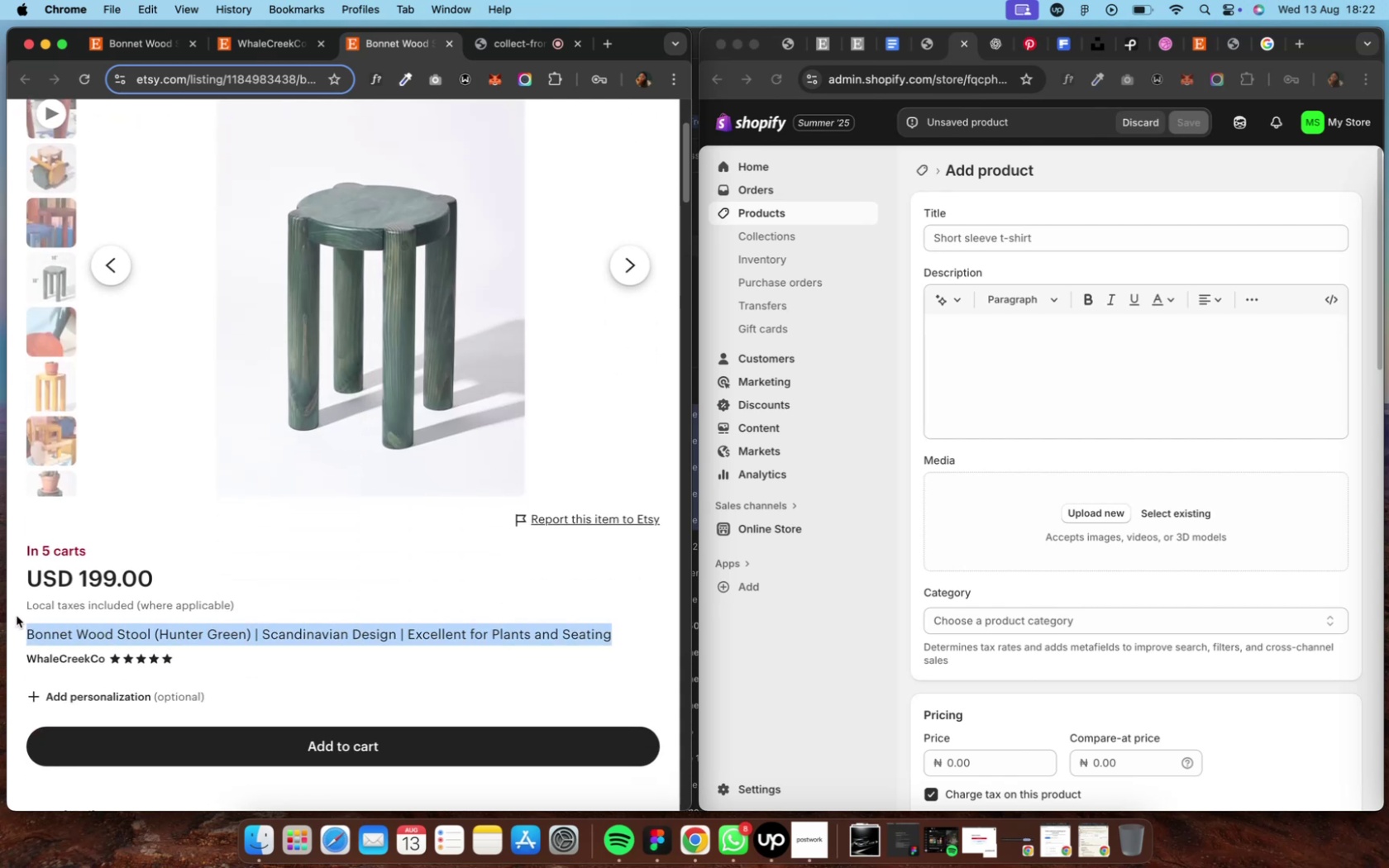 
key(Meta+C)
 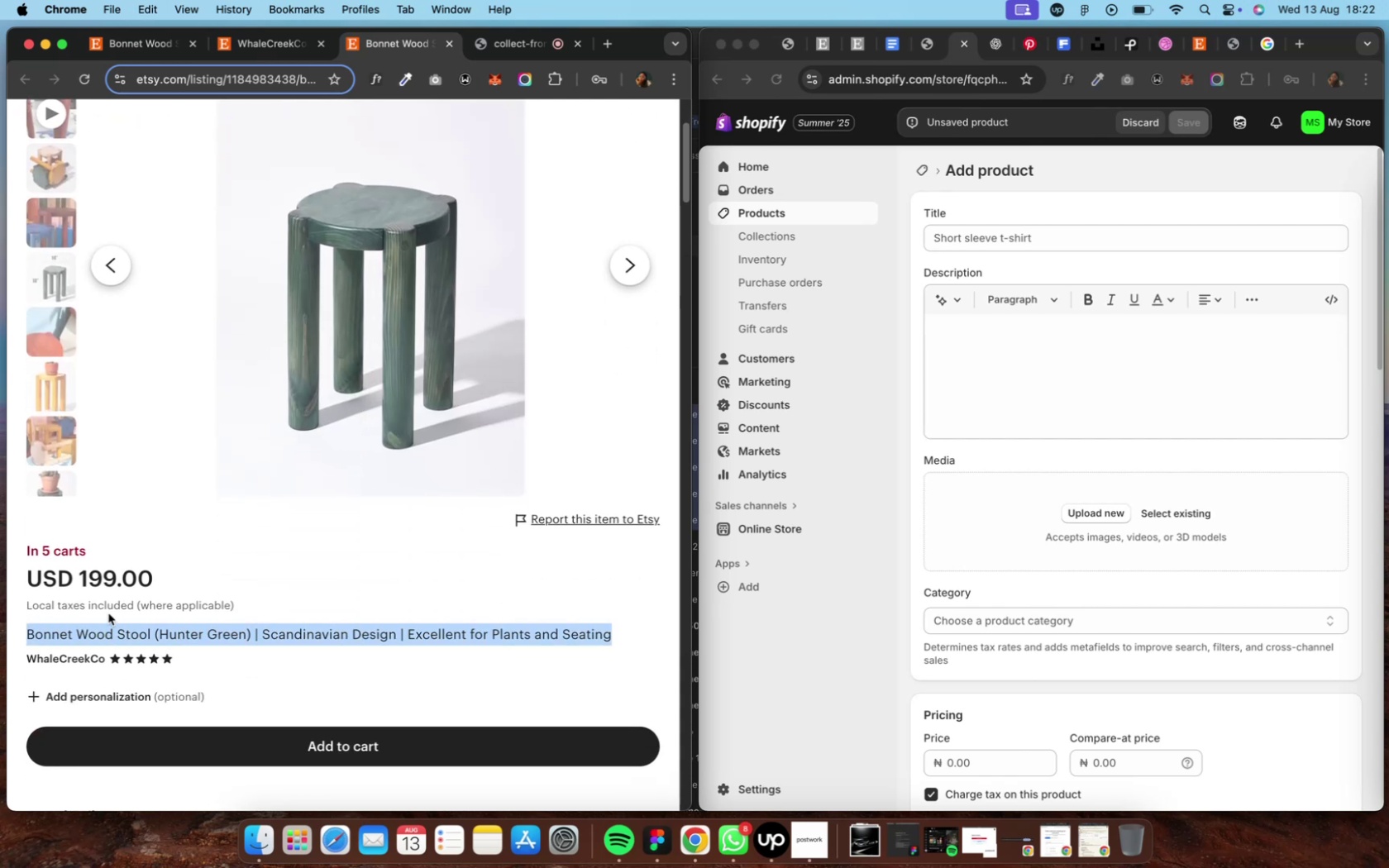 
key(Meta+CommandLeft)
 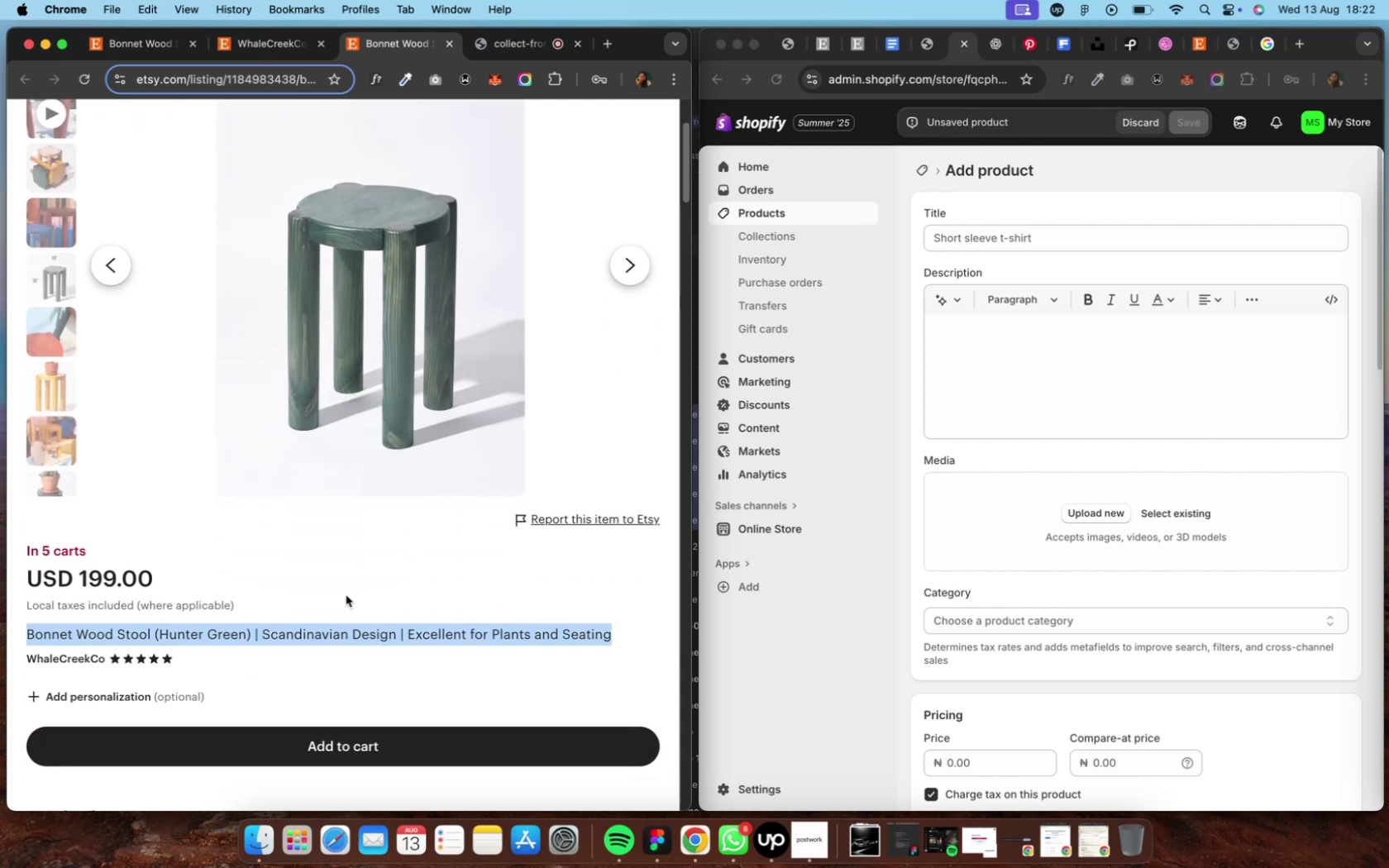 
key(Meta+C)
 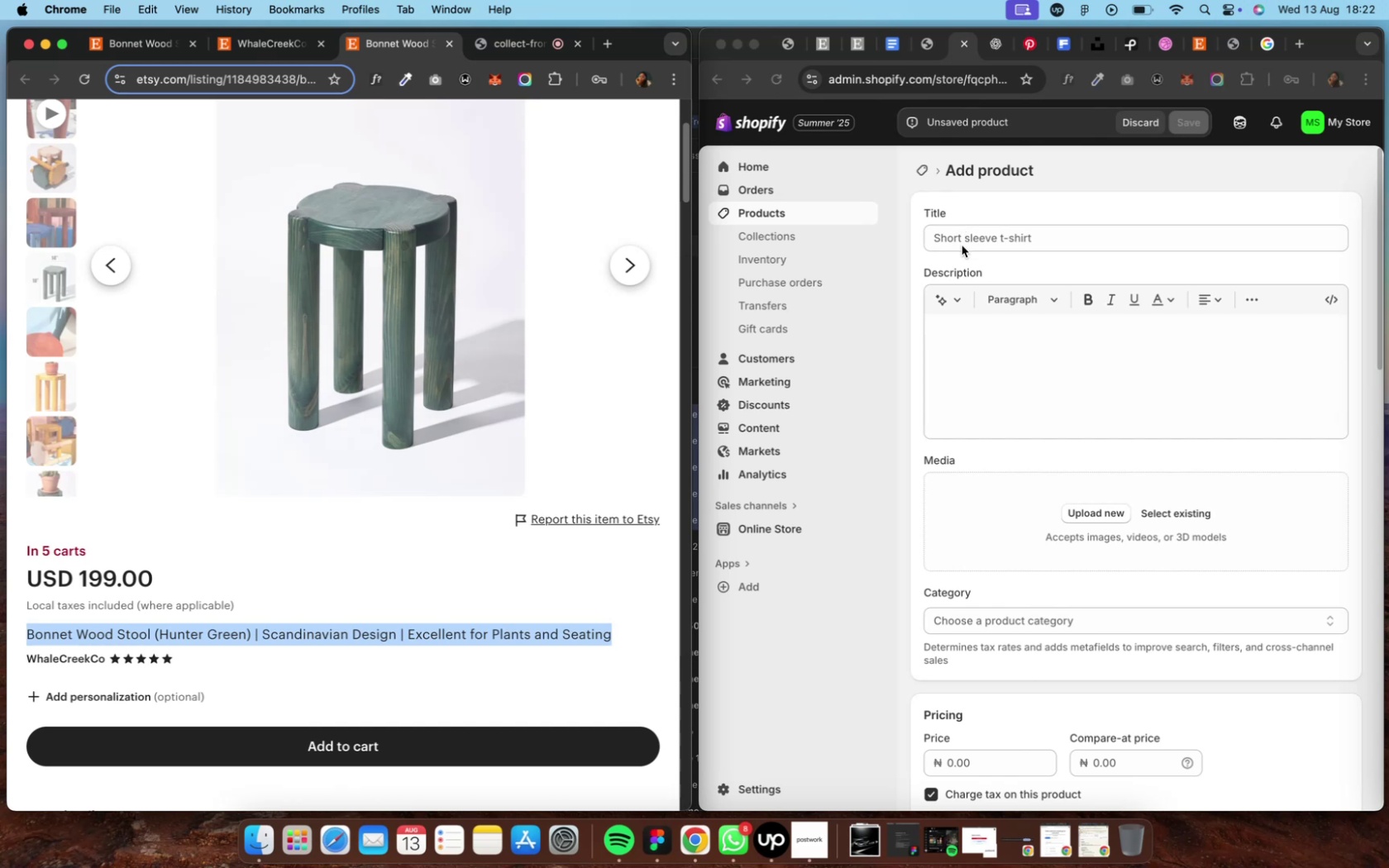 
left_click([961, 240])
 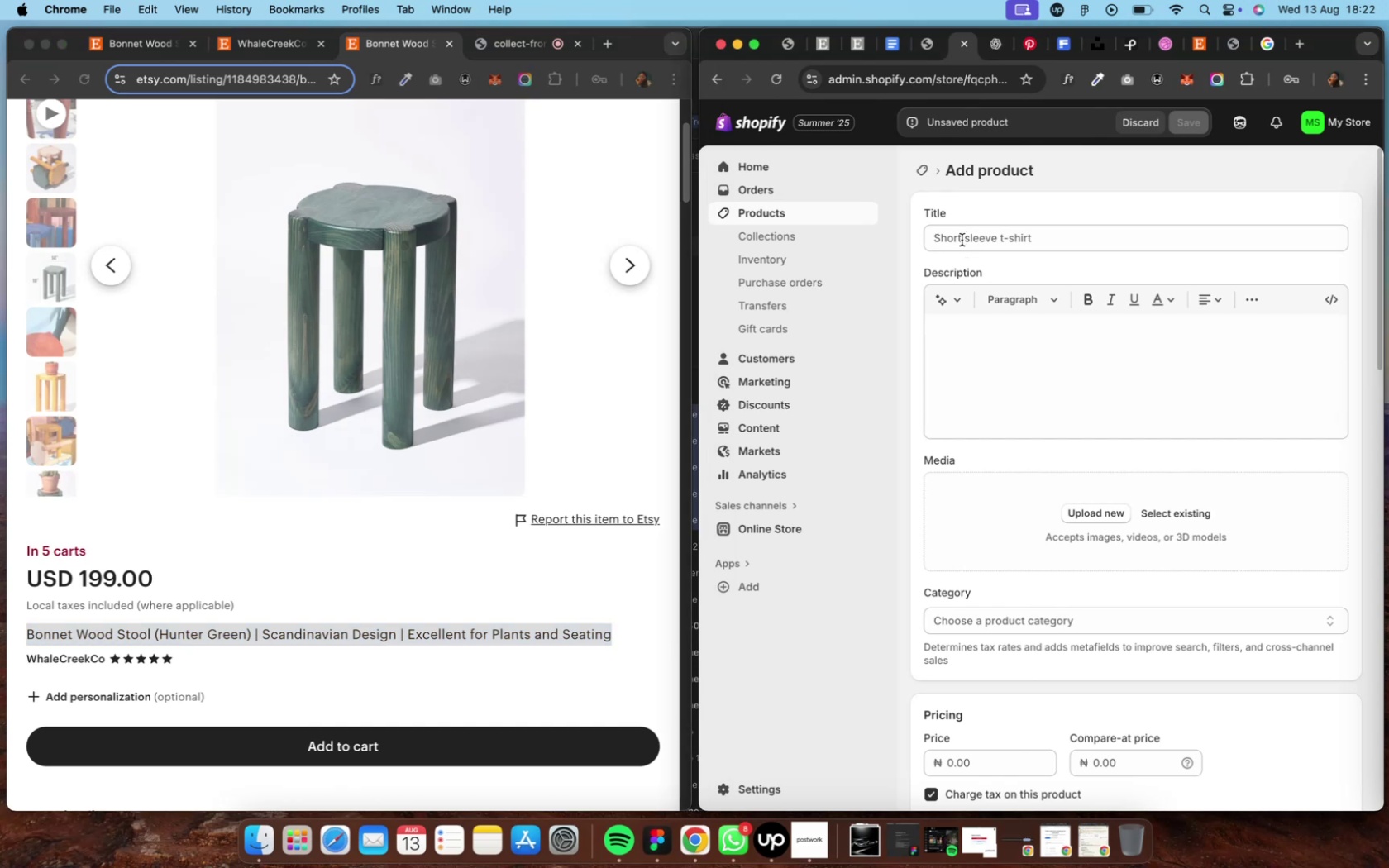 
left_click([961, 240])
 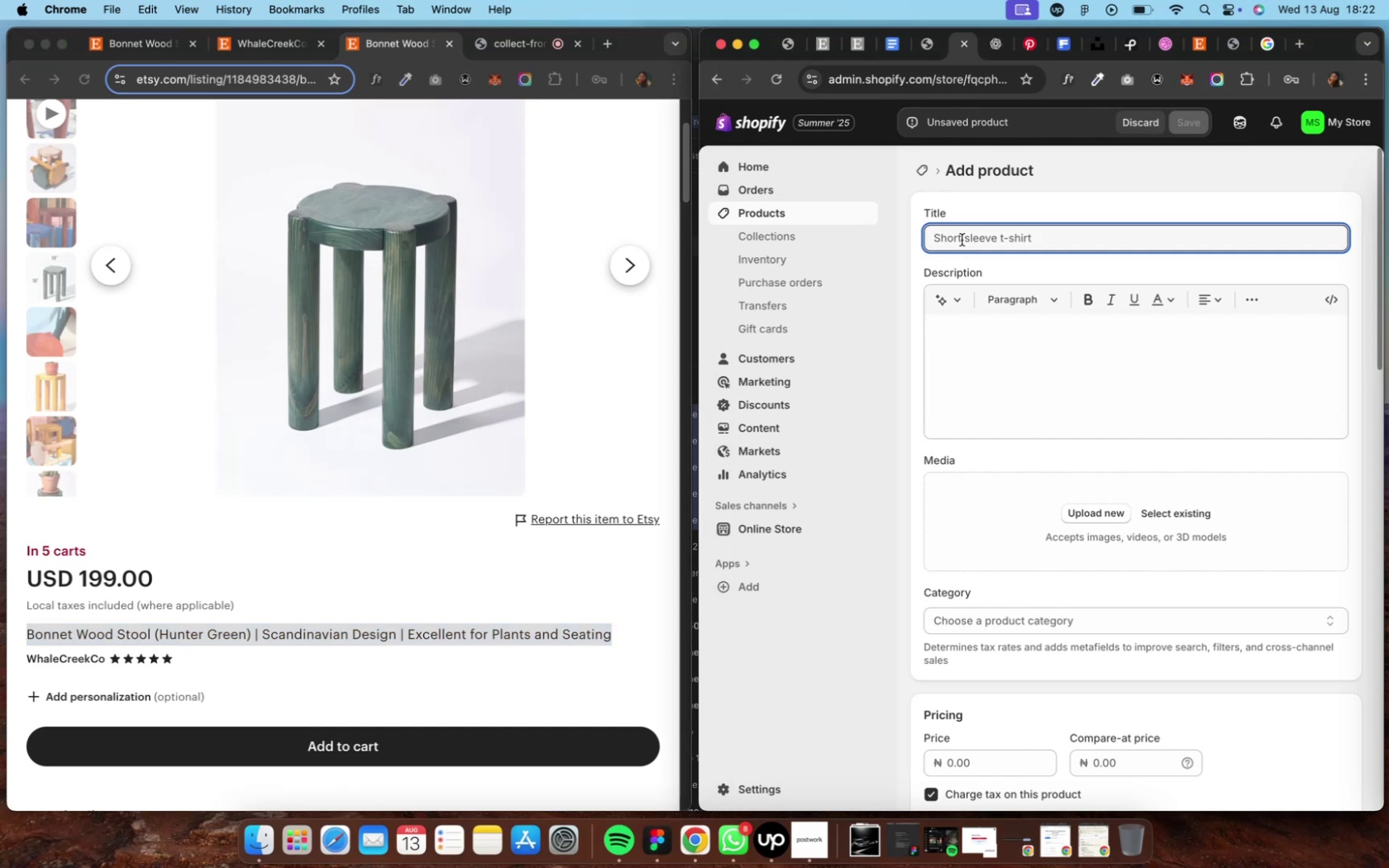 
key(Meta+V)
 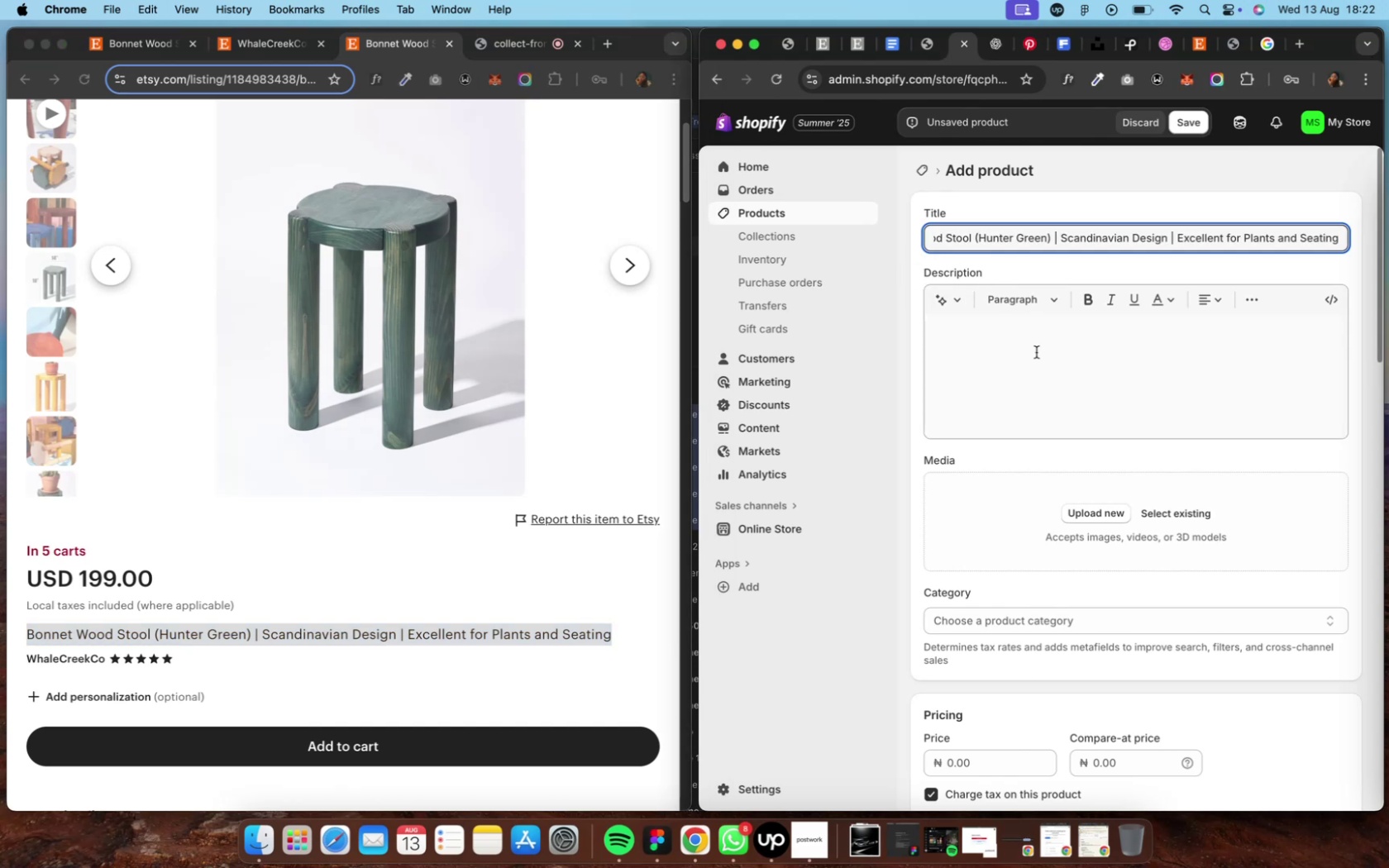 
scroll: coordinate [491, 542], scroll_direction: down, amount: 15.0
 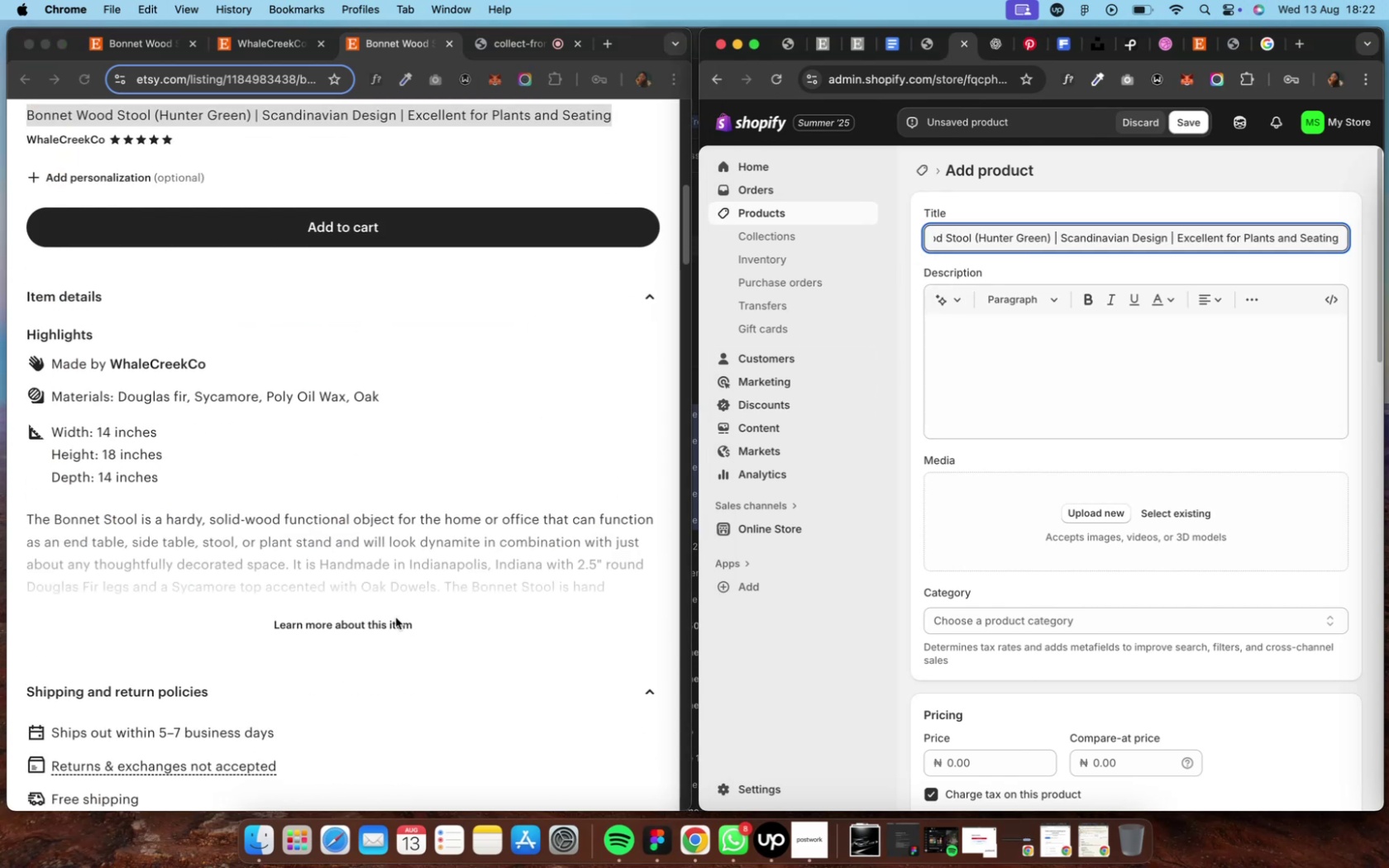 
left_click([395, 618])
 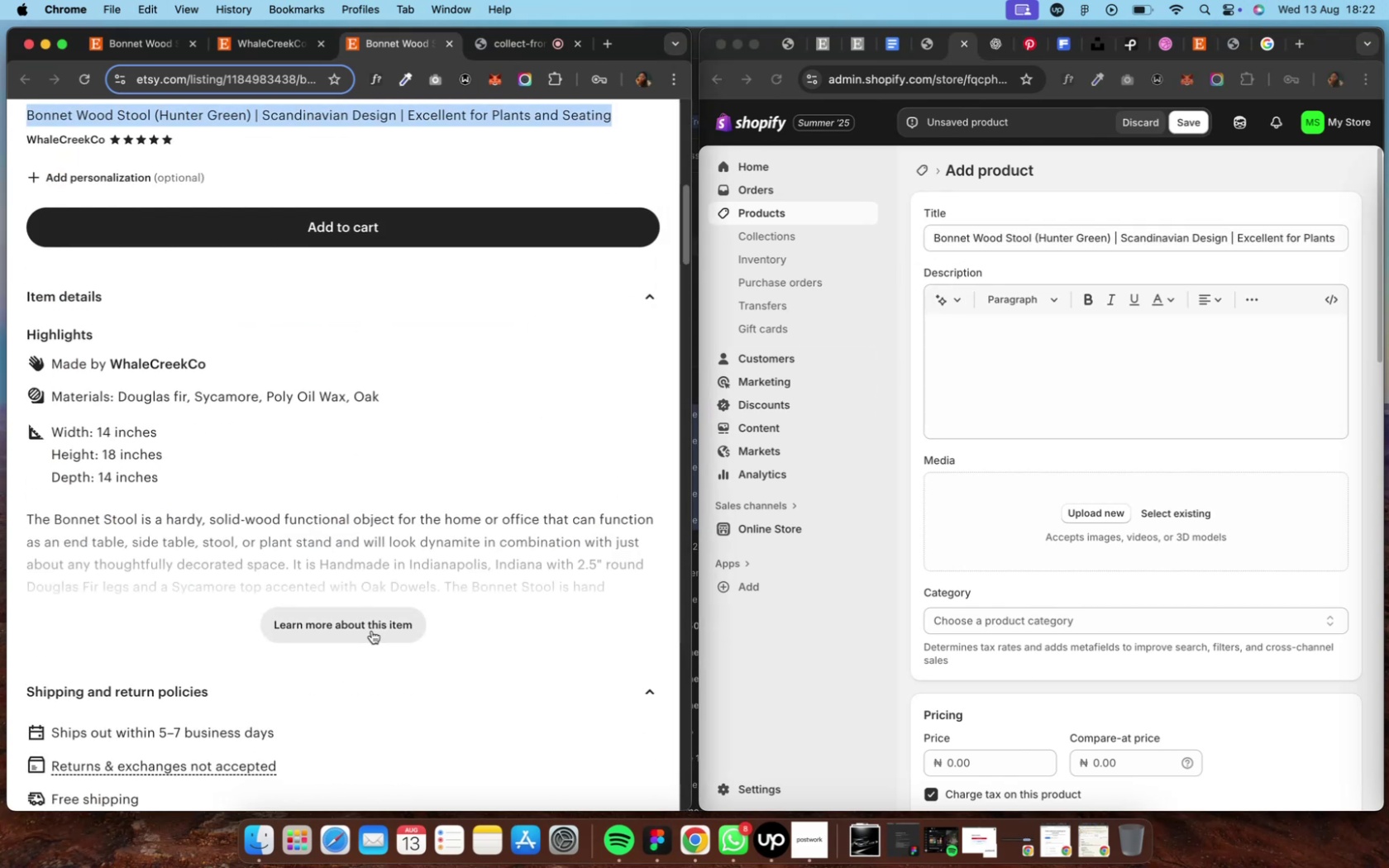 
left_click([371, 631])
 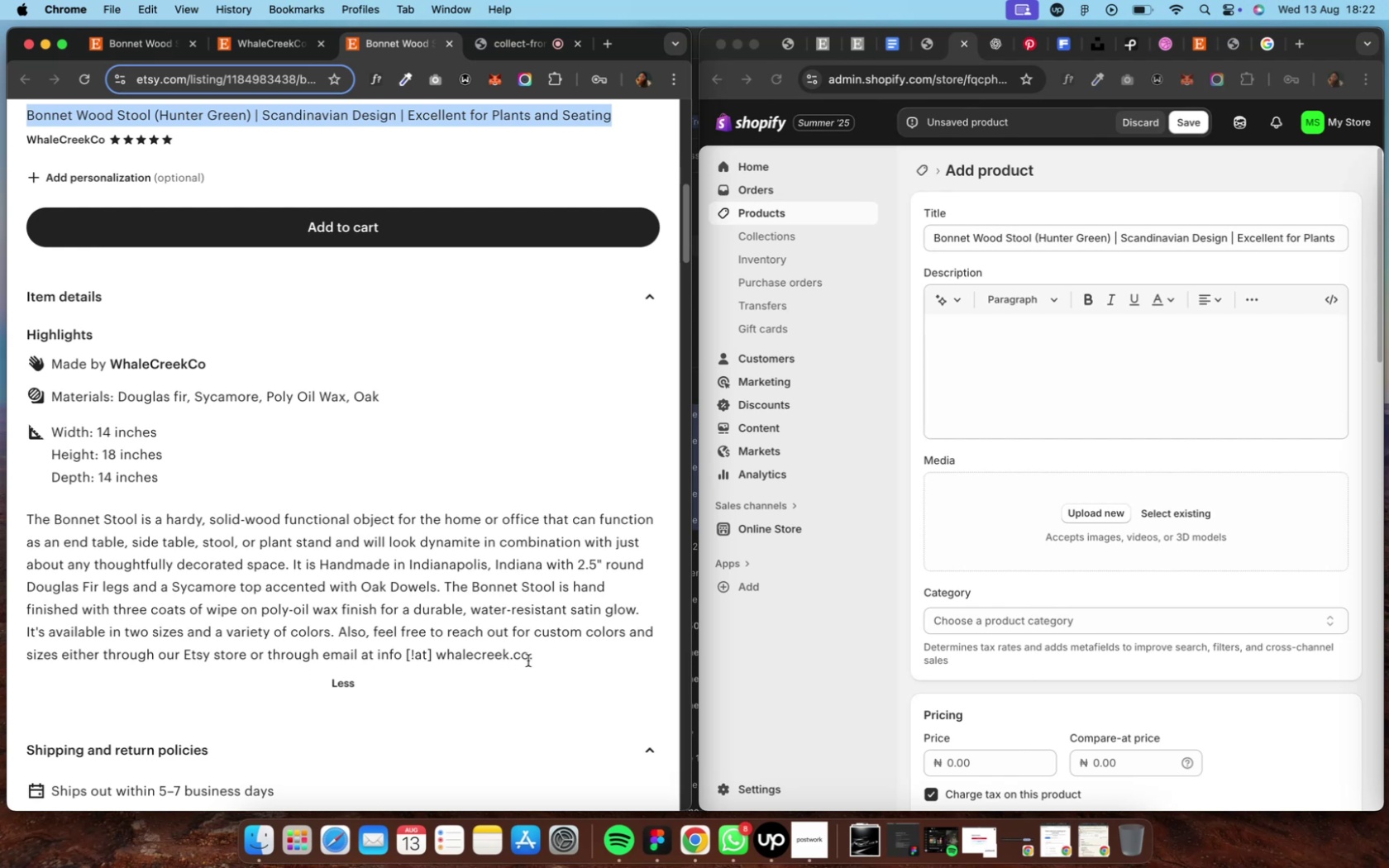 
left_click_drag(start_coordinate=[535, 660], to_coordinate=[24, 518])
 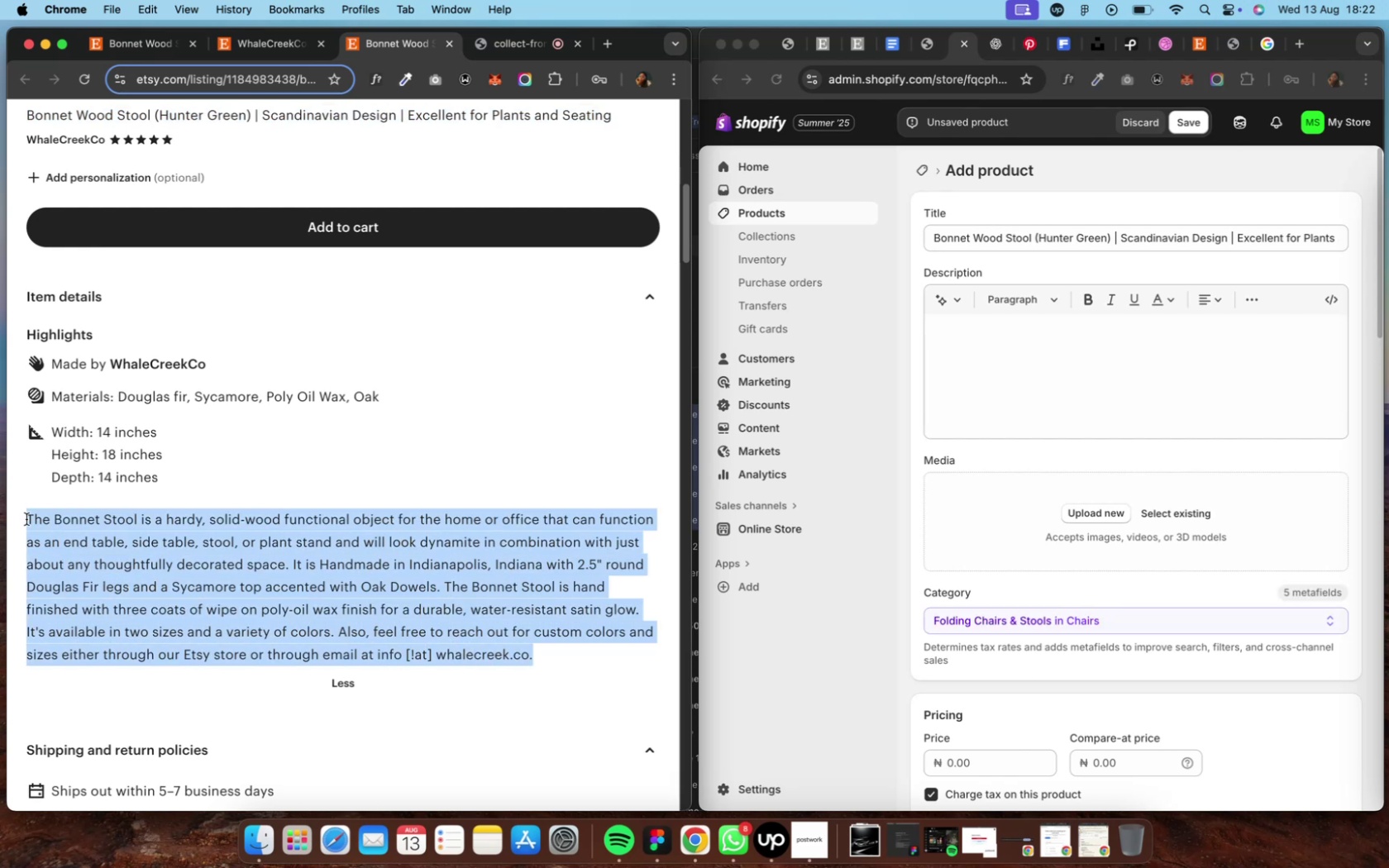 
key(Meta+C)
 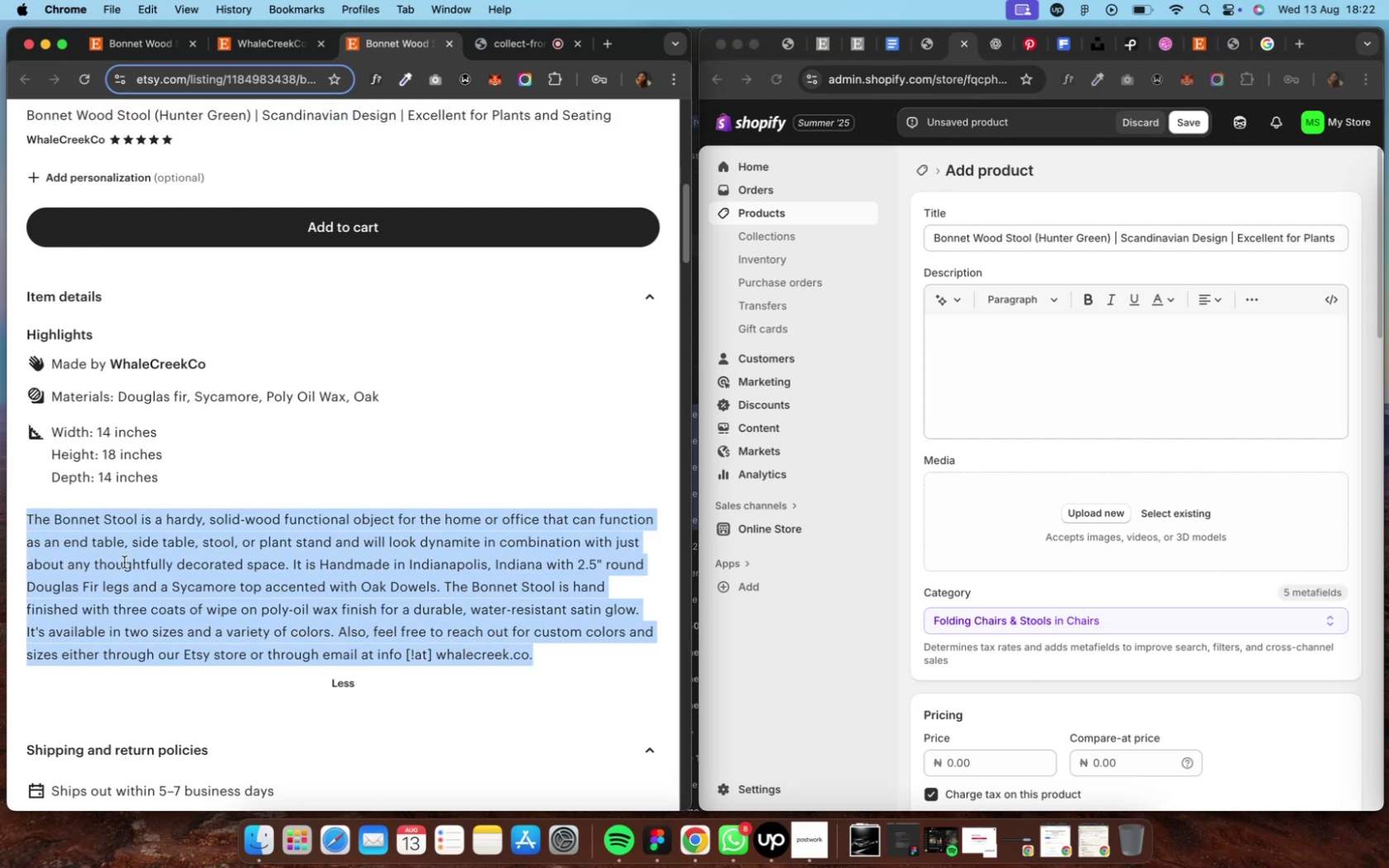 
key(Meta+C)
 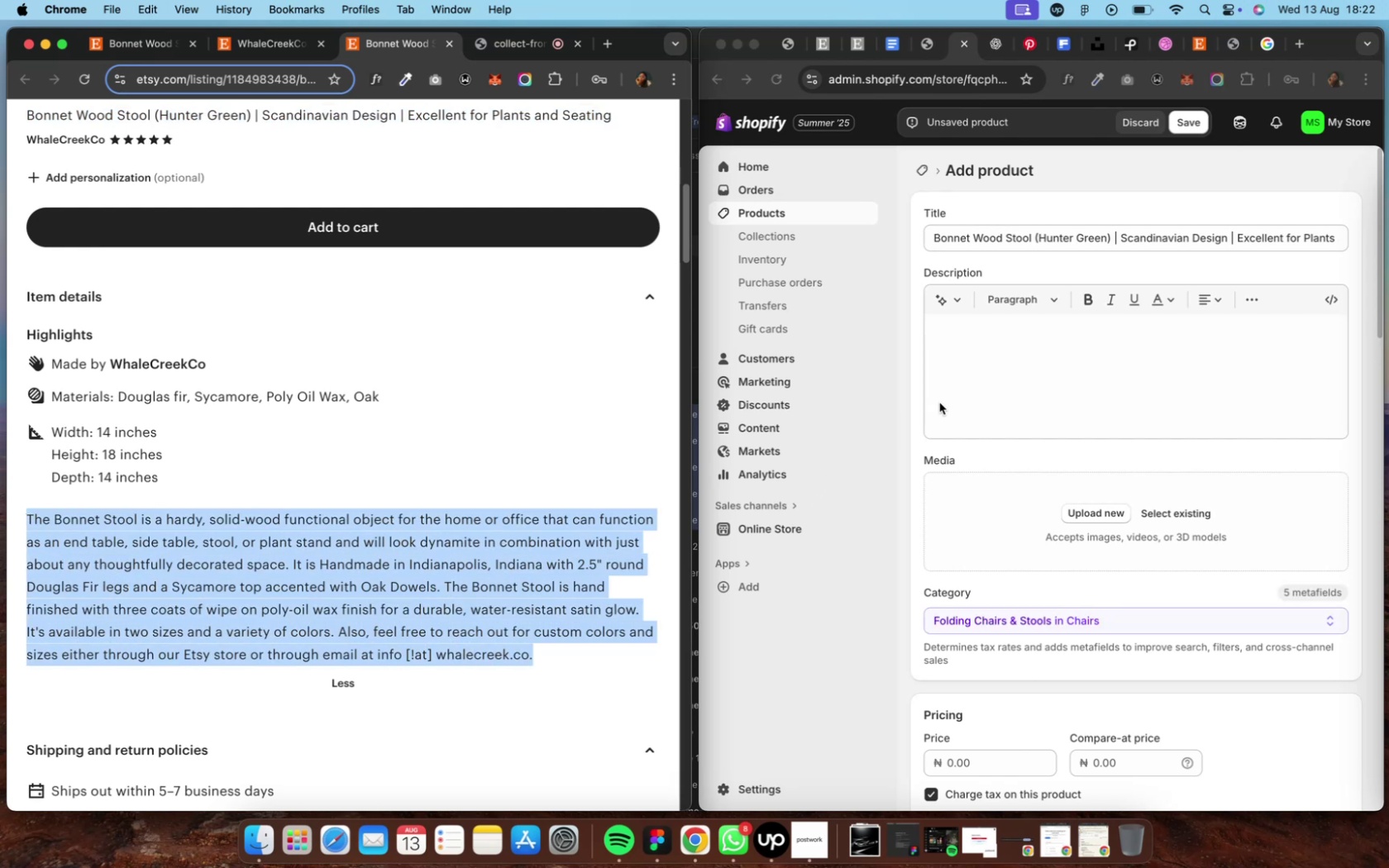 
left_click([943, 395])
 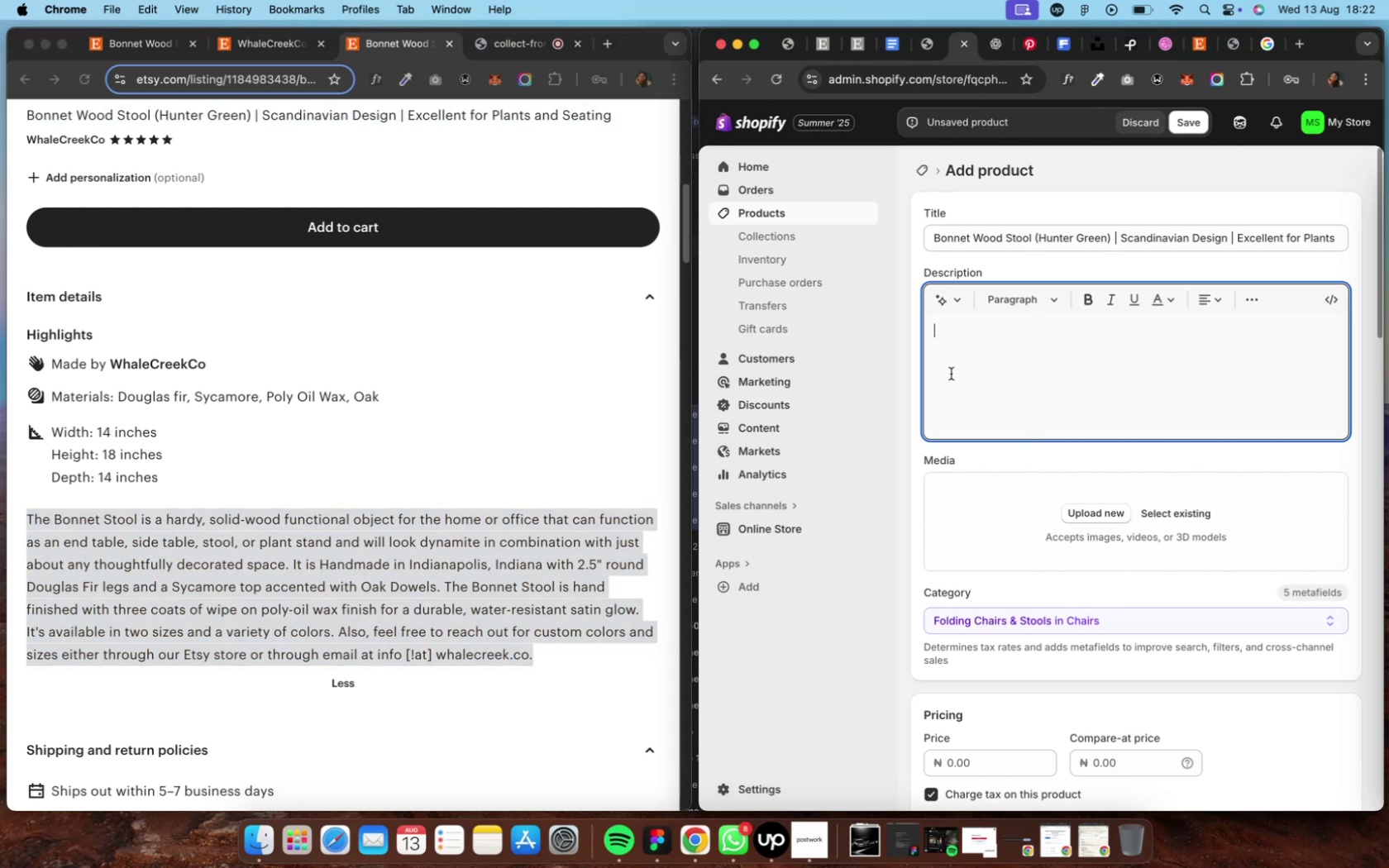 
key(Meta+V)
 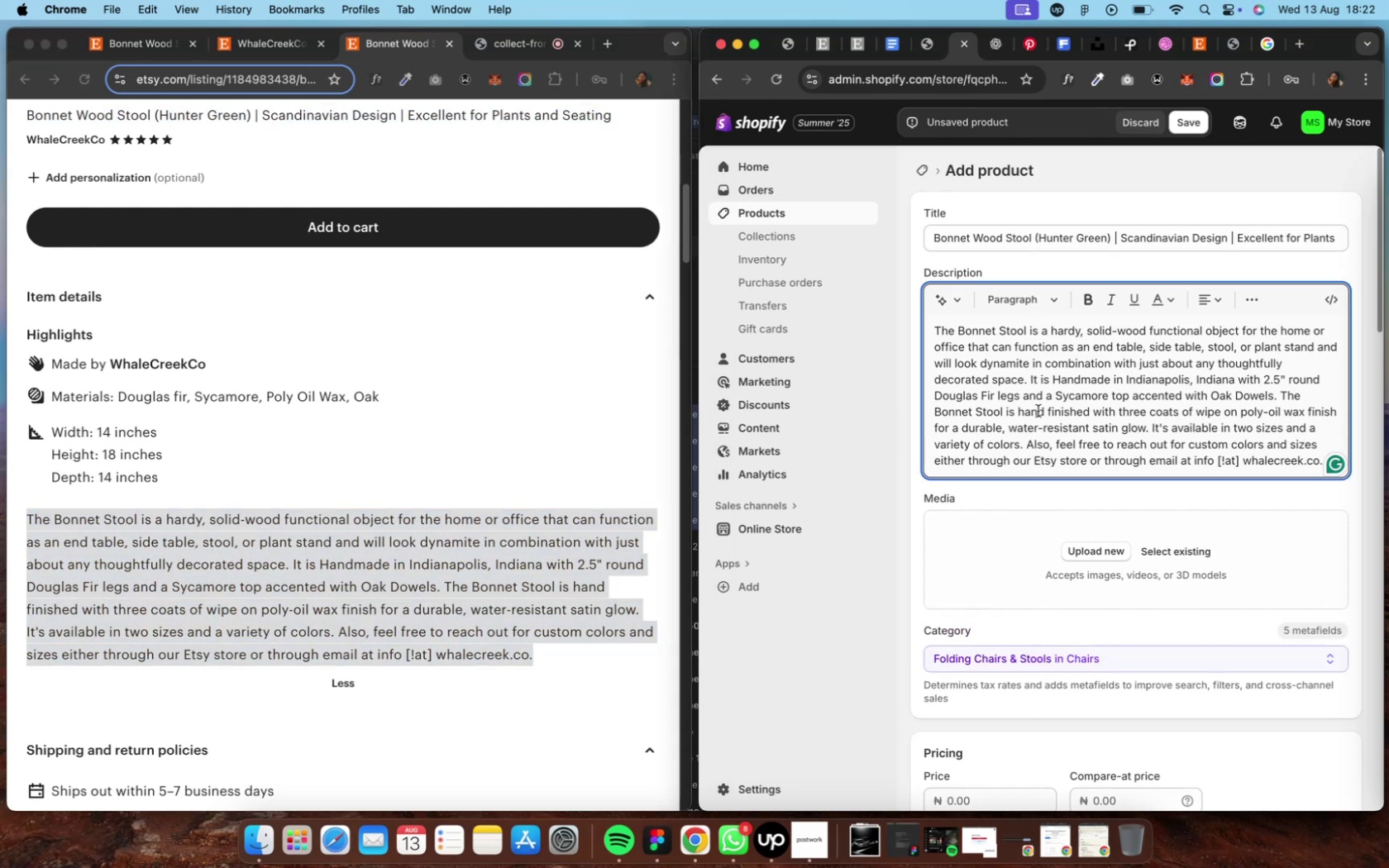 
scroll: coordinate [1037, 411], scroll_direction: down, amount: 16.0
 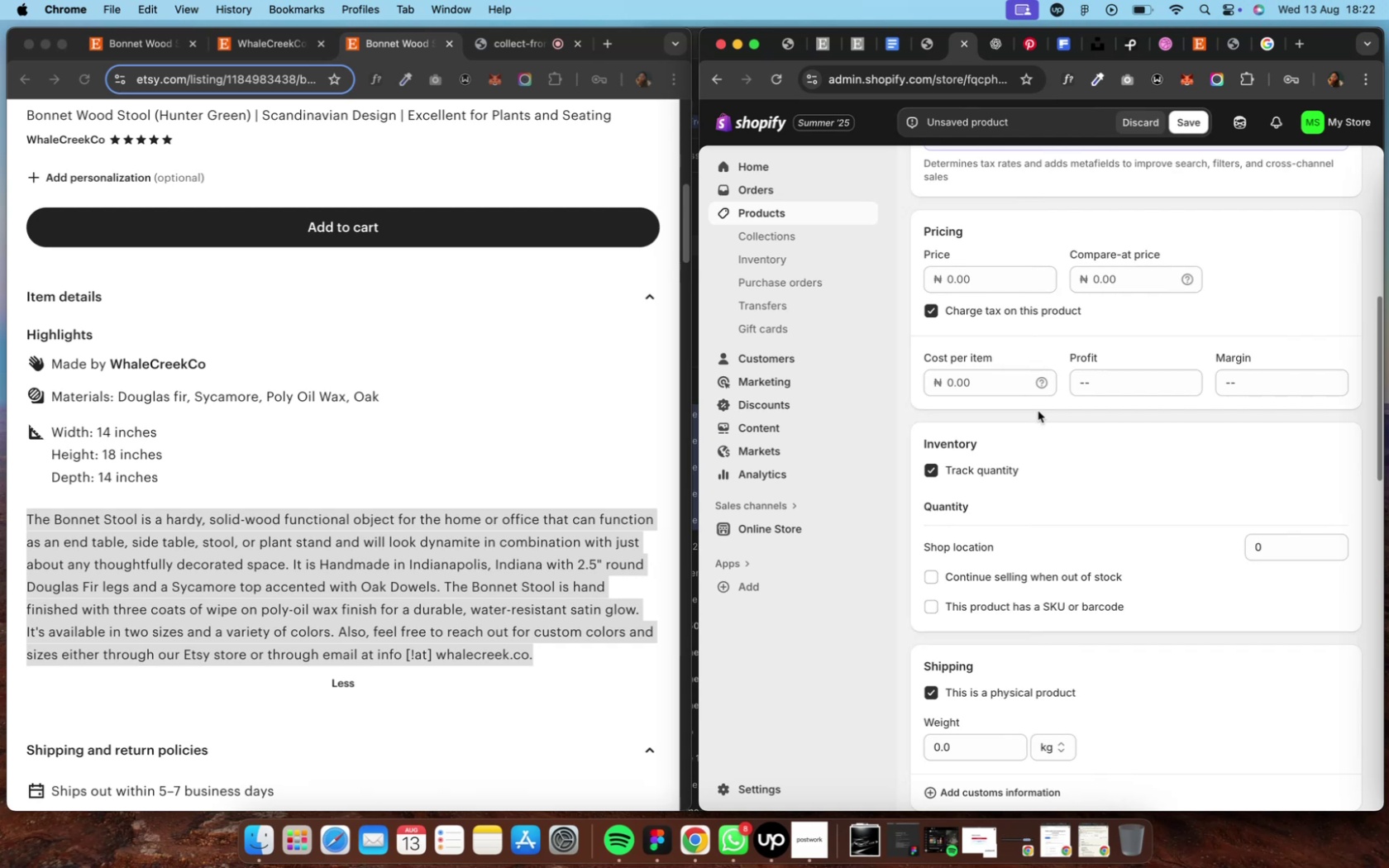 
scroll: coordinate [1037, 411], scroll_direction: up, amount: 7.0
 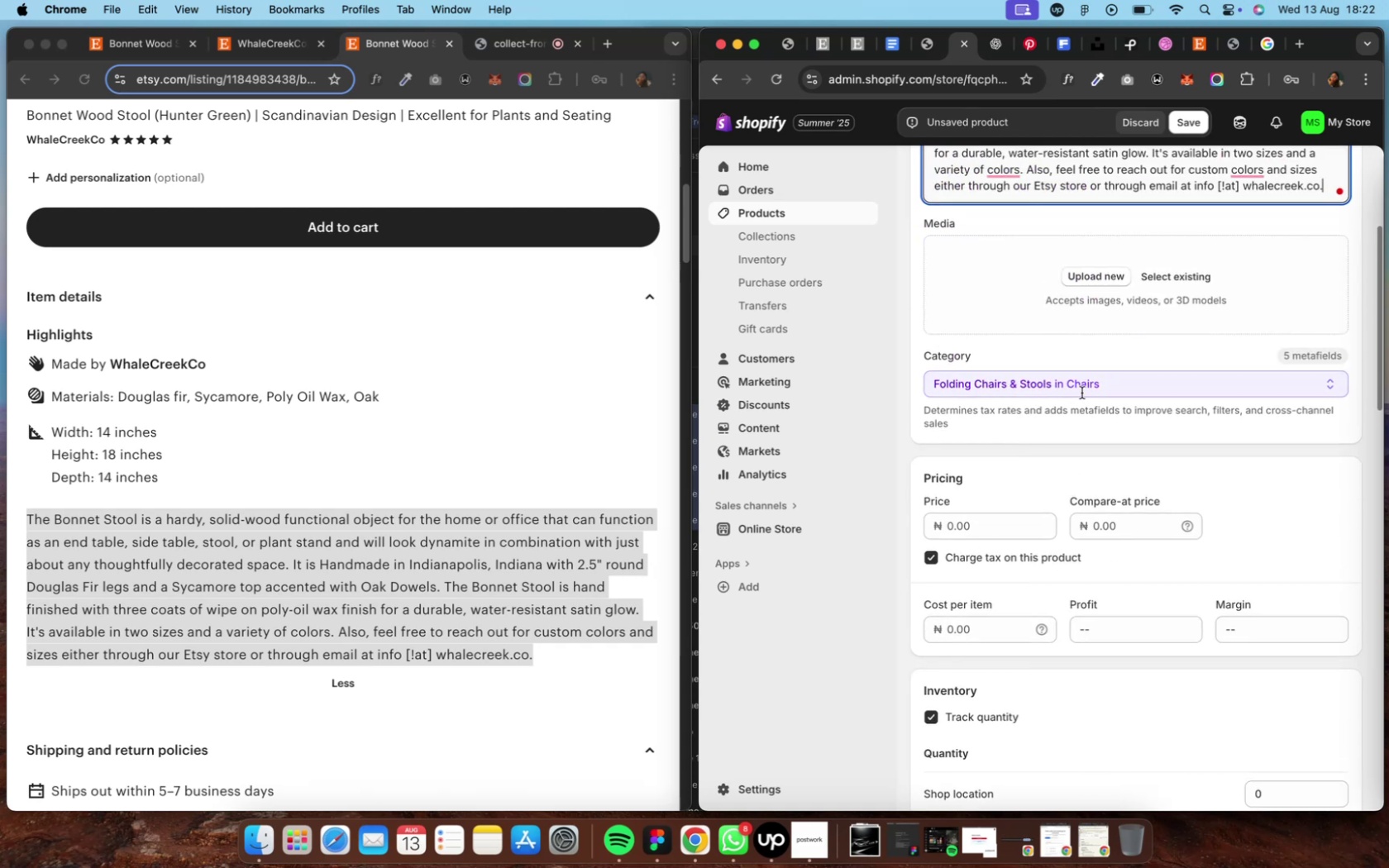 
left_click([1081, 393])
 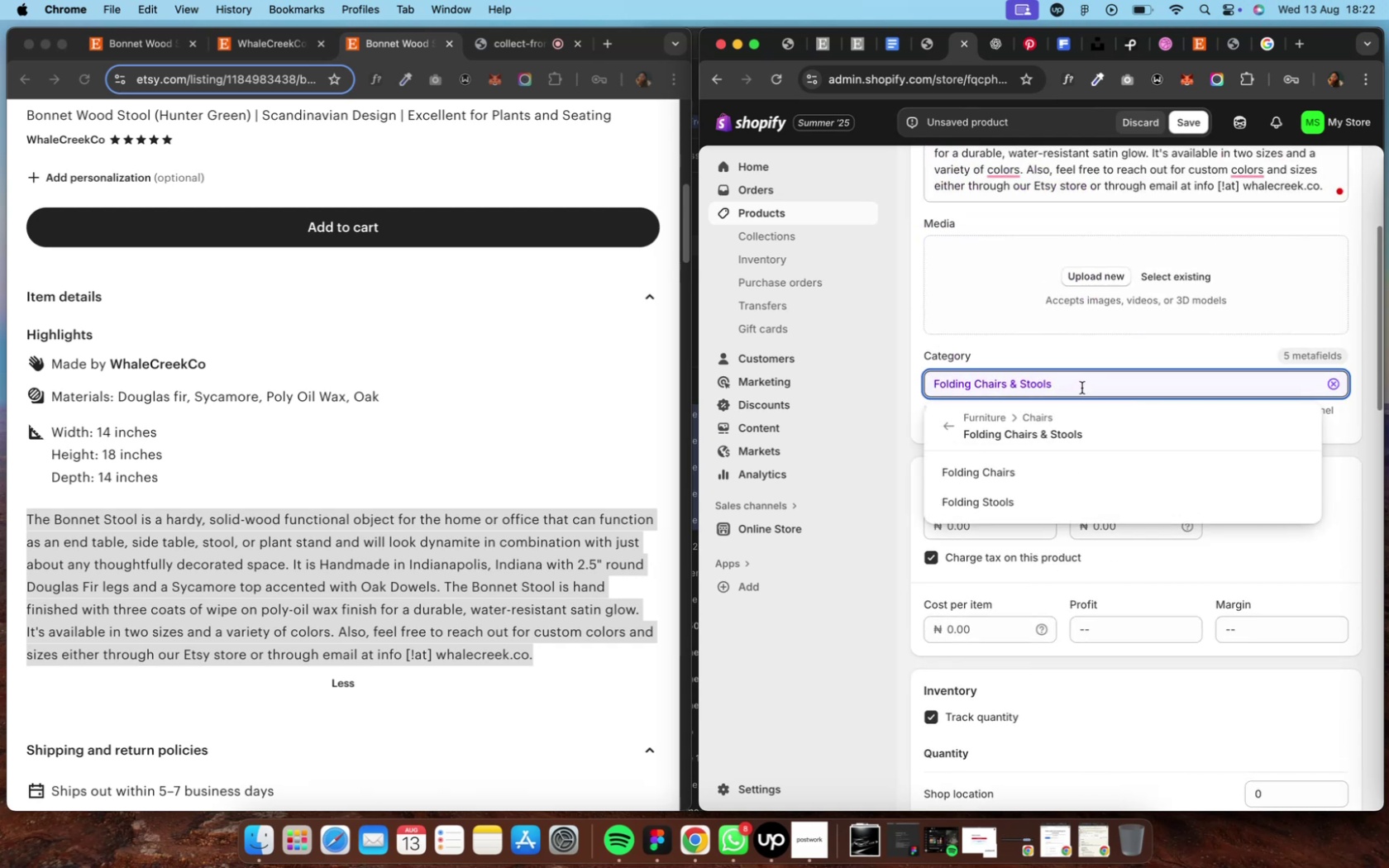 
left_click([1081, 386])
 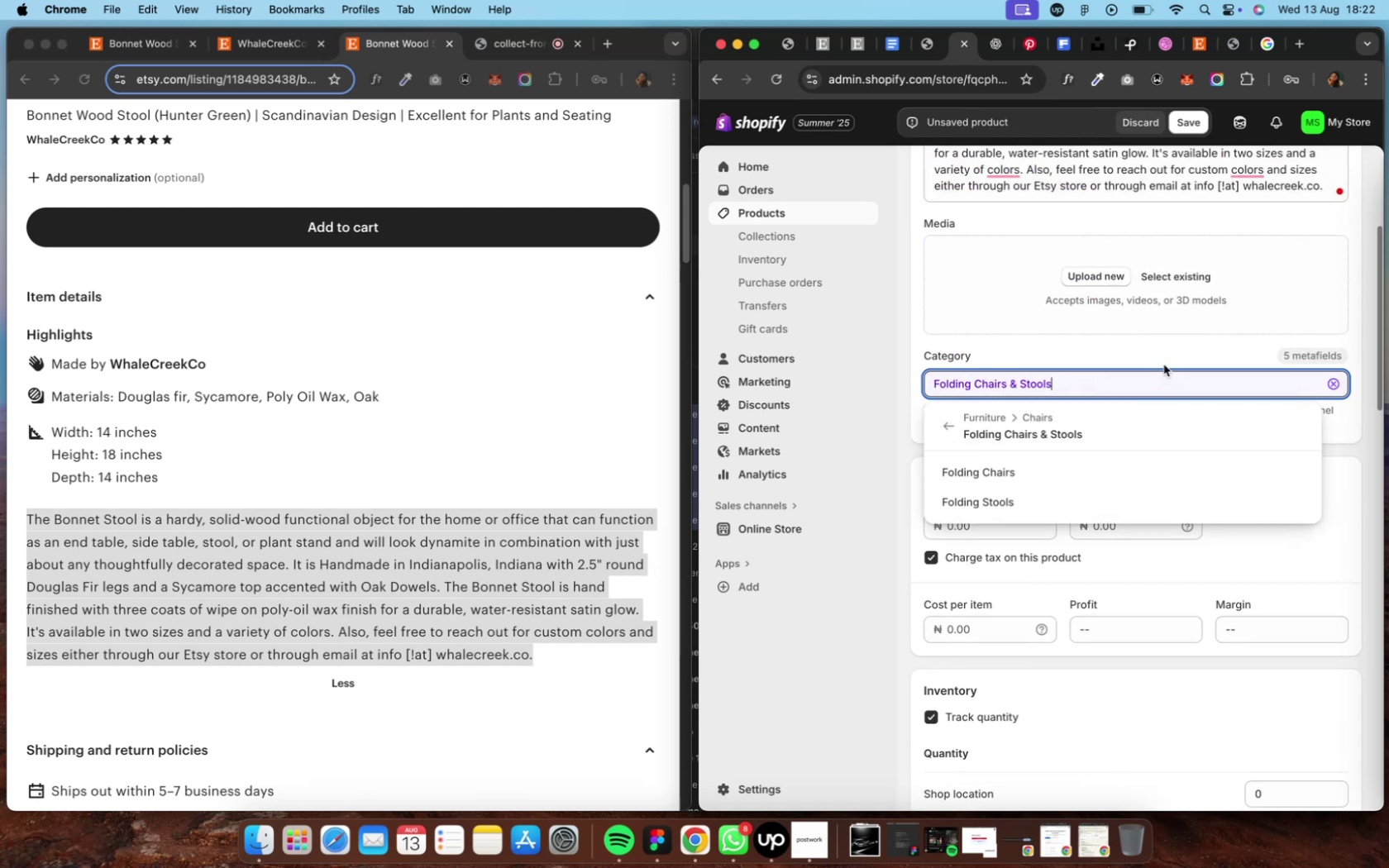 
left_click([1157, 355])
 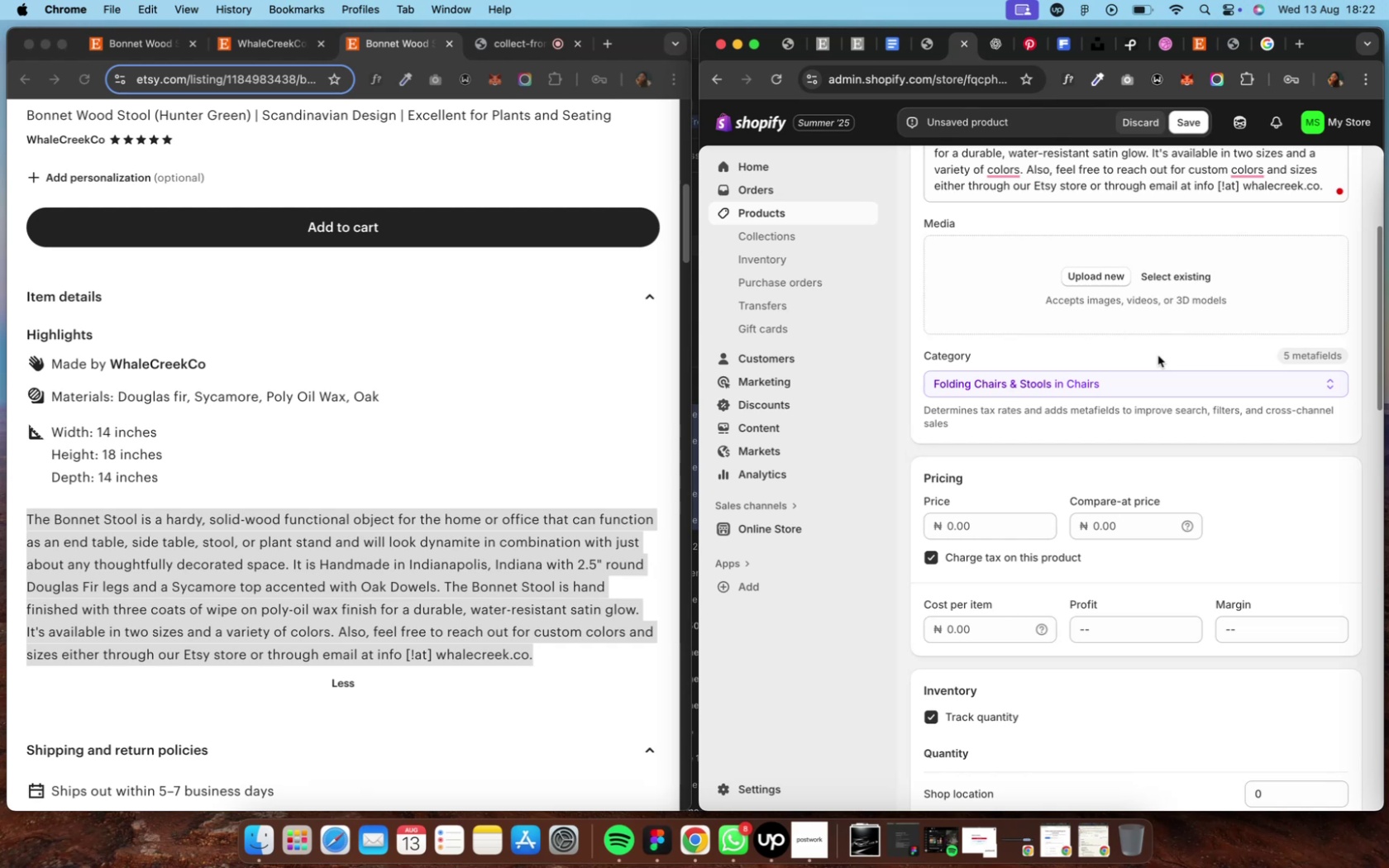 
wait(6.42)
 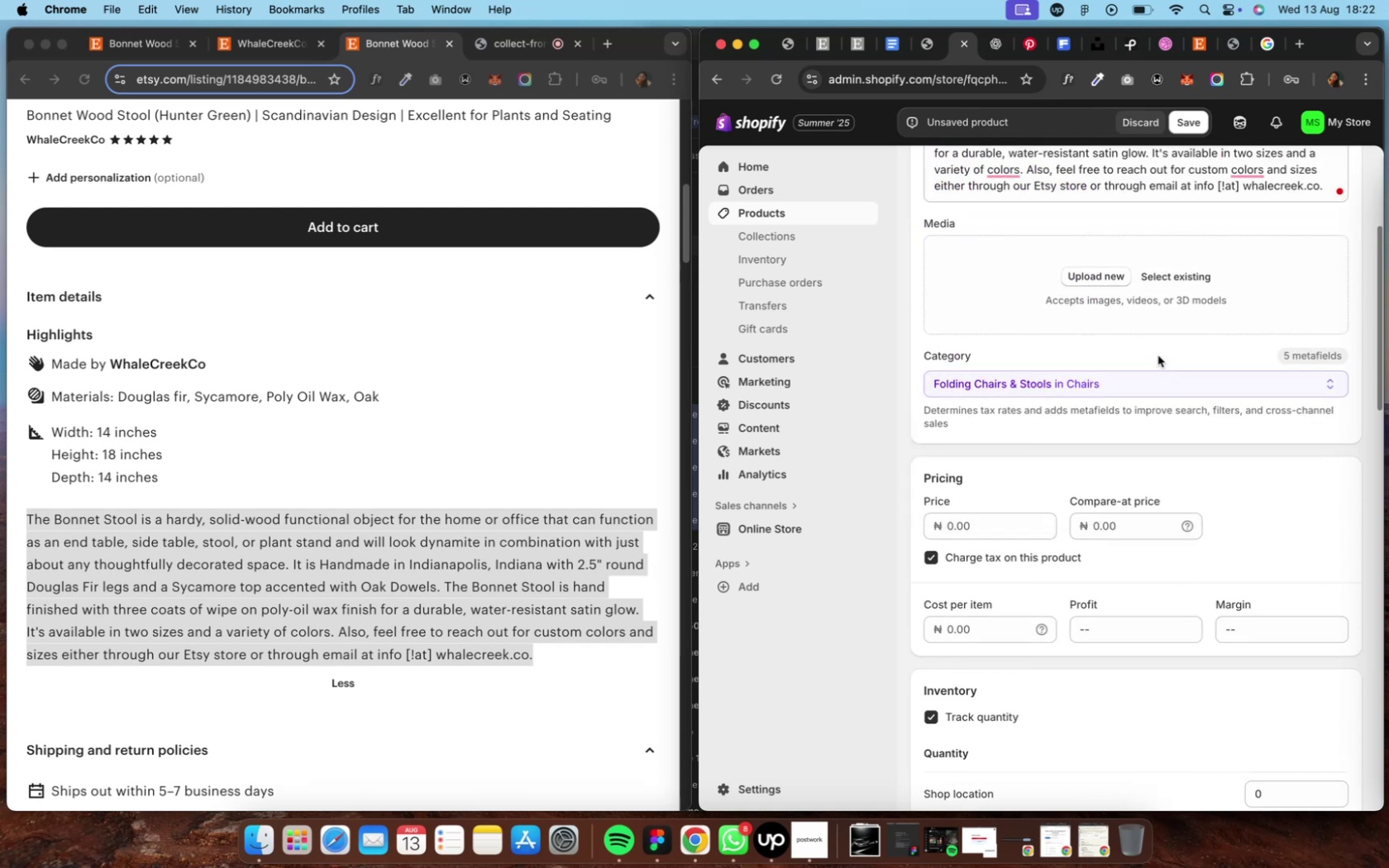 
left_click([1297, 351])
 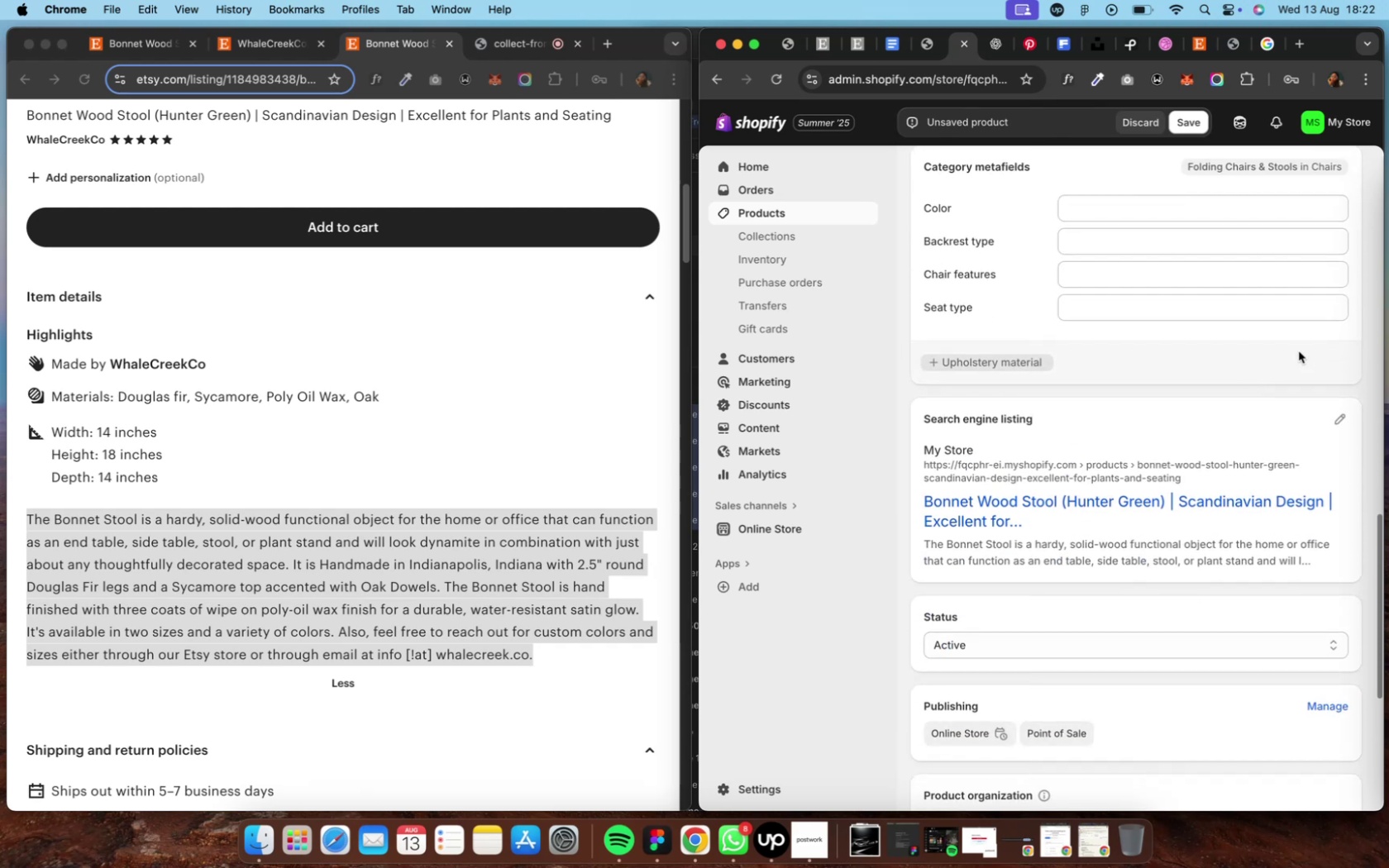 
scroll: coordinate [1297, 351], scroll_direction: up, amount: 4.0
 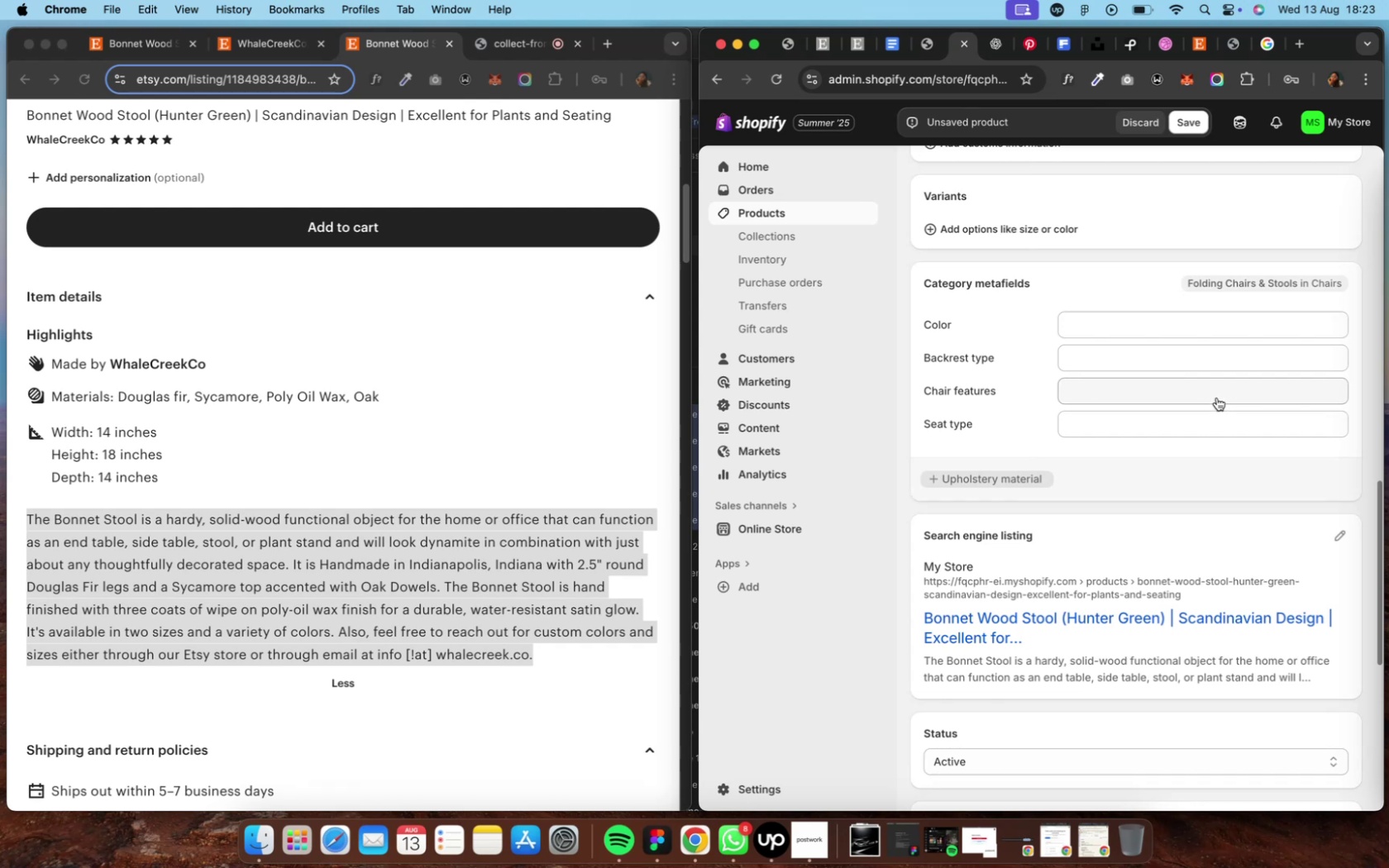 
wait(13.16)
 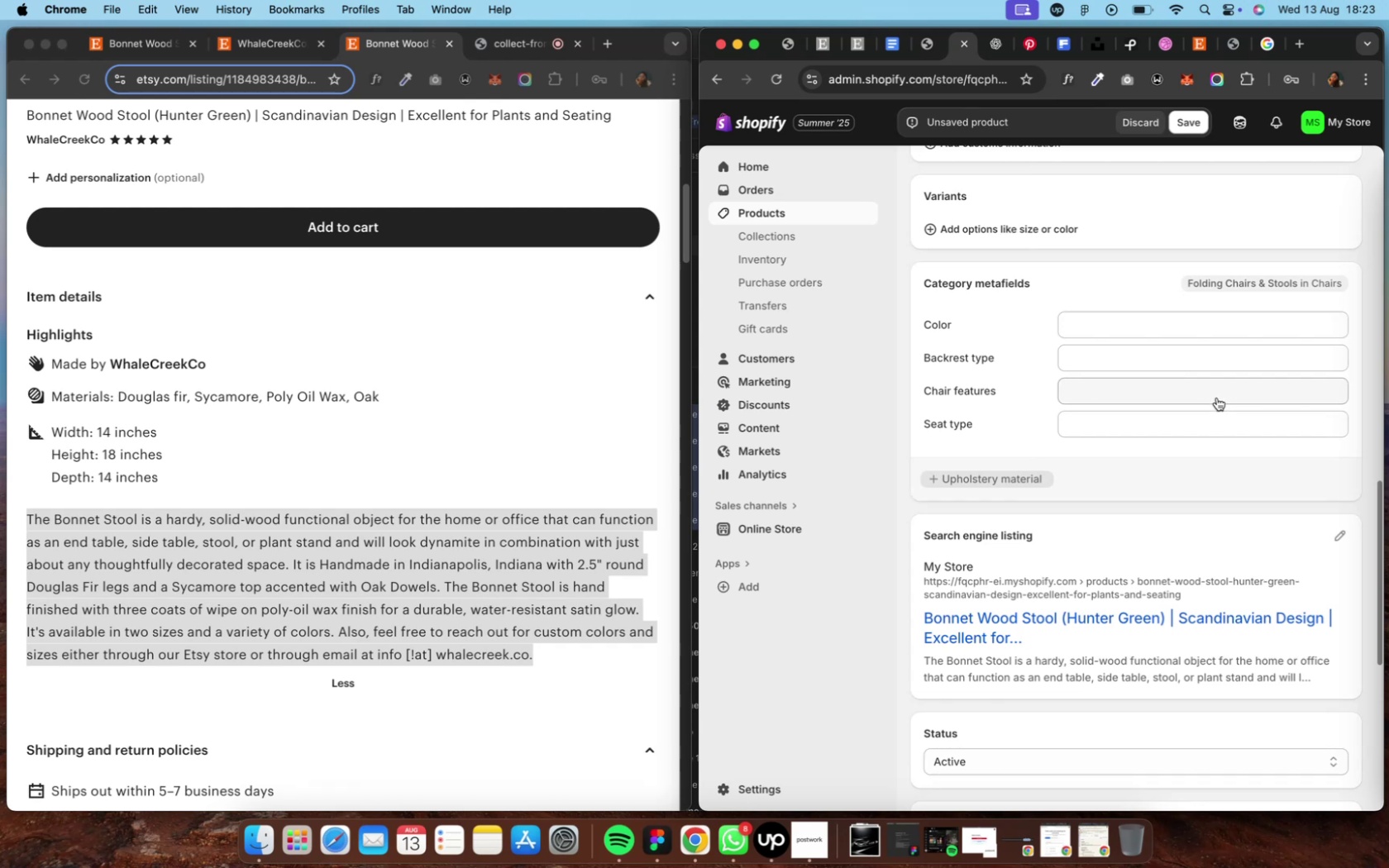 
scroll: coordinate [995, 298], scroll_direction: up, amount: 36.0
 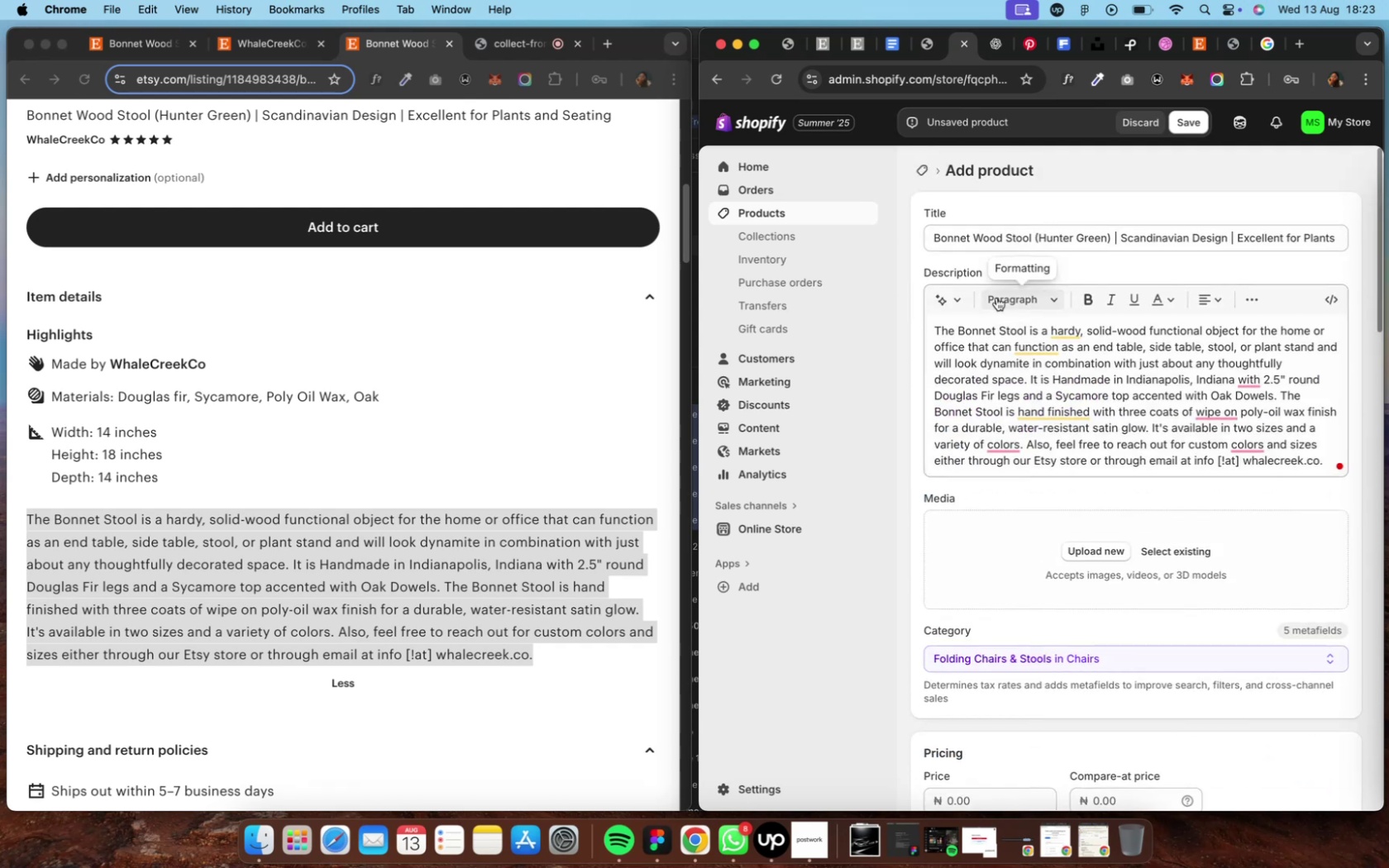 
scroll: coordinate [433, 373], scroll_direction: down, amount: 9.0
 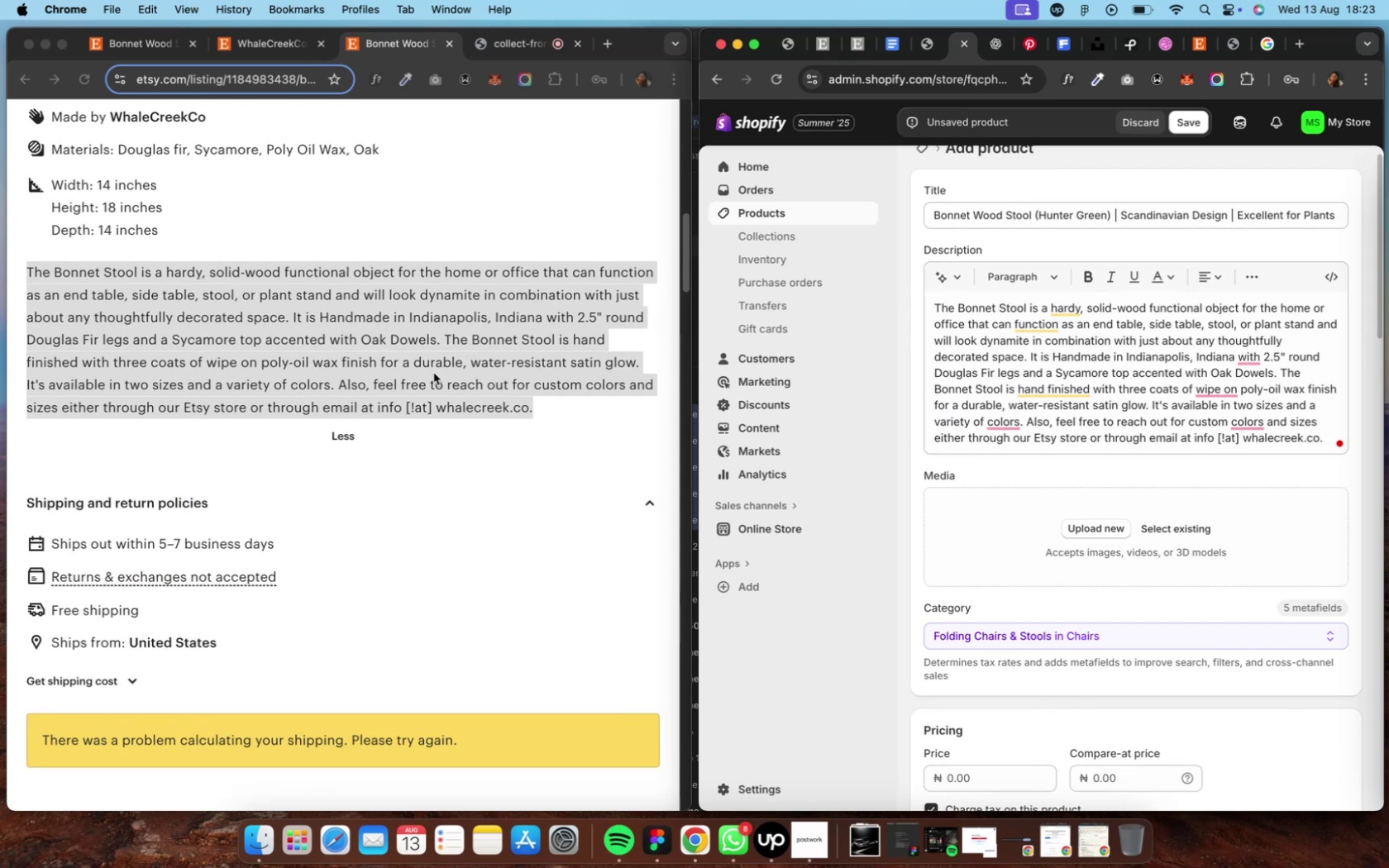 
scroll: coordinate [433, 373], scroll_direction: up, amount: 36.0
 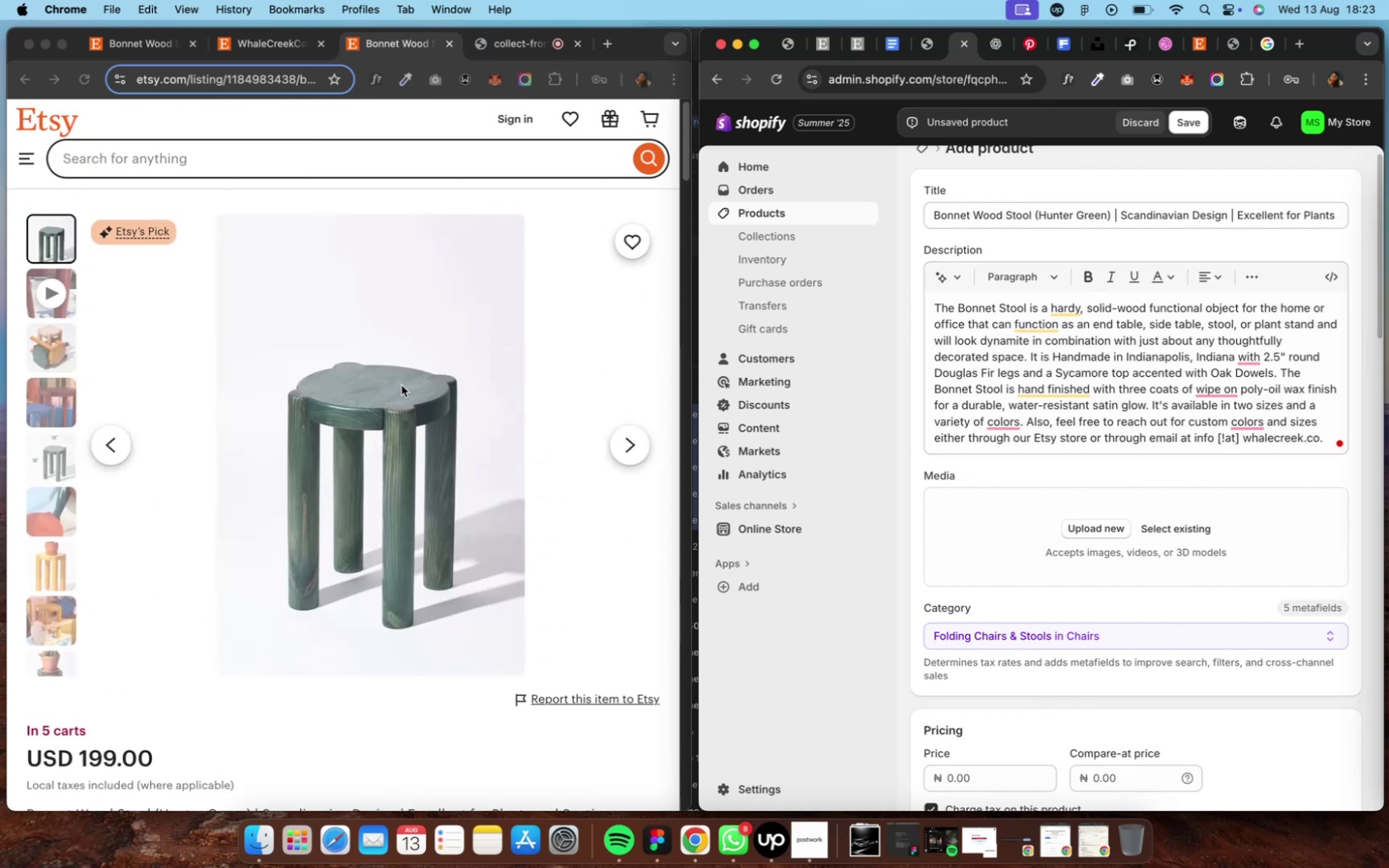 
right_click([399, 388])
 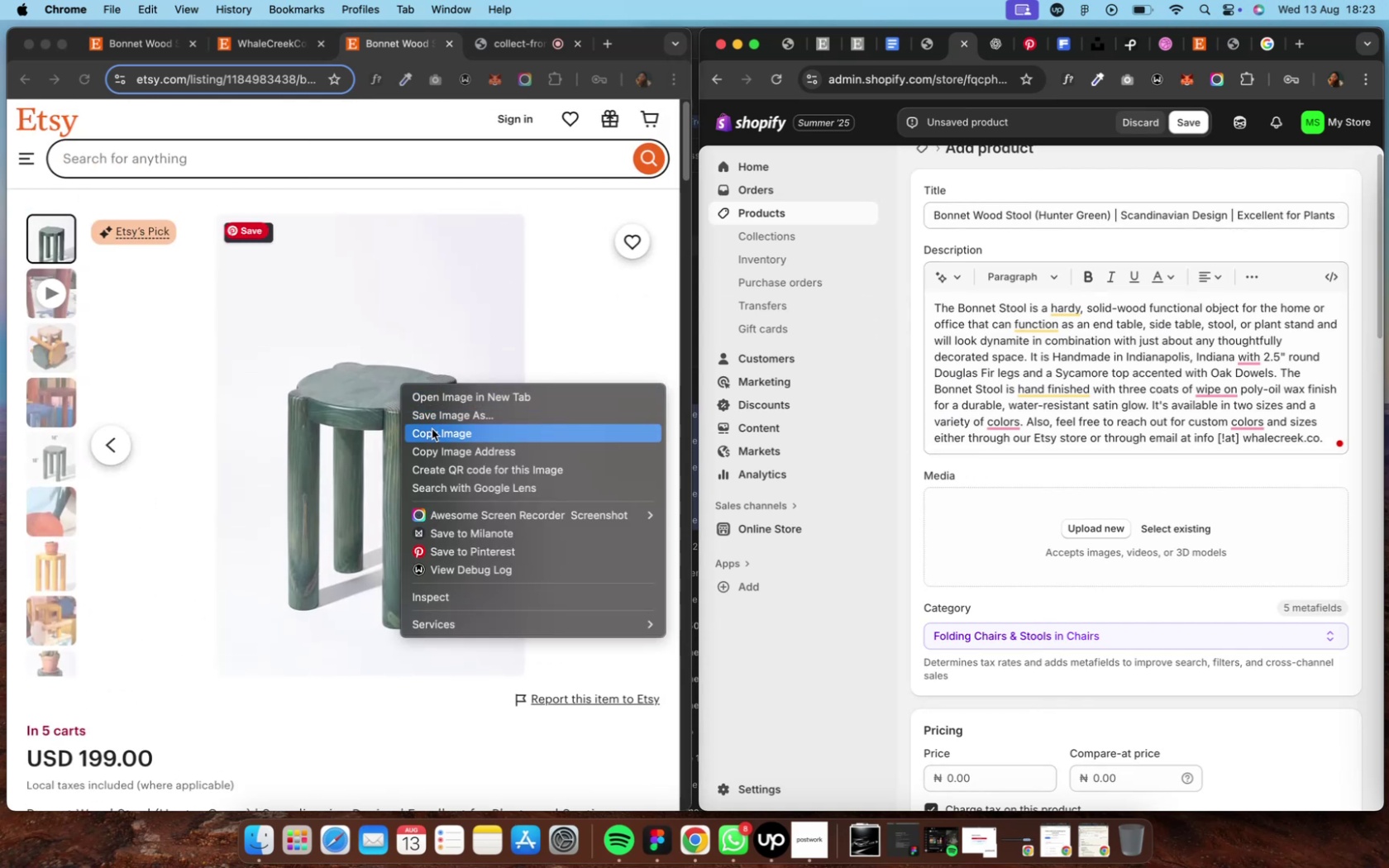 
left_click([432, 429])
 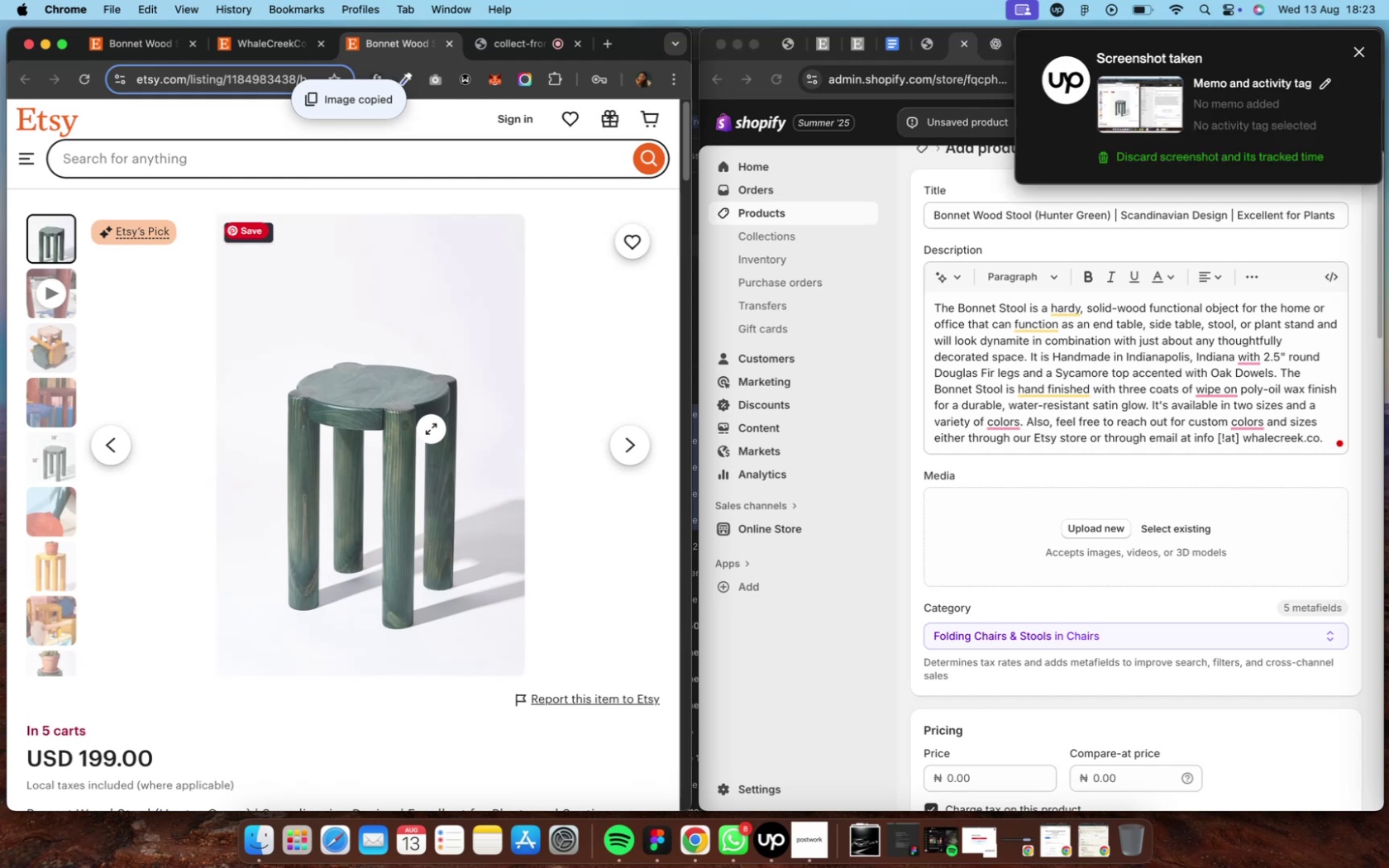 
key(Control+ArrowUp)
 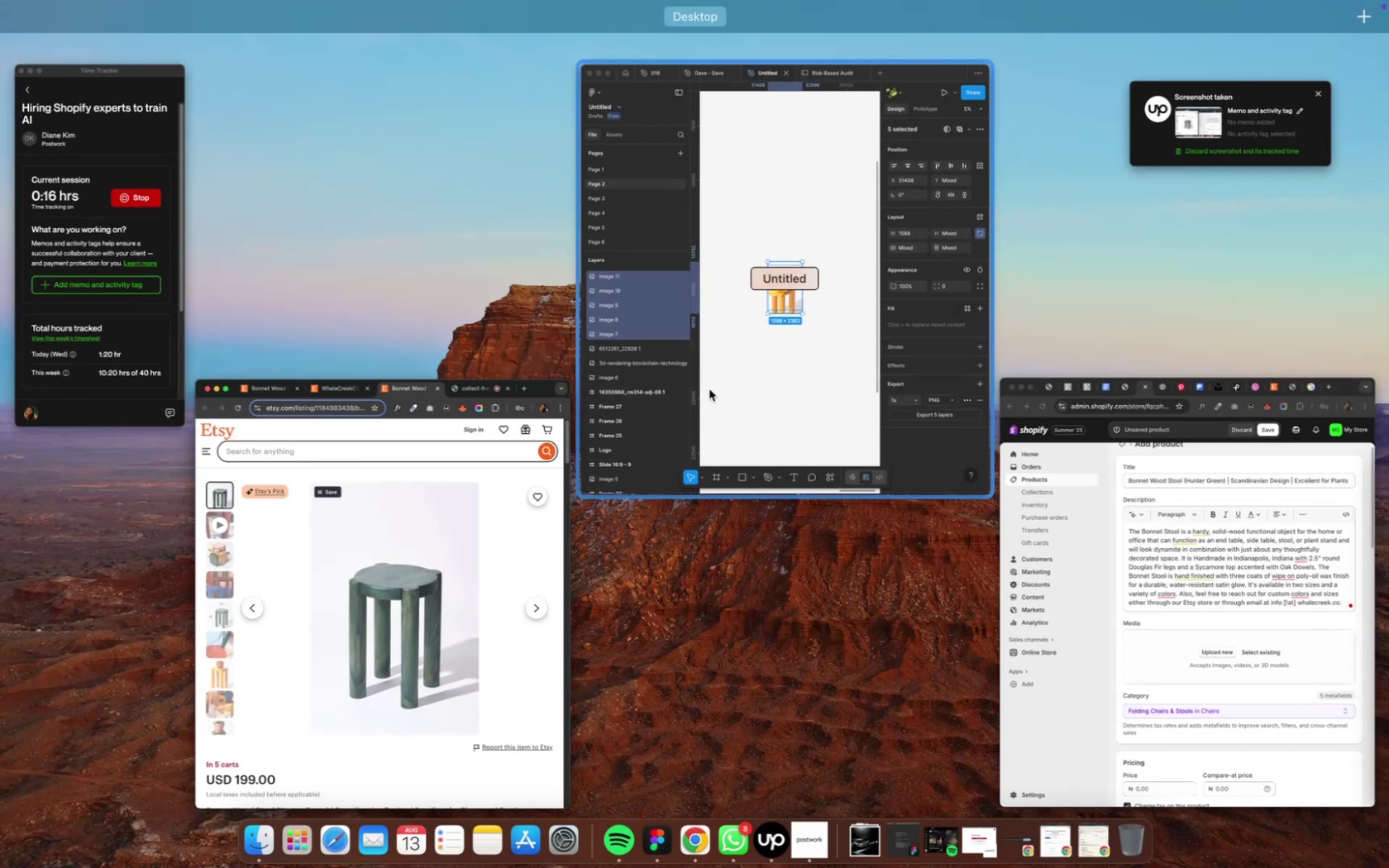 
left_click([776, 379])
 